 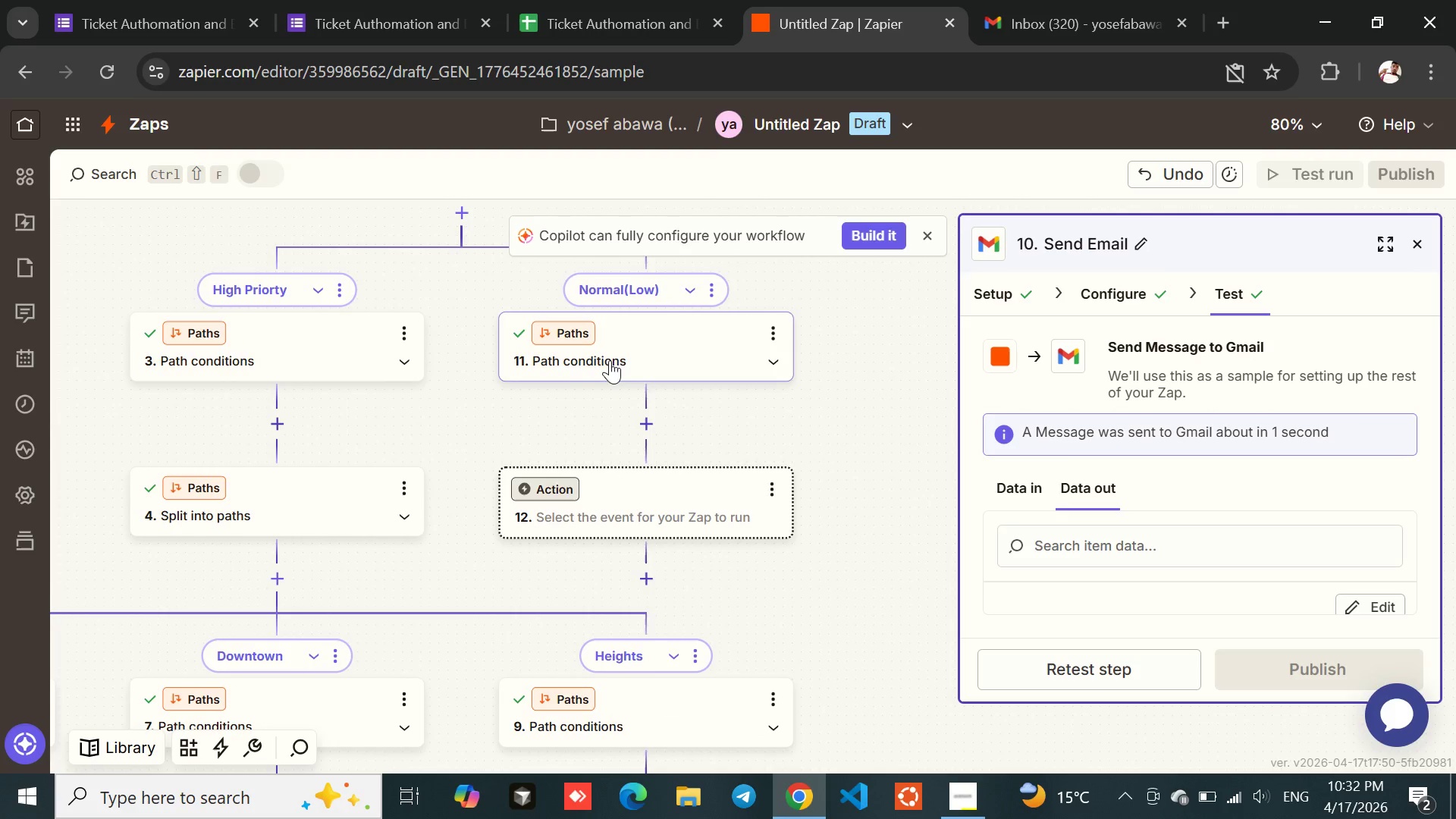 
left_click([600, 530])
 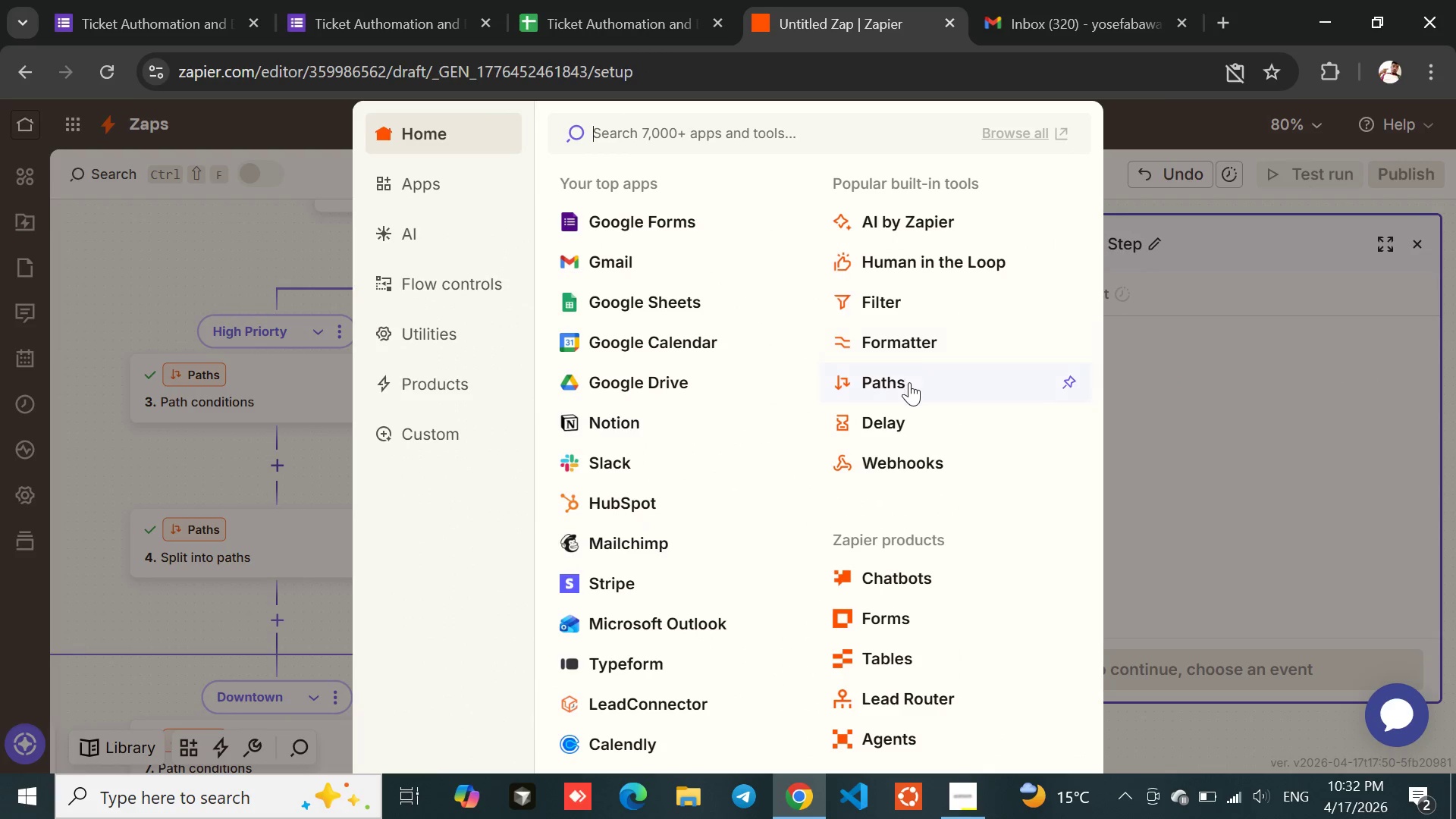 
left_click([909, 382])
 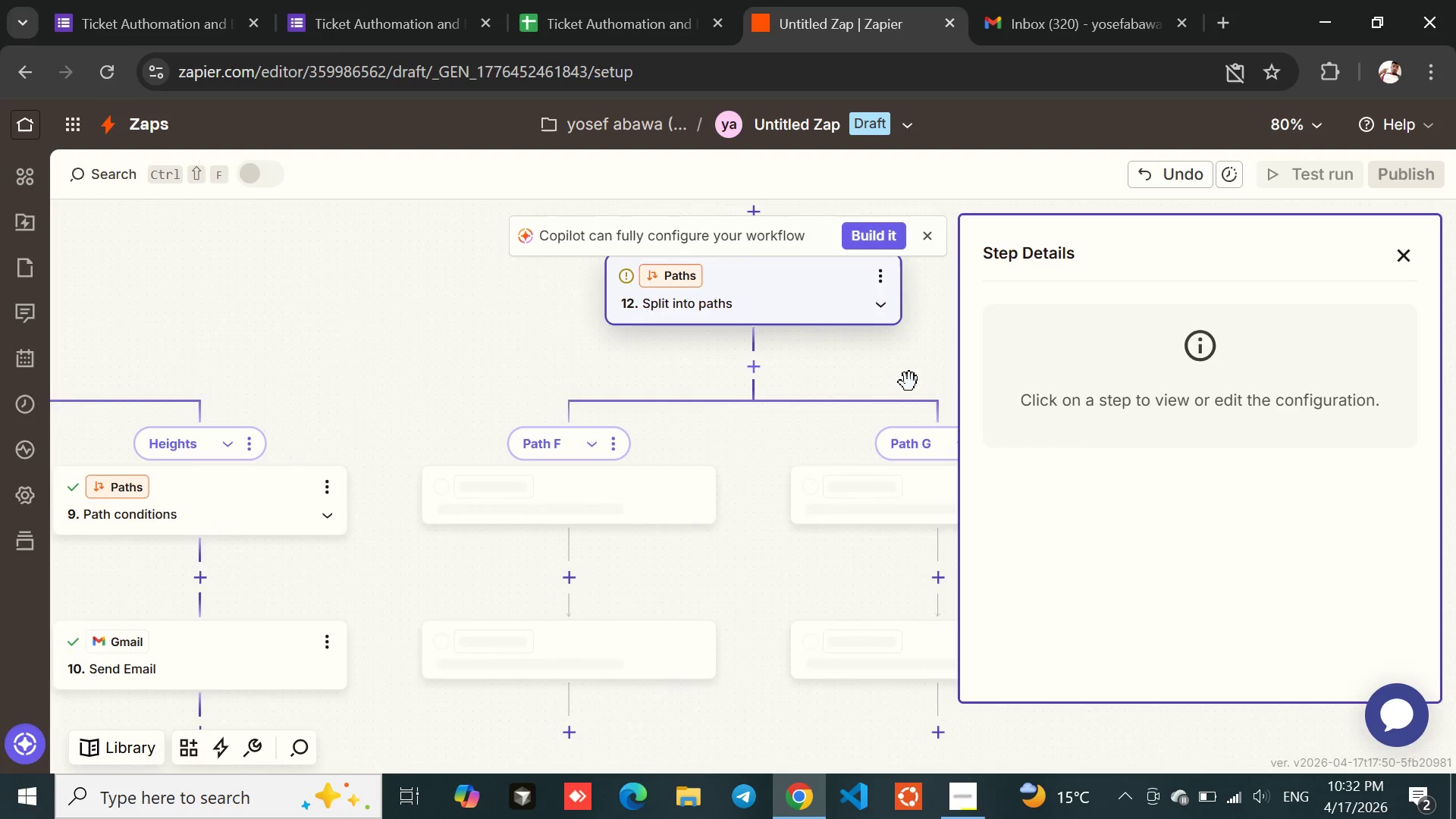 
mouse_move([735, 482])
 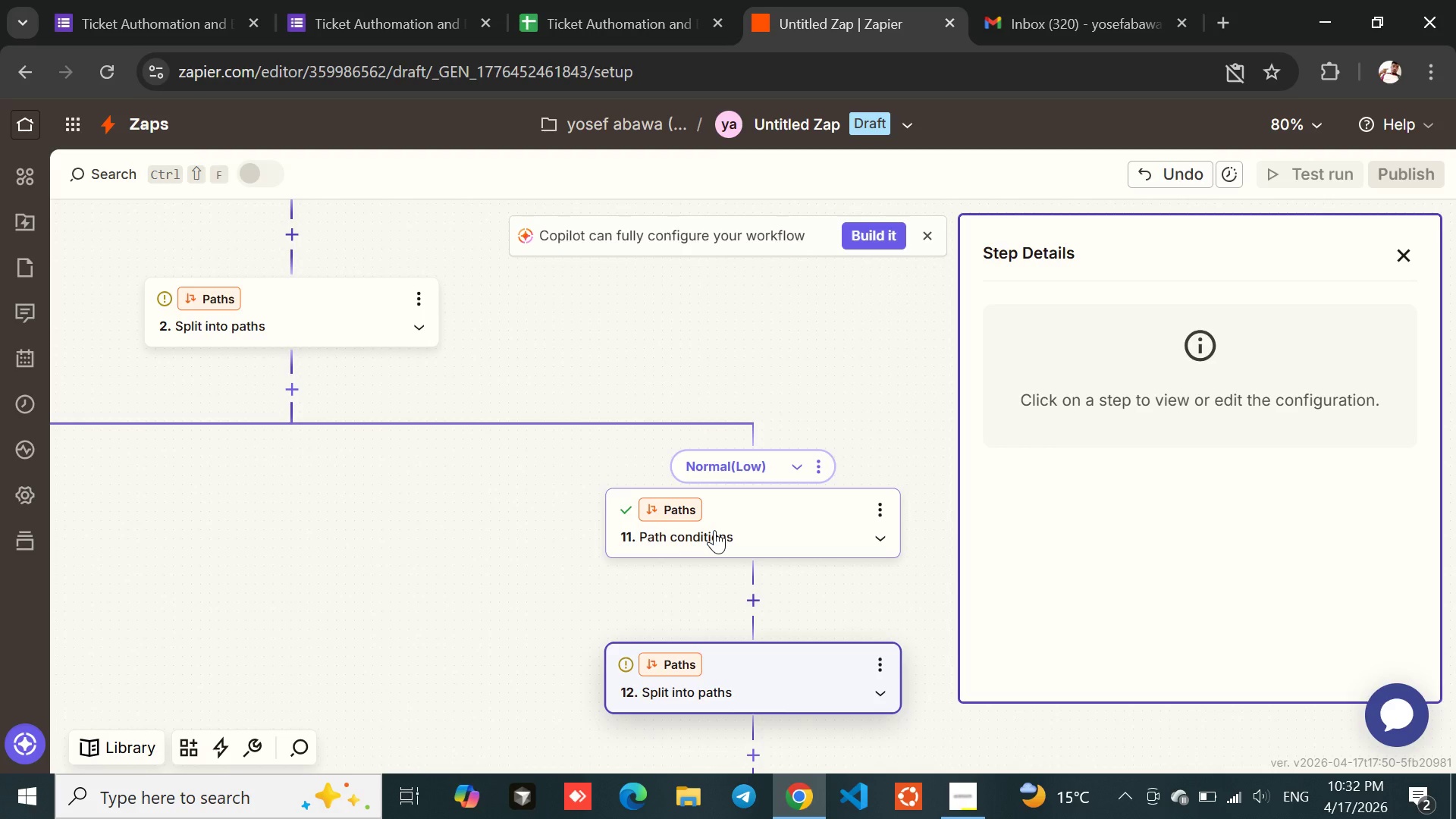 
left_click([714, 530])
 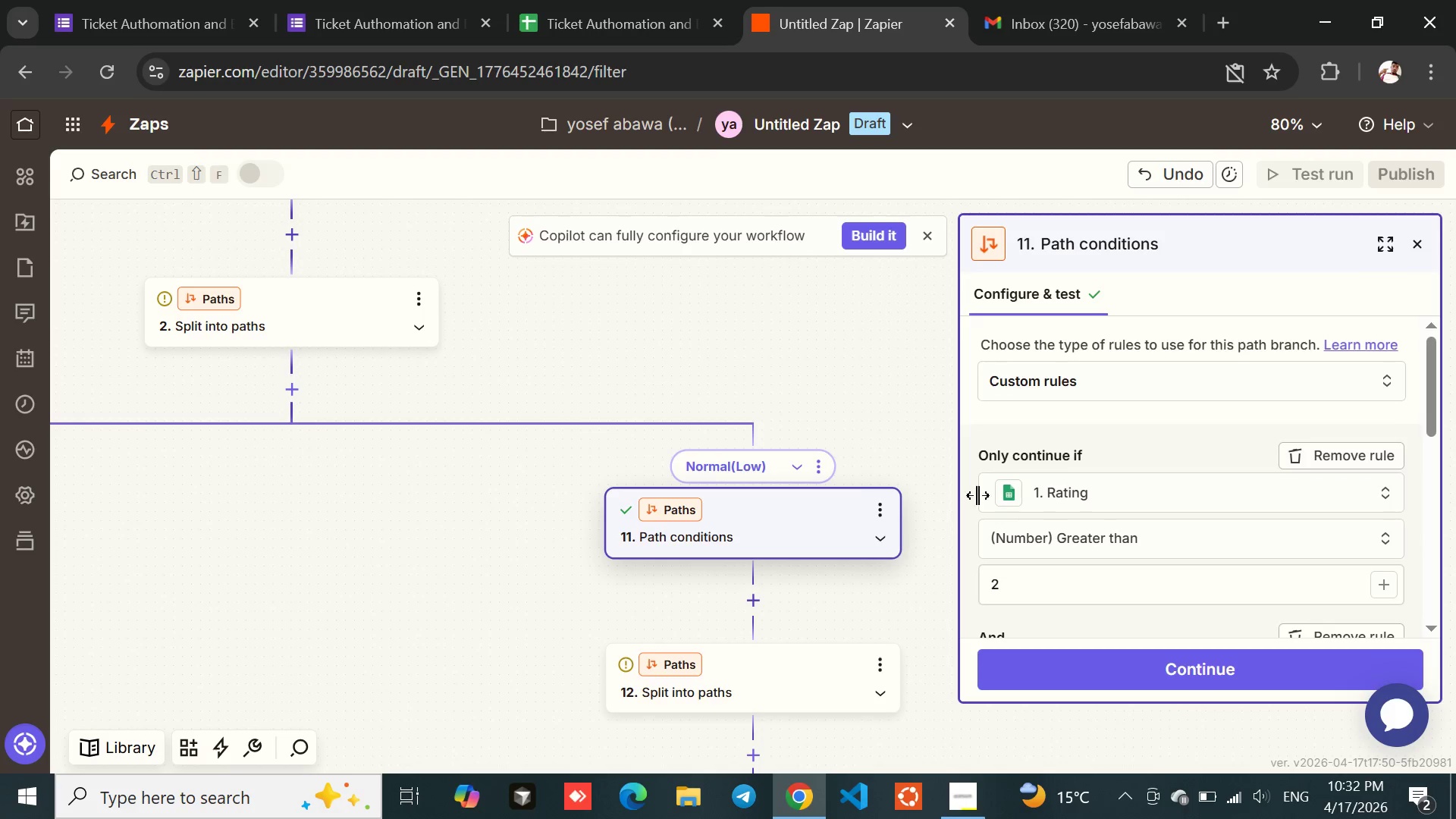 
mouse_move([1078, 528])
 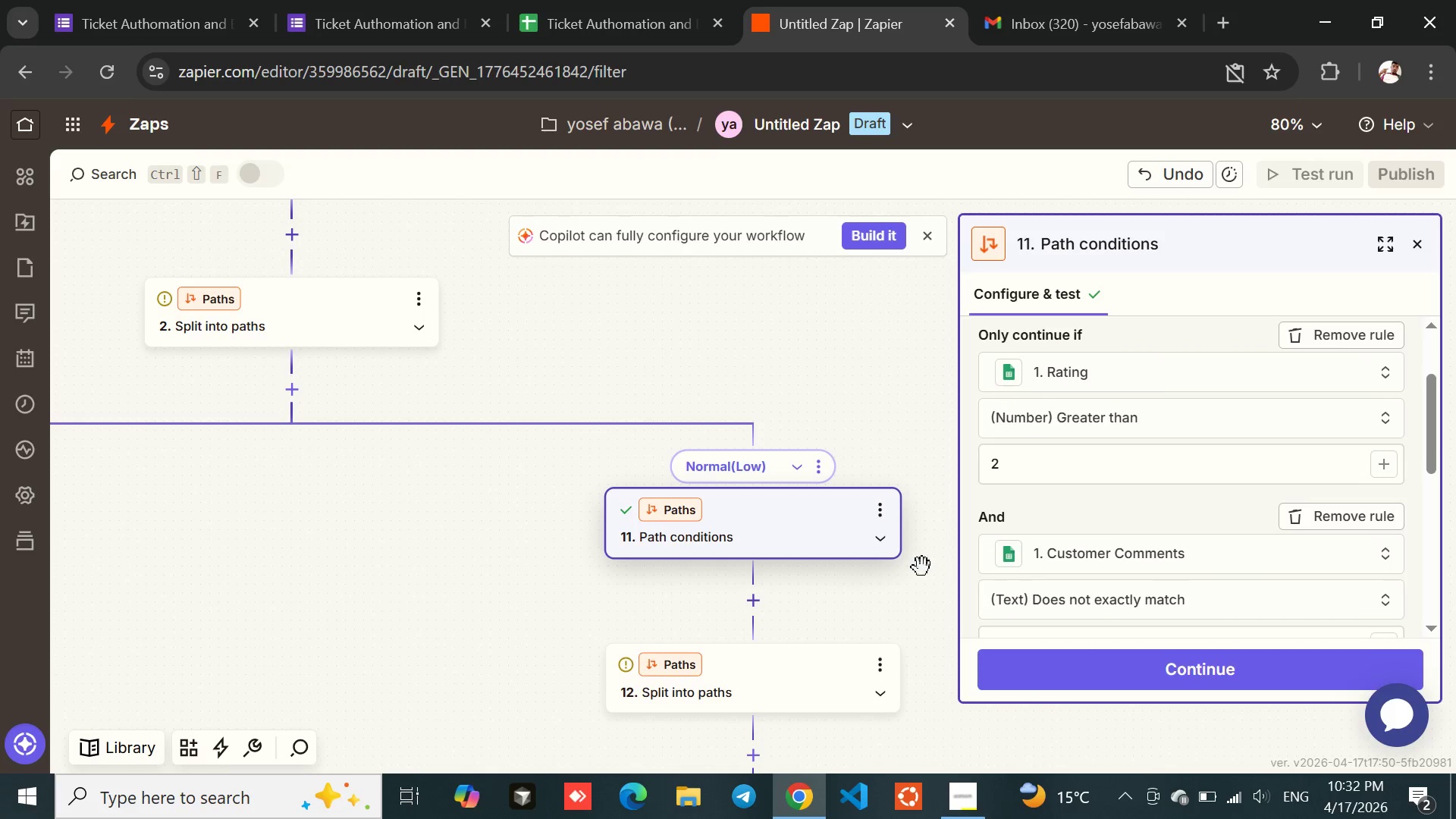 
mouse_move([842, 582])
 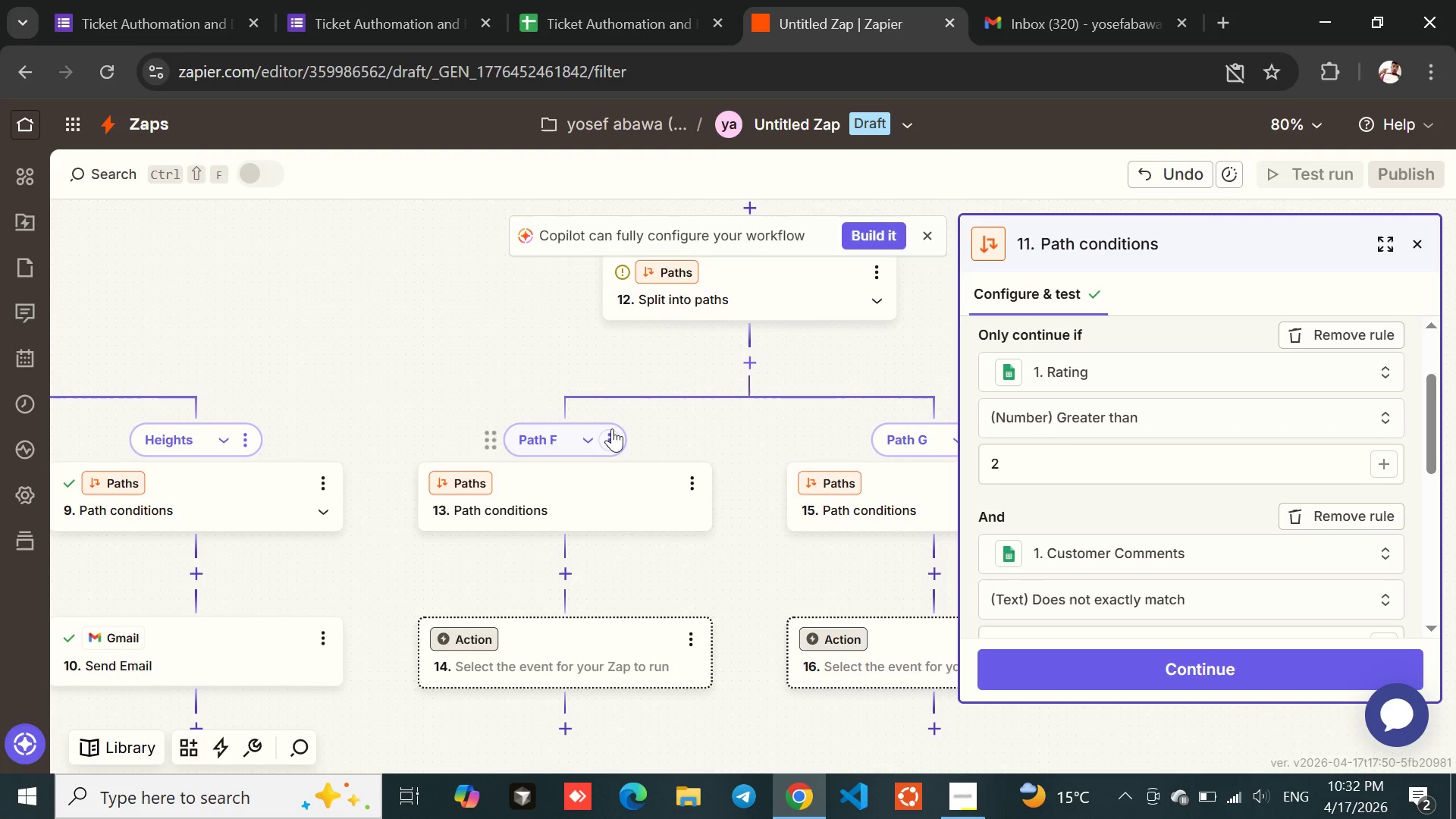 
left_click([612, 428])
 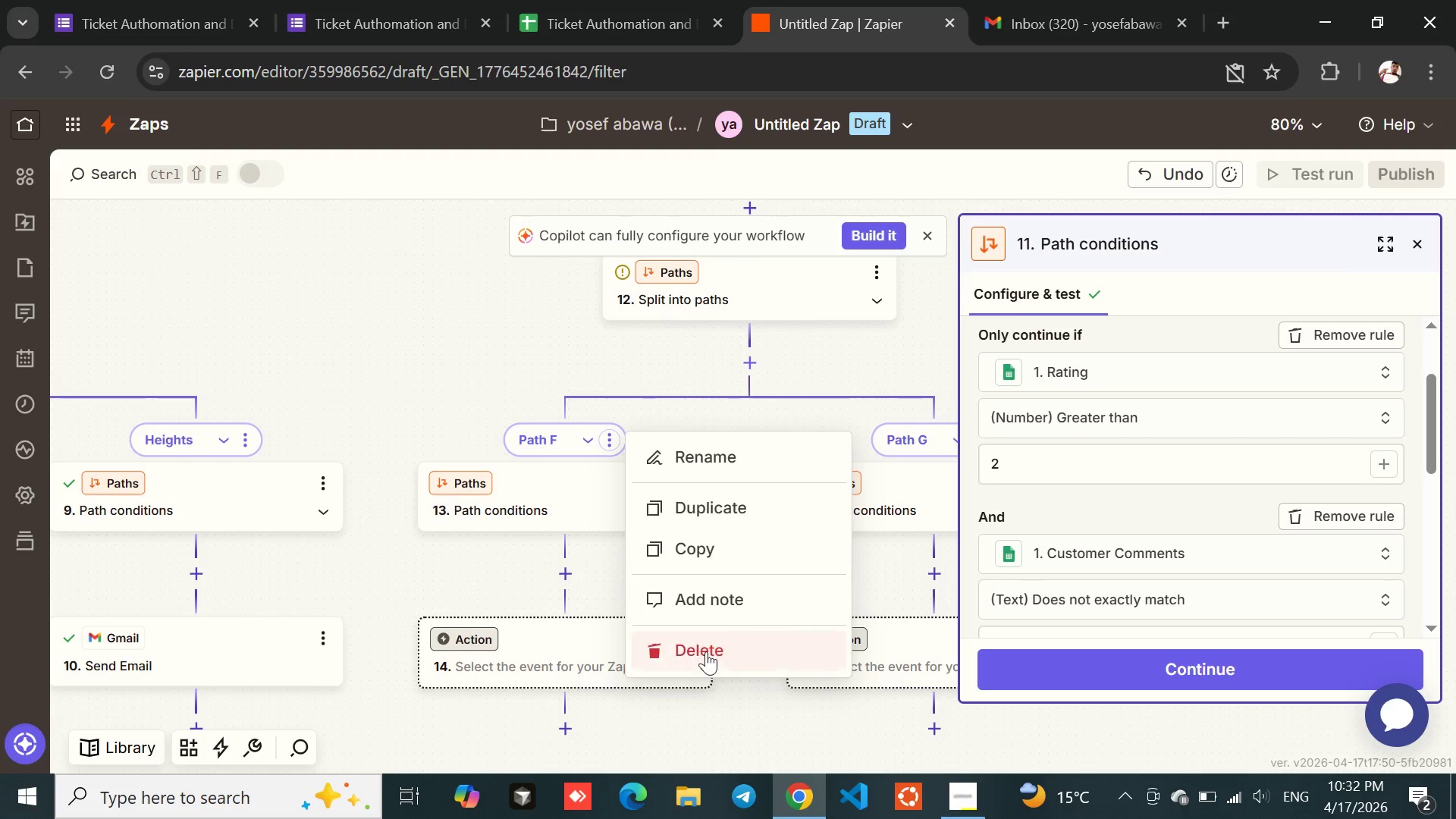 
left_click([711, 457])
 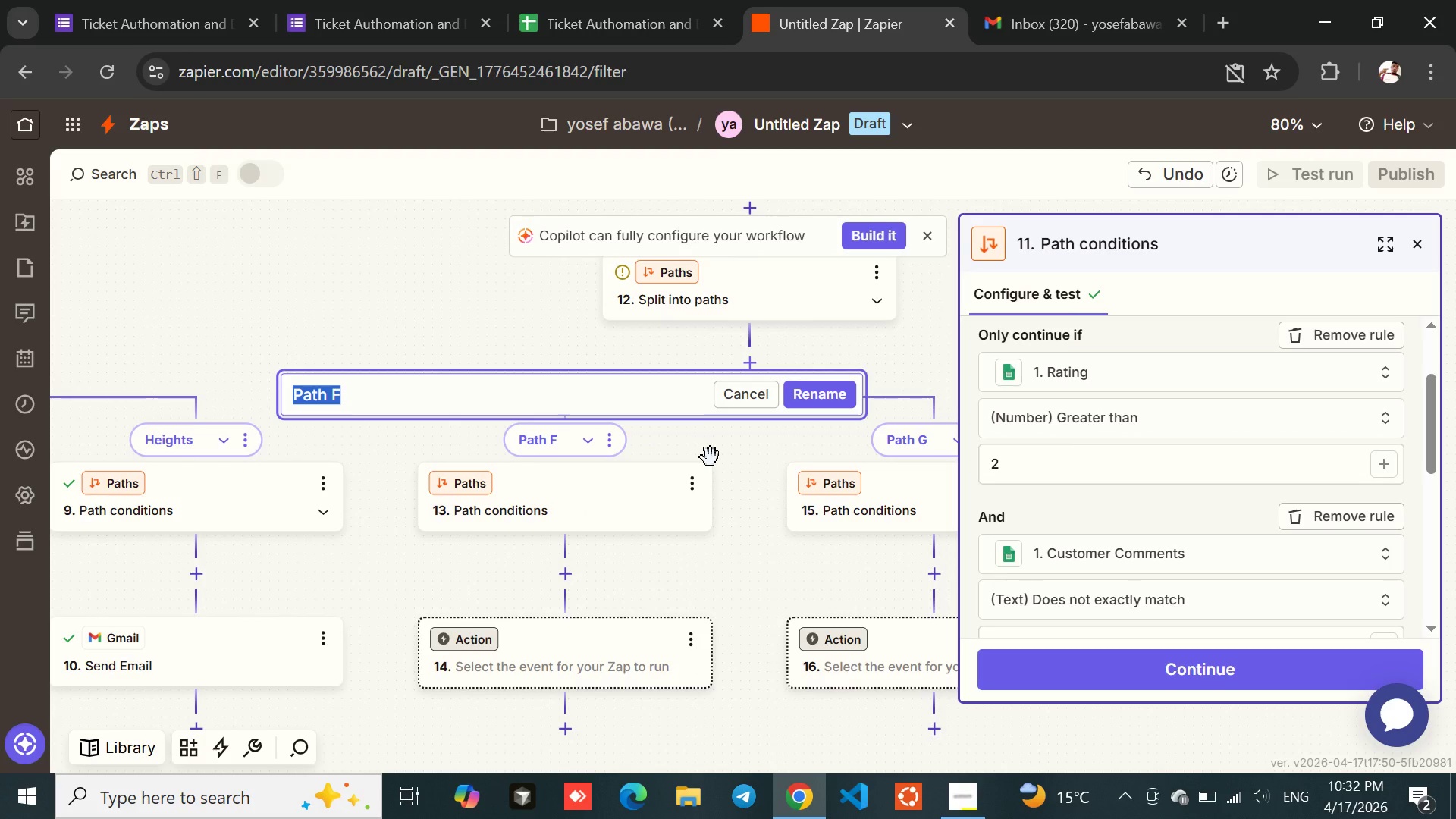 
type(Downtown)
 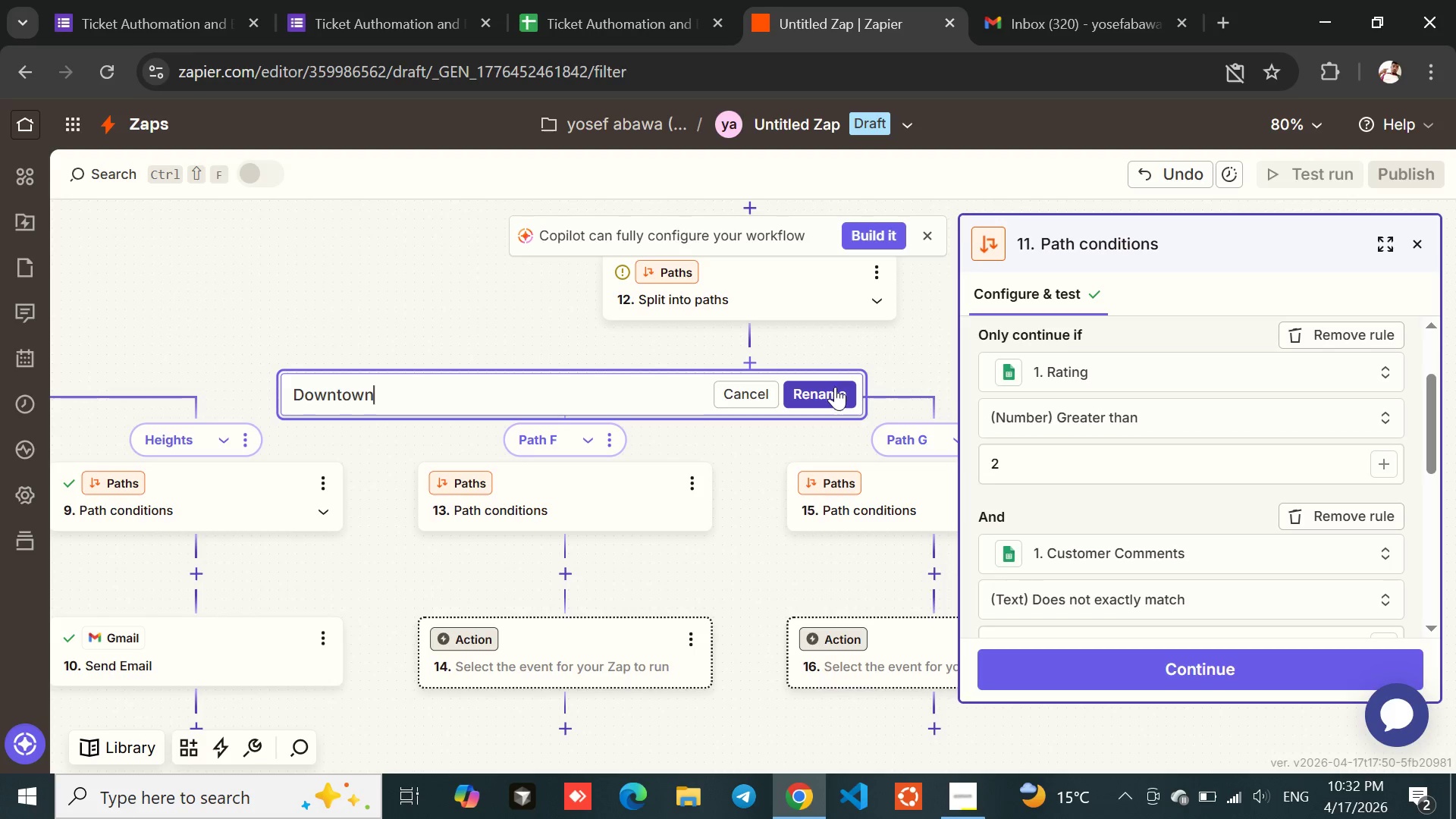 
left_click([830, 391])
 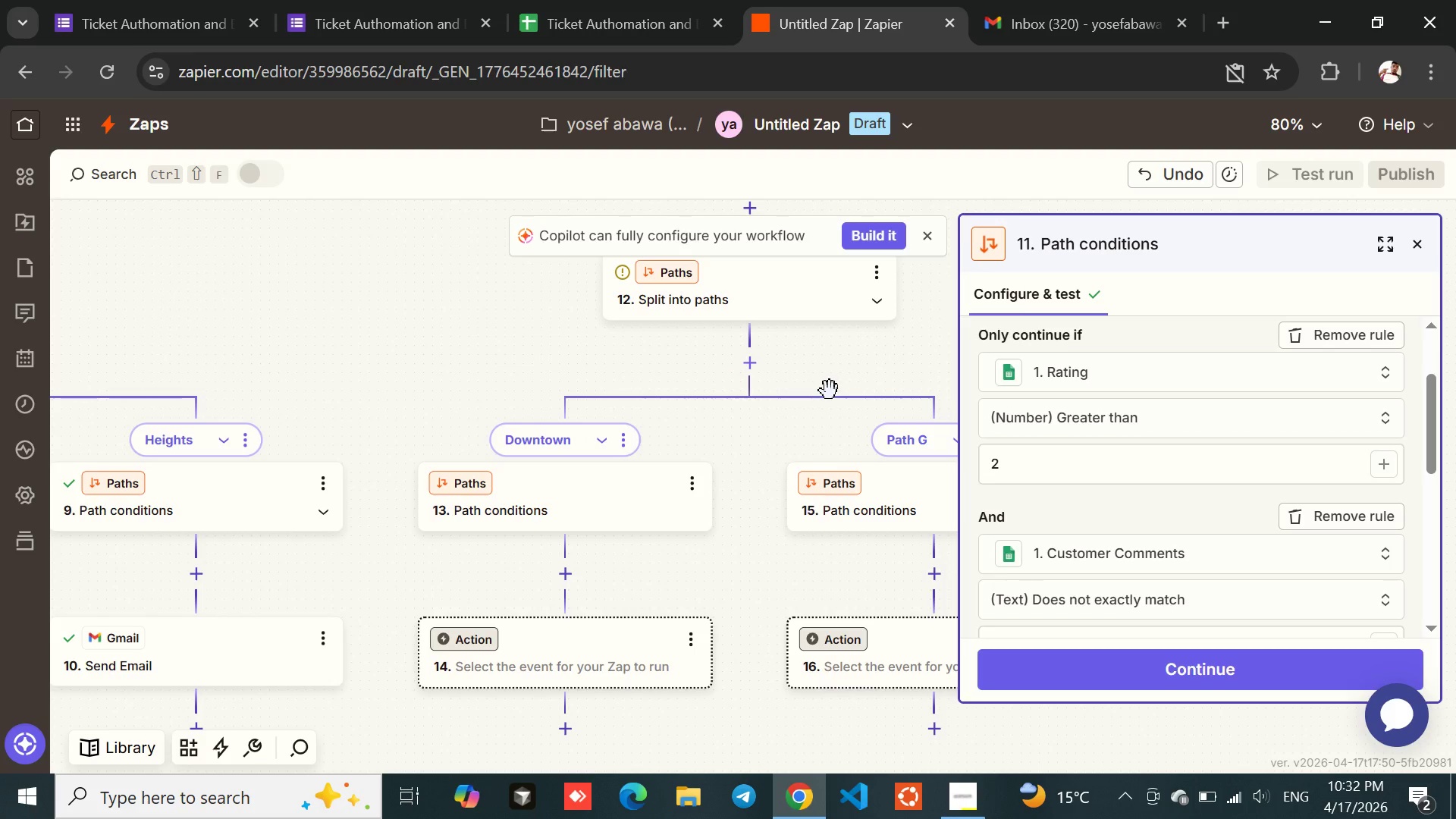 
mouse_move([736, 457])
 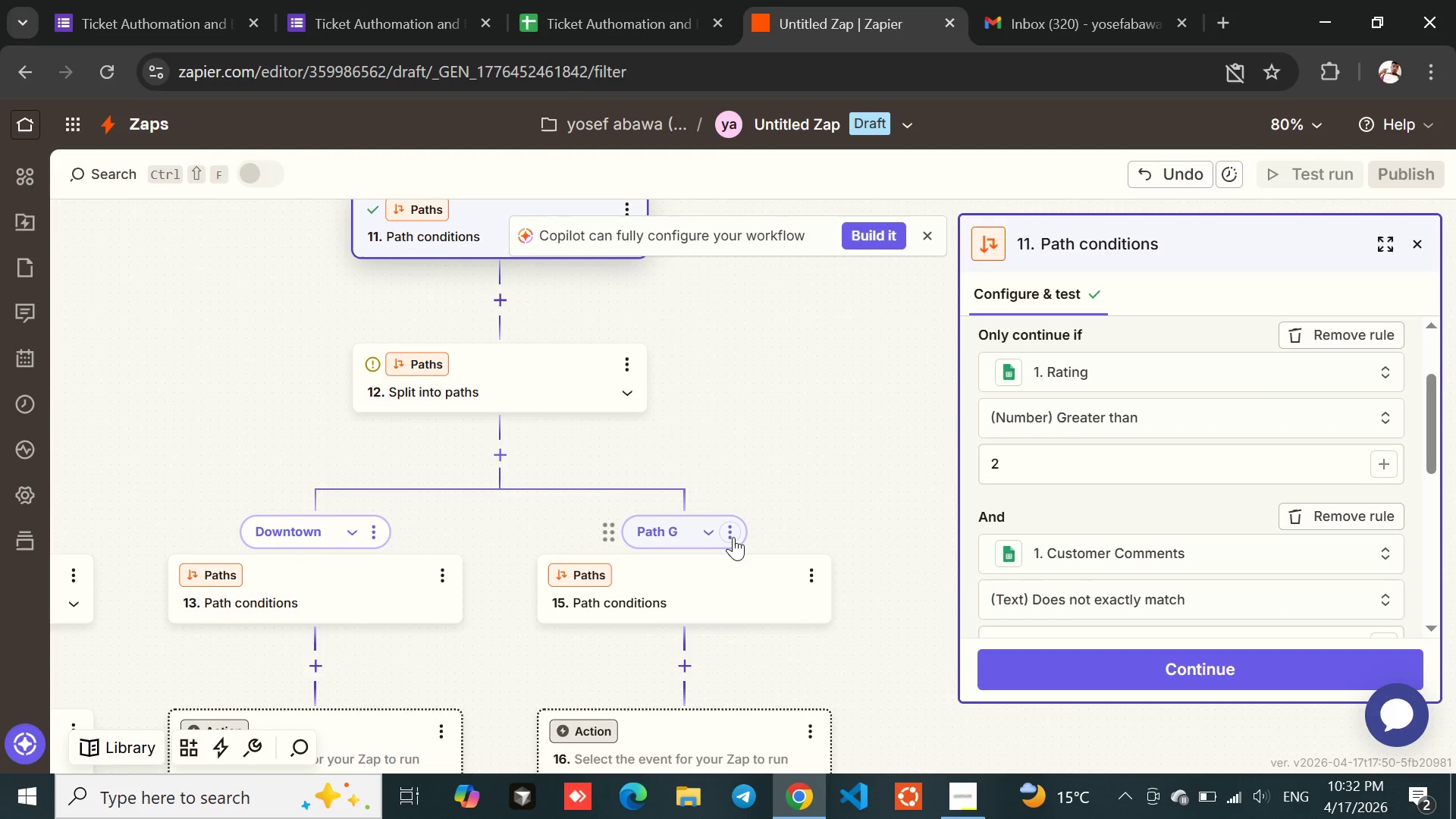 
left_click([733, 537])
 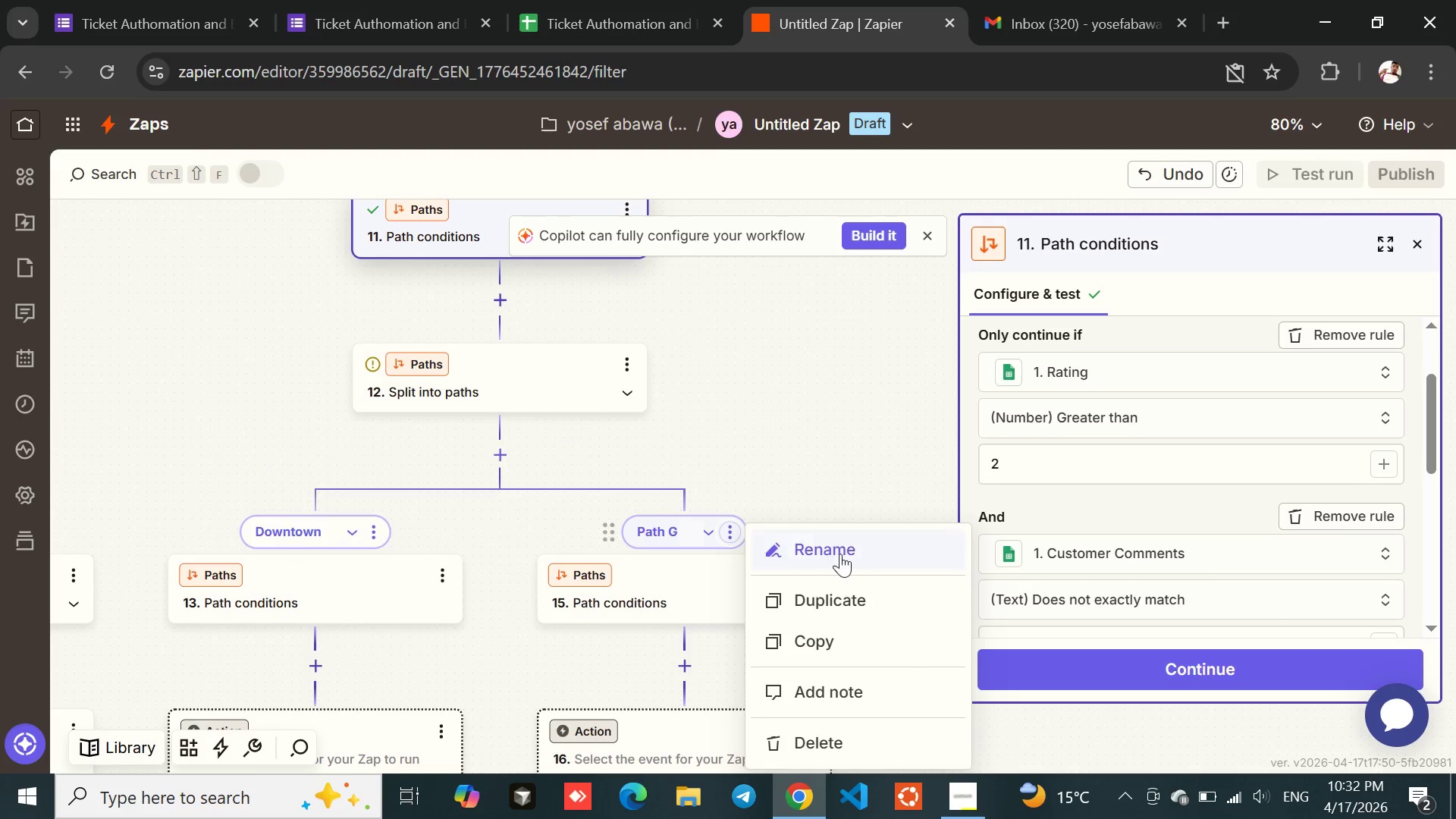 
left_click([851, 556])
 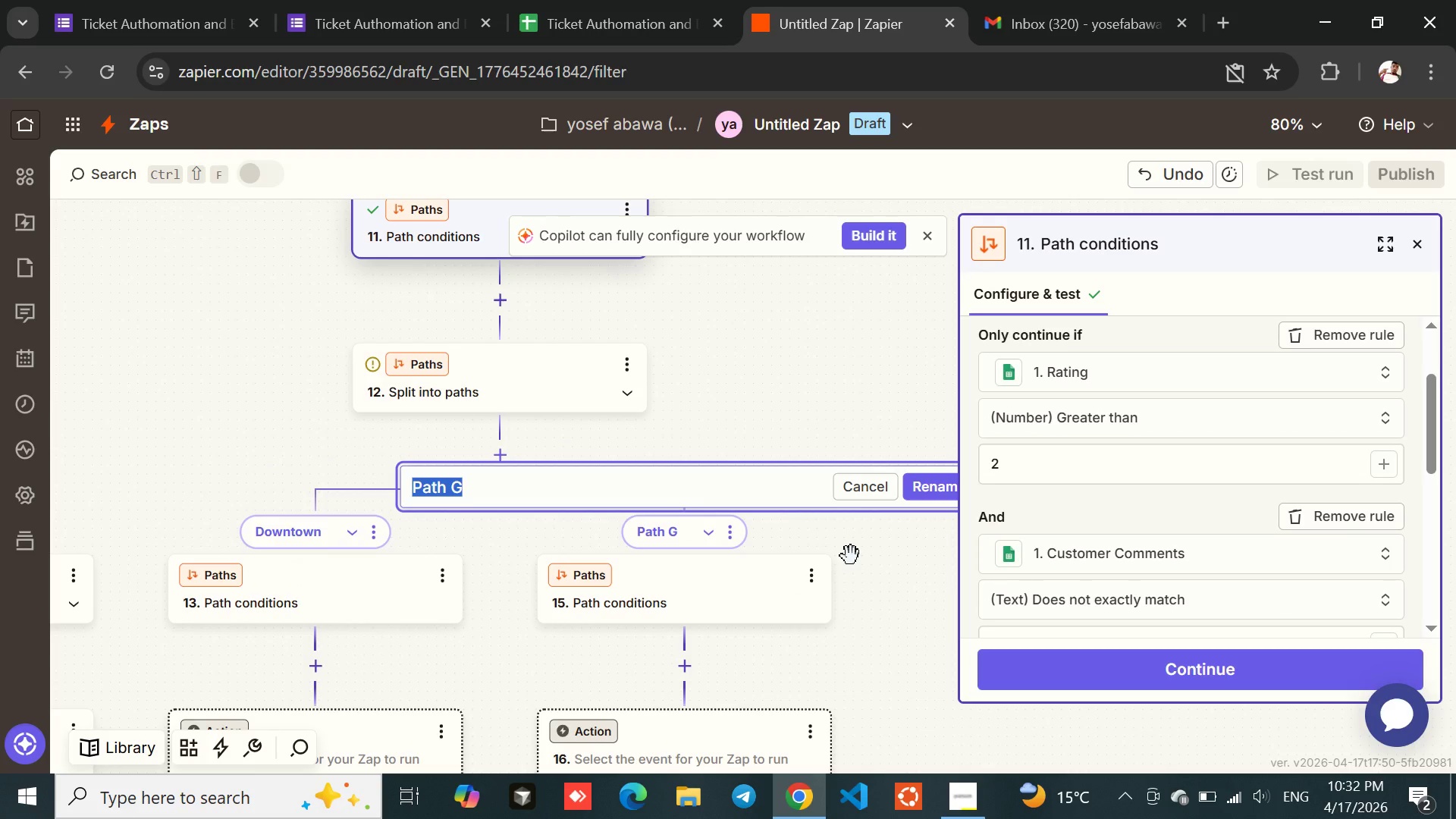 
type(Heights)
 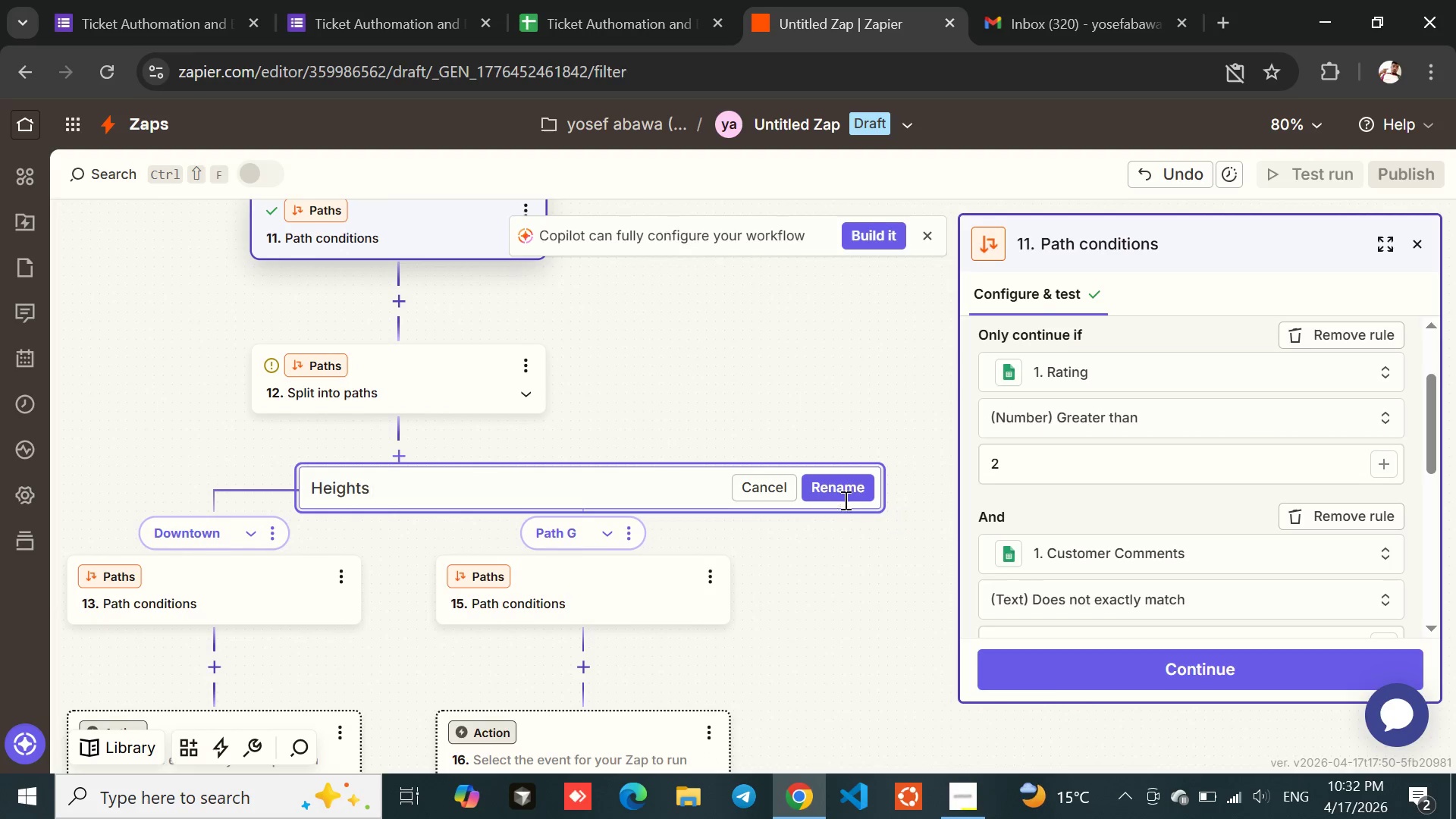 
left_click([838, 491])
 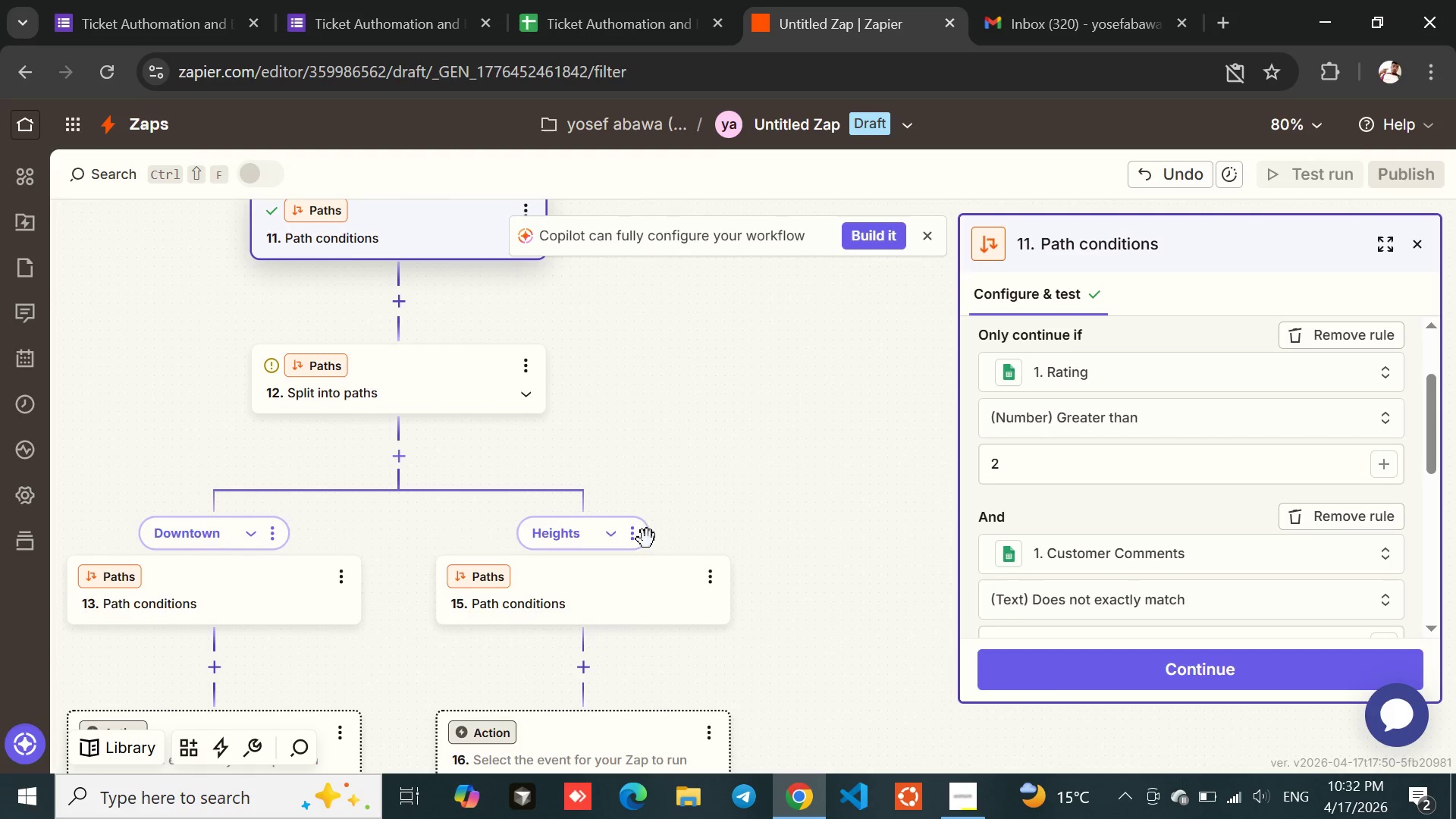 
left_click([635, 539])
 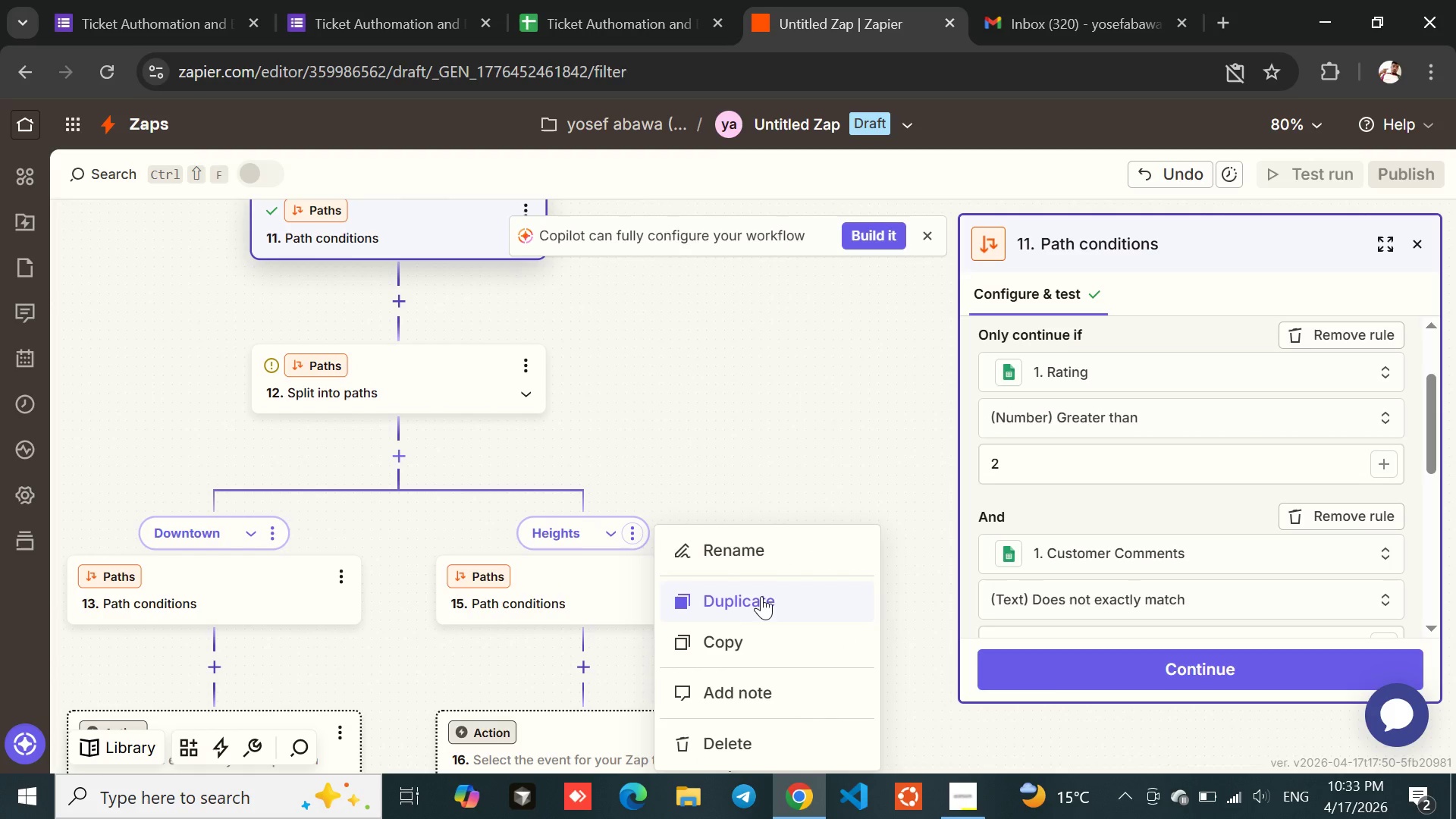 
left_click([758, 595])
 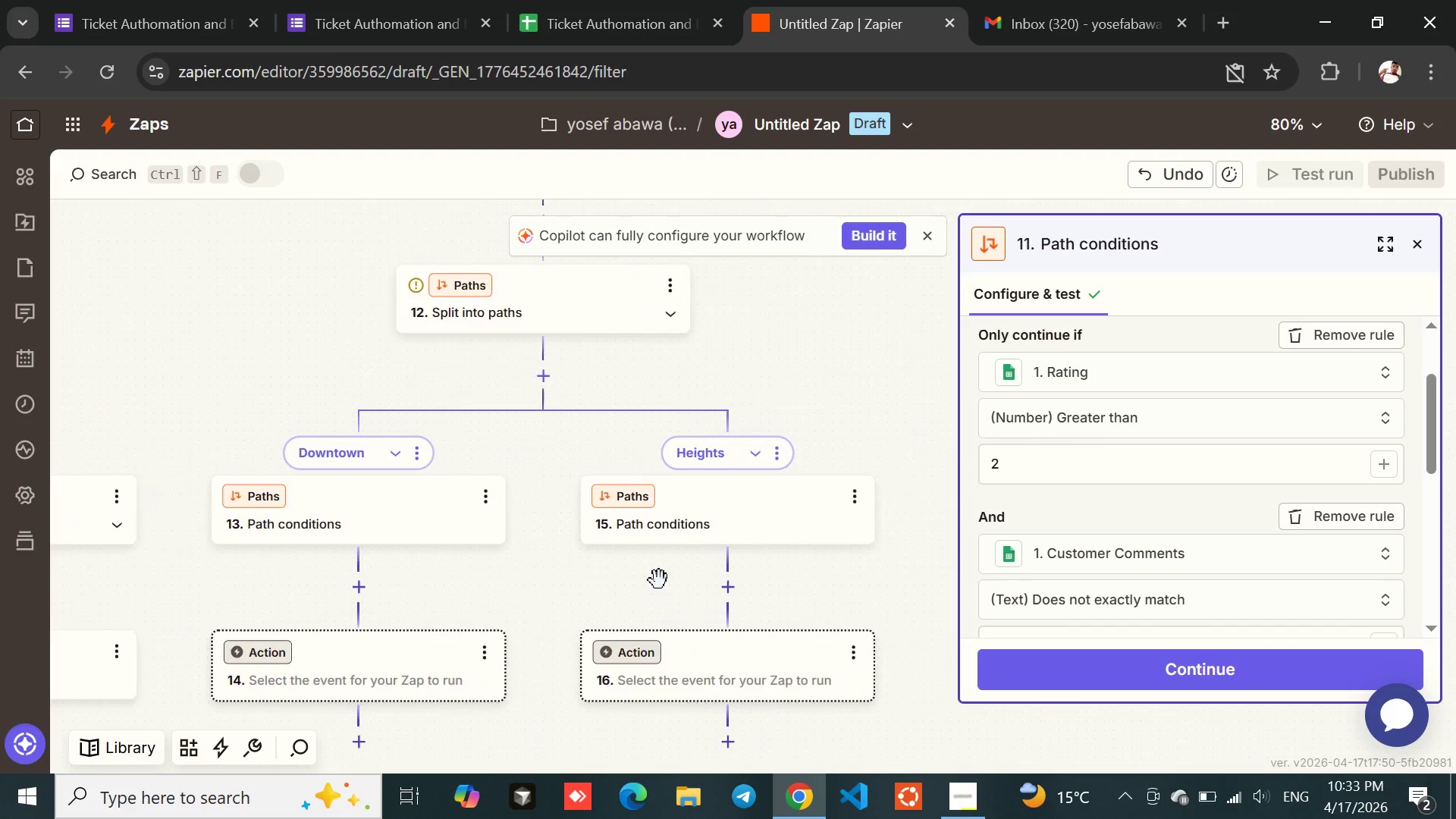 
wait(15.77)
 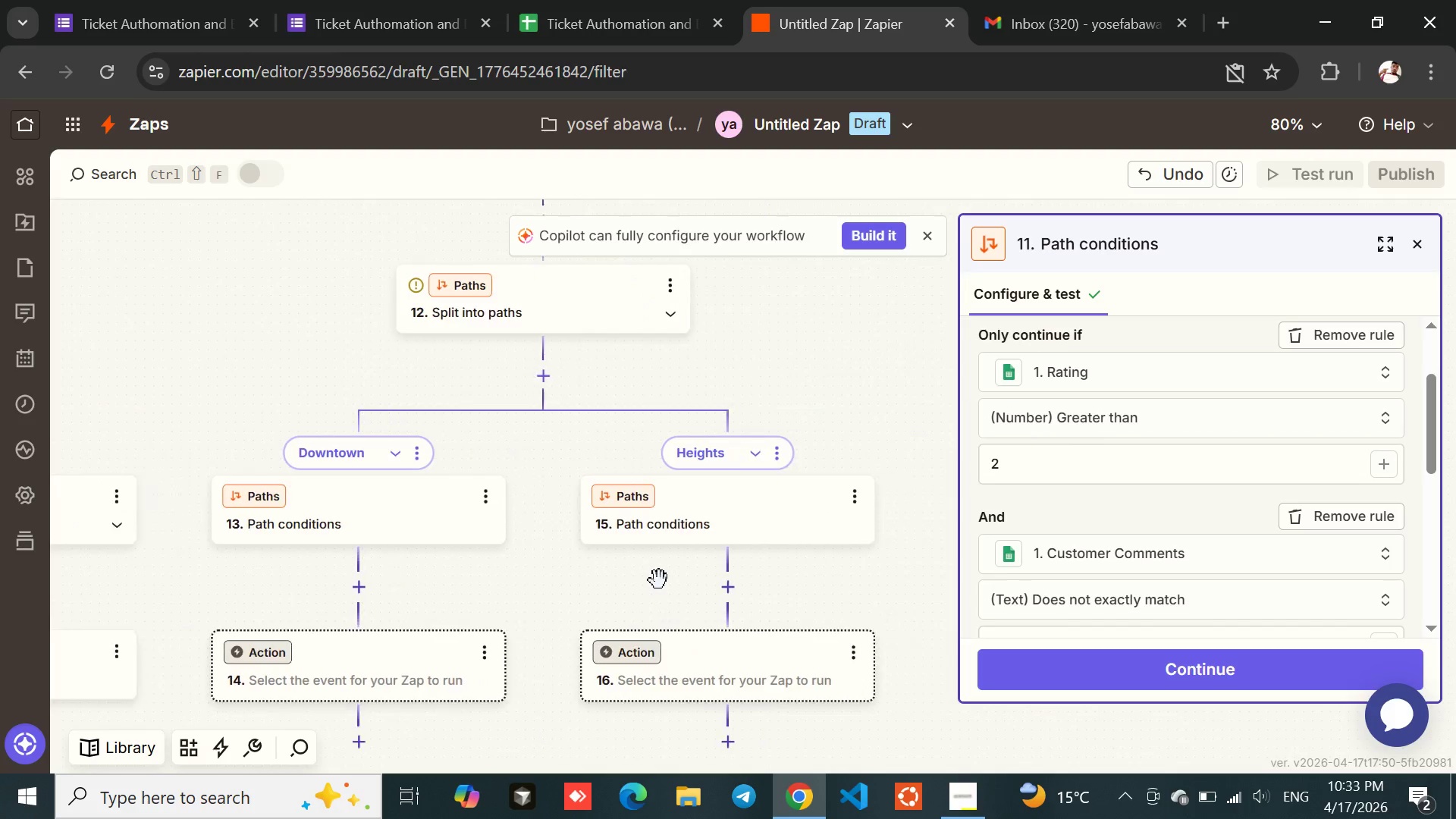 
left_click([560, 469])
 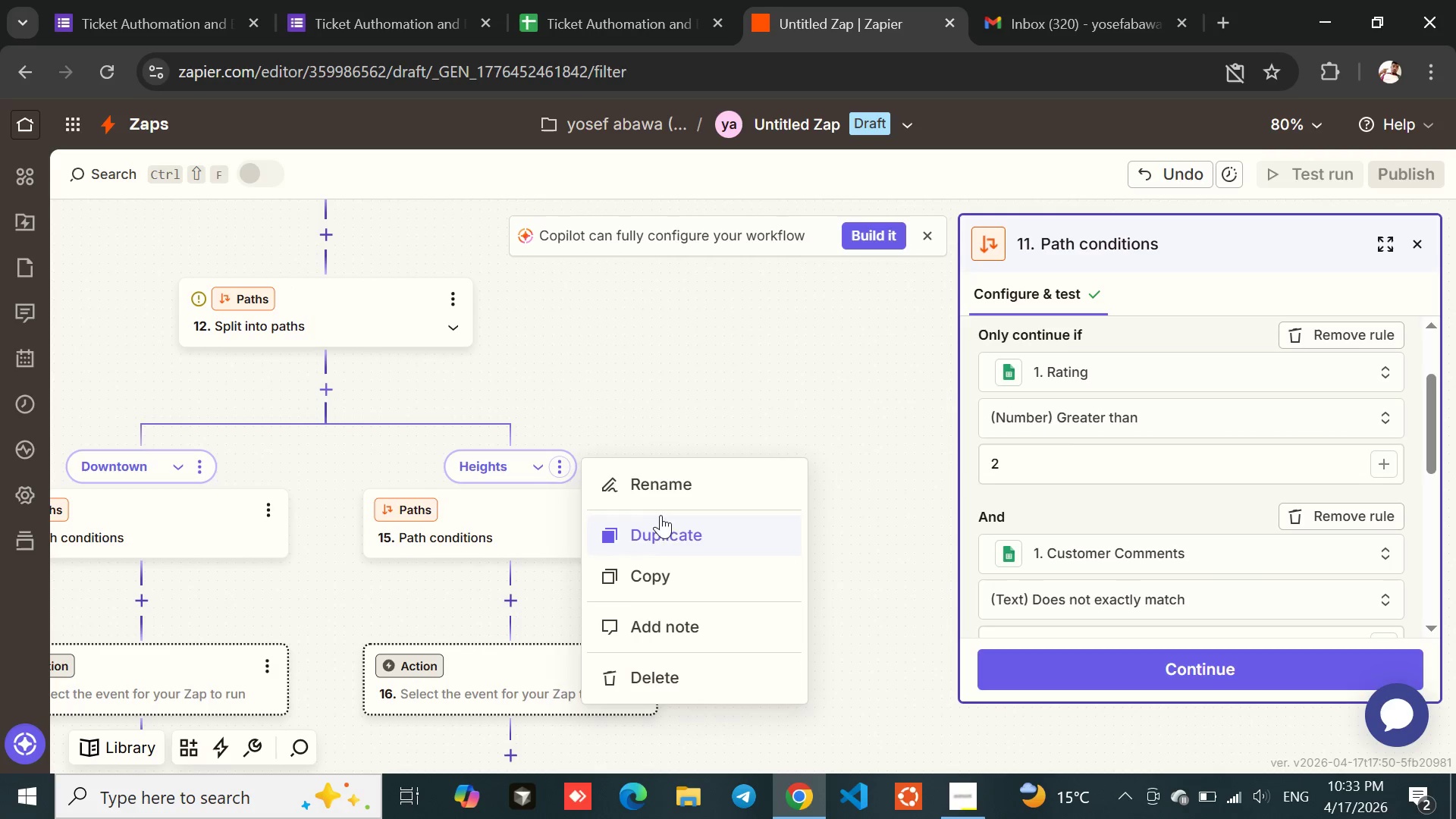 
left_click([630, 527])
 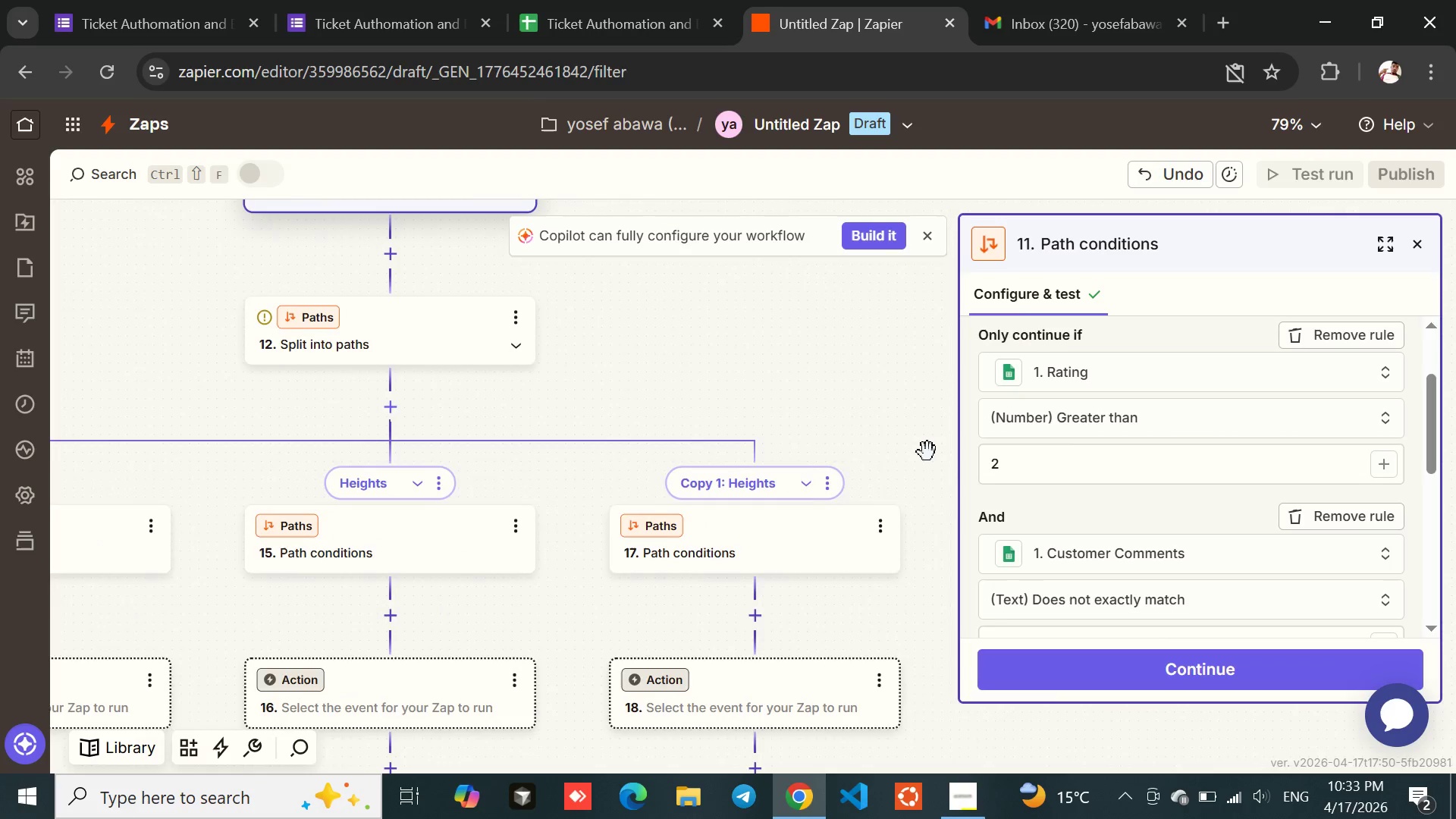 
wait(5.53)
 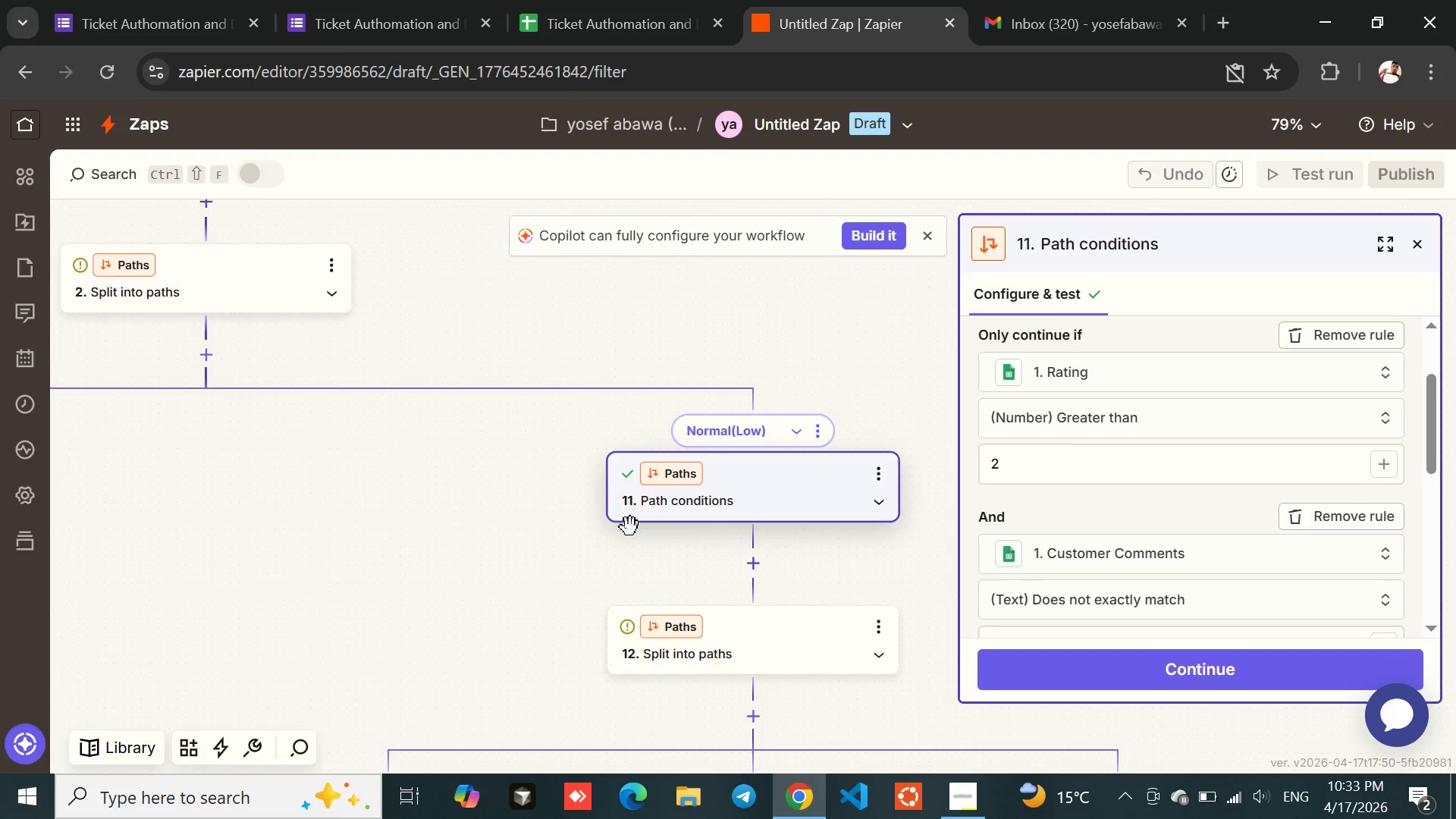 
left_click([782, 488])
 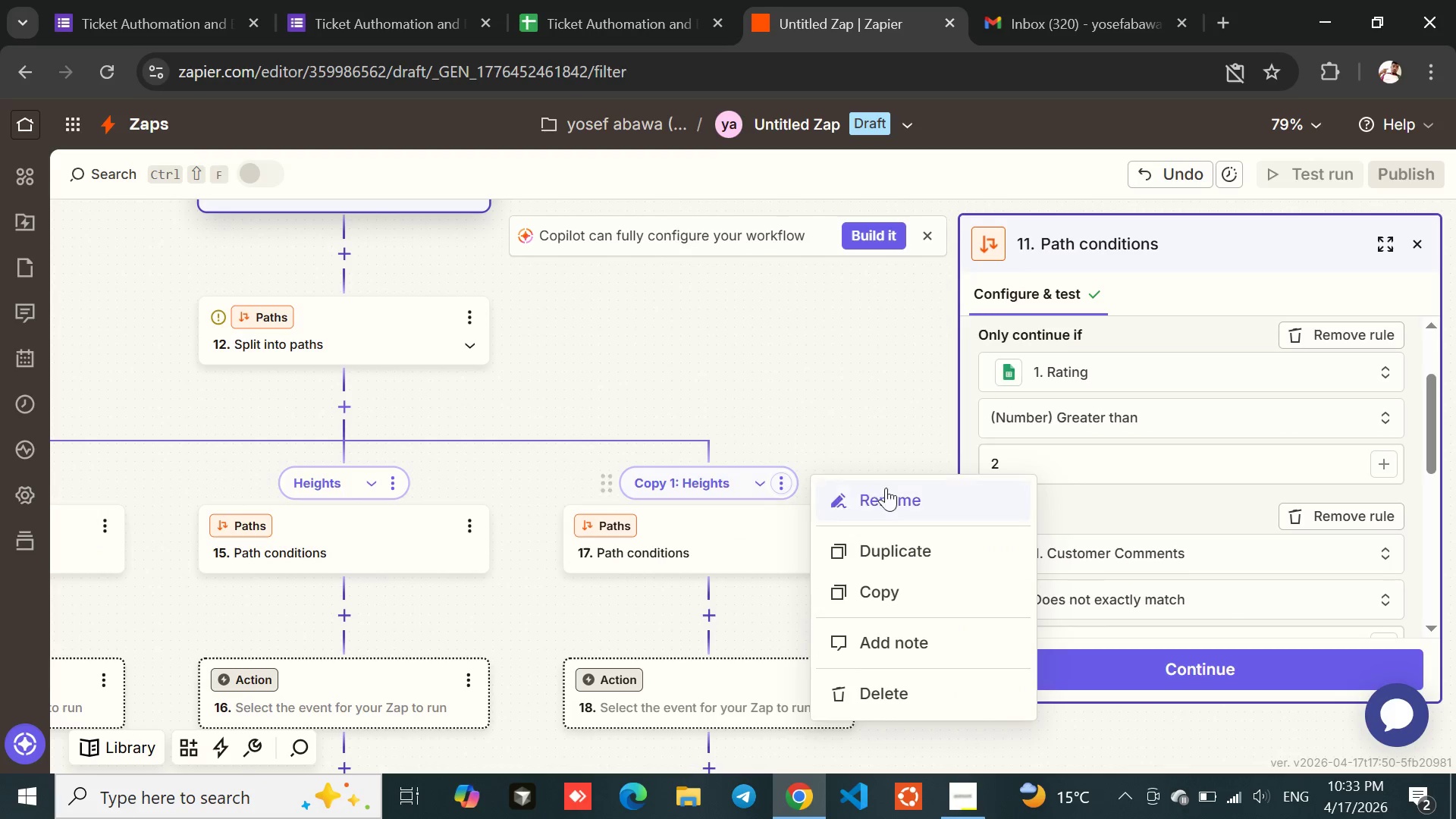 
left_click([899, 502])
 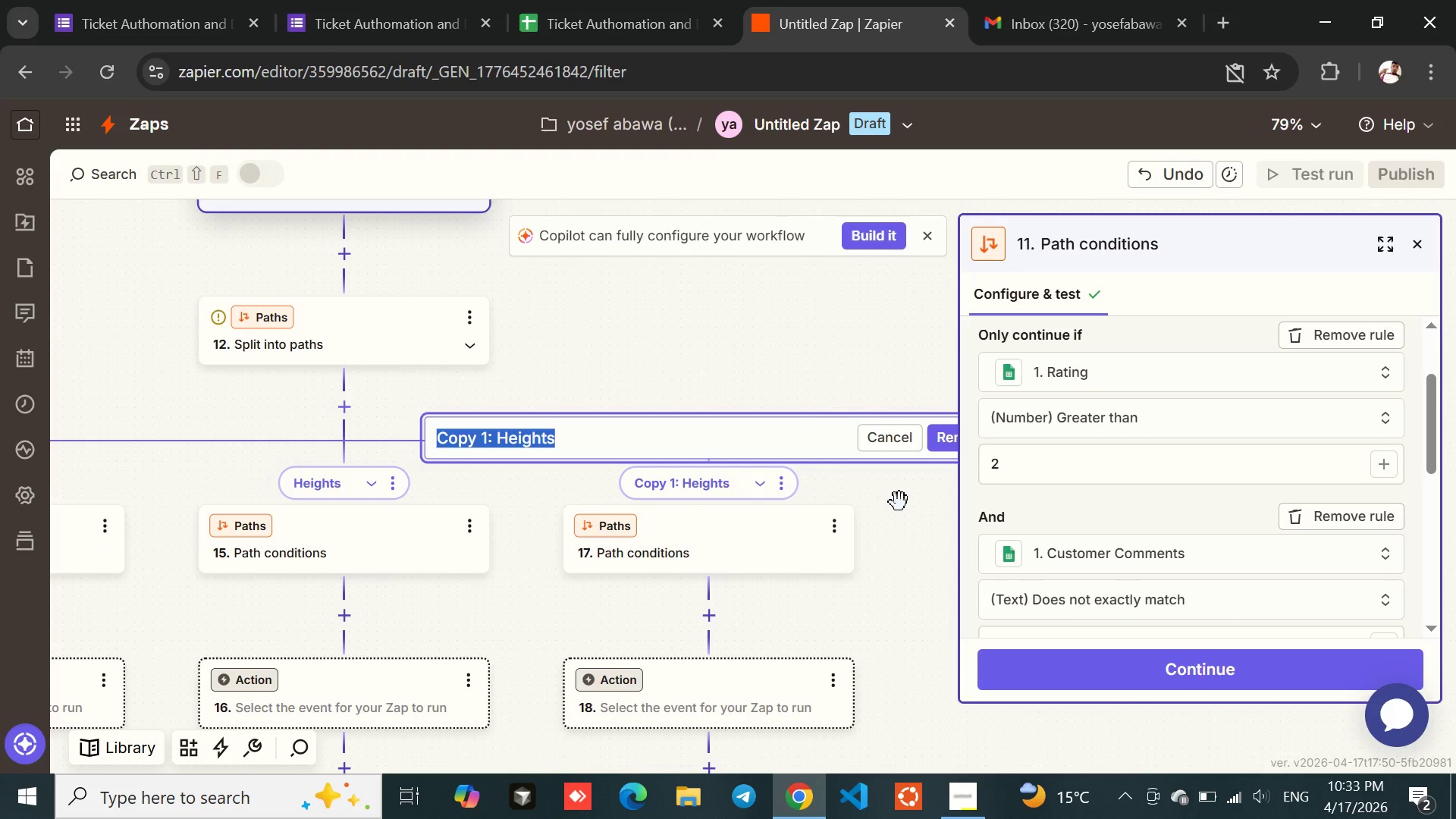 
type(Waterfront)
 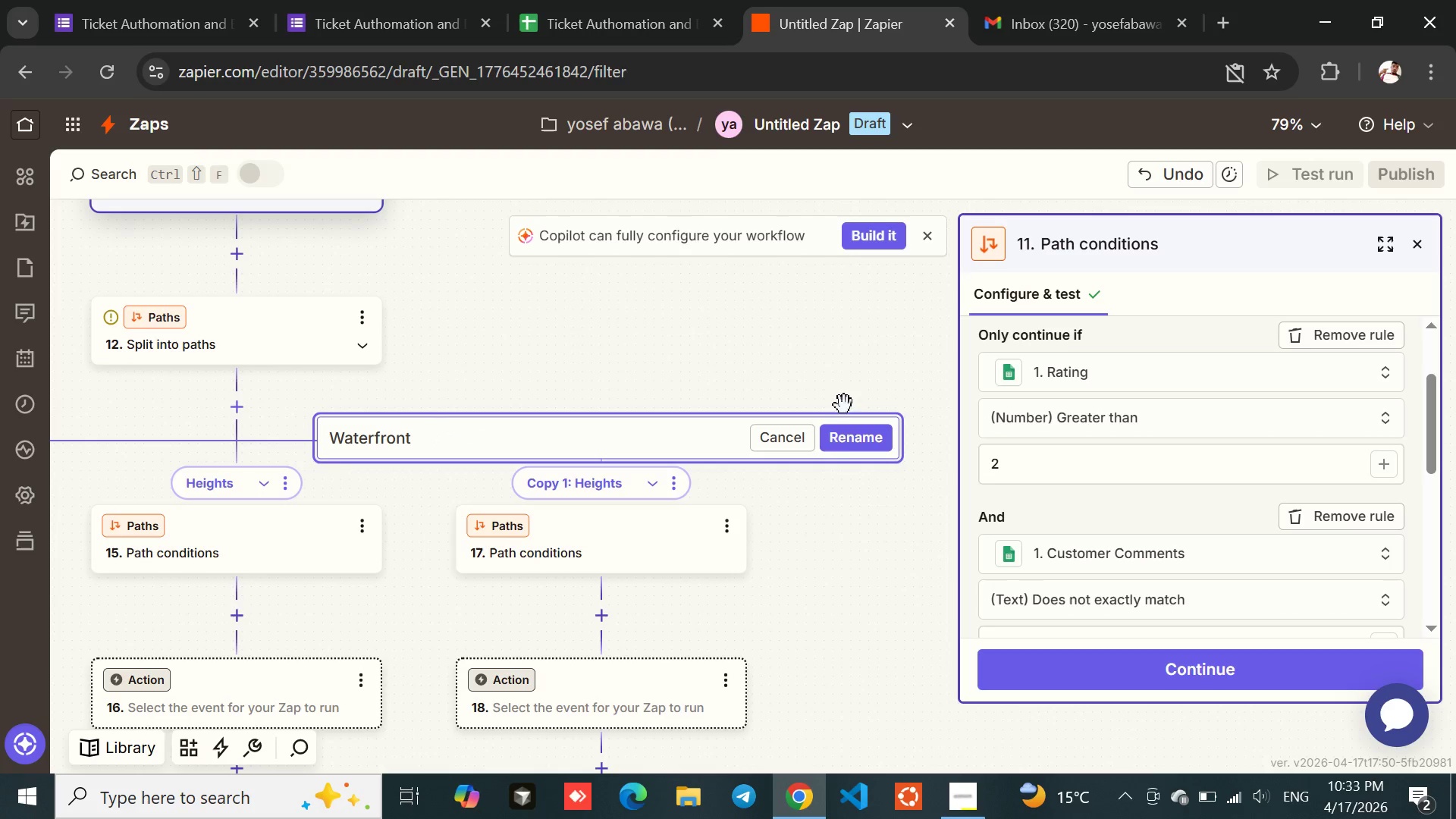 
left_click([844, 435])
 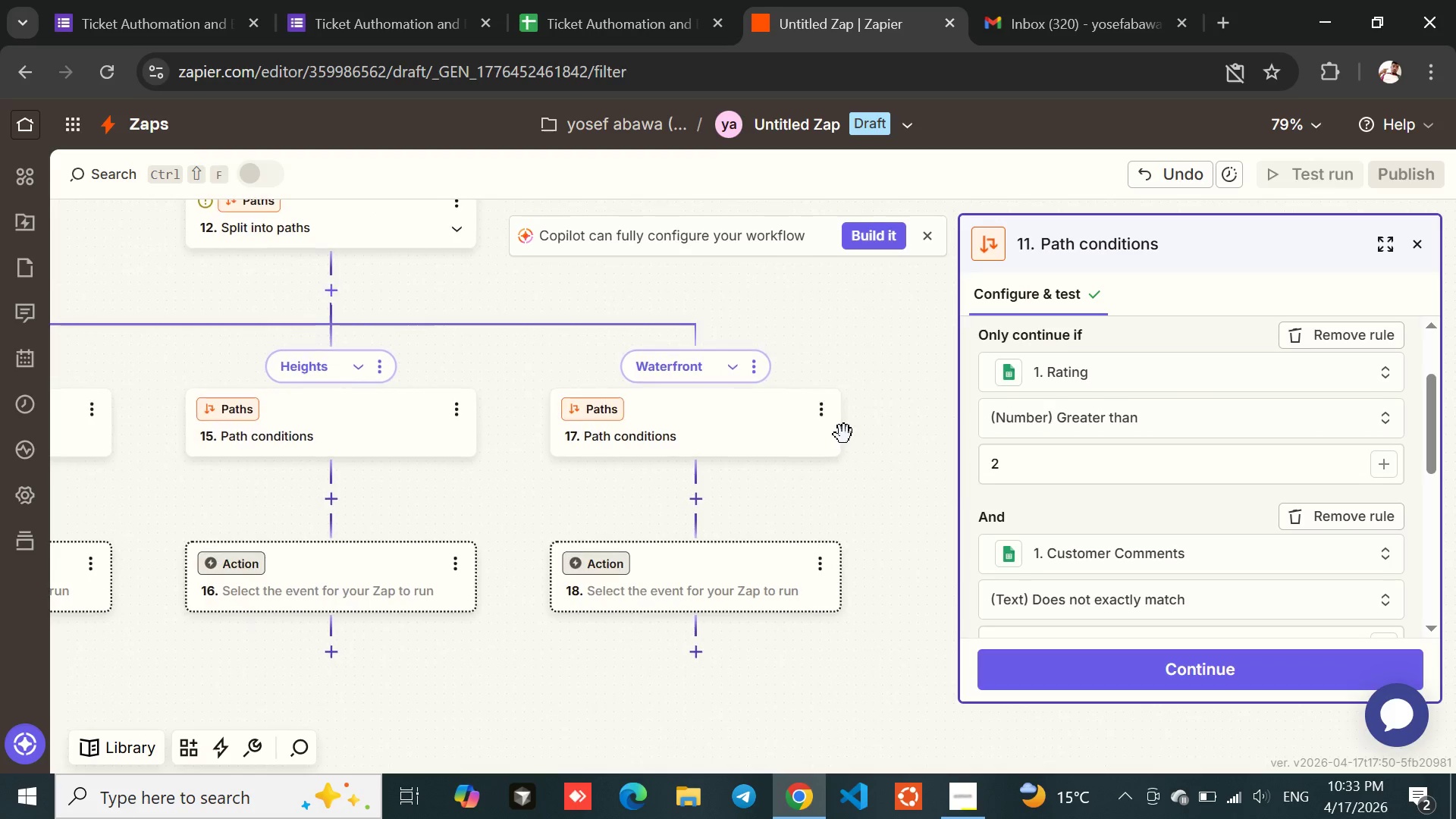 
mouse_move([589, 404])
 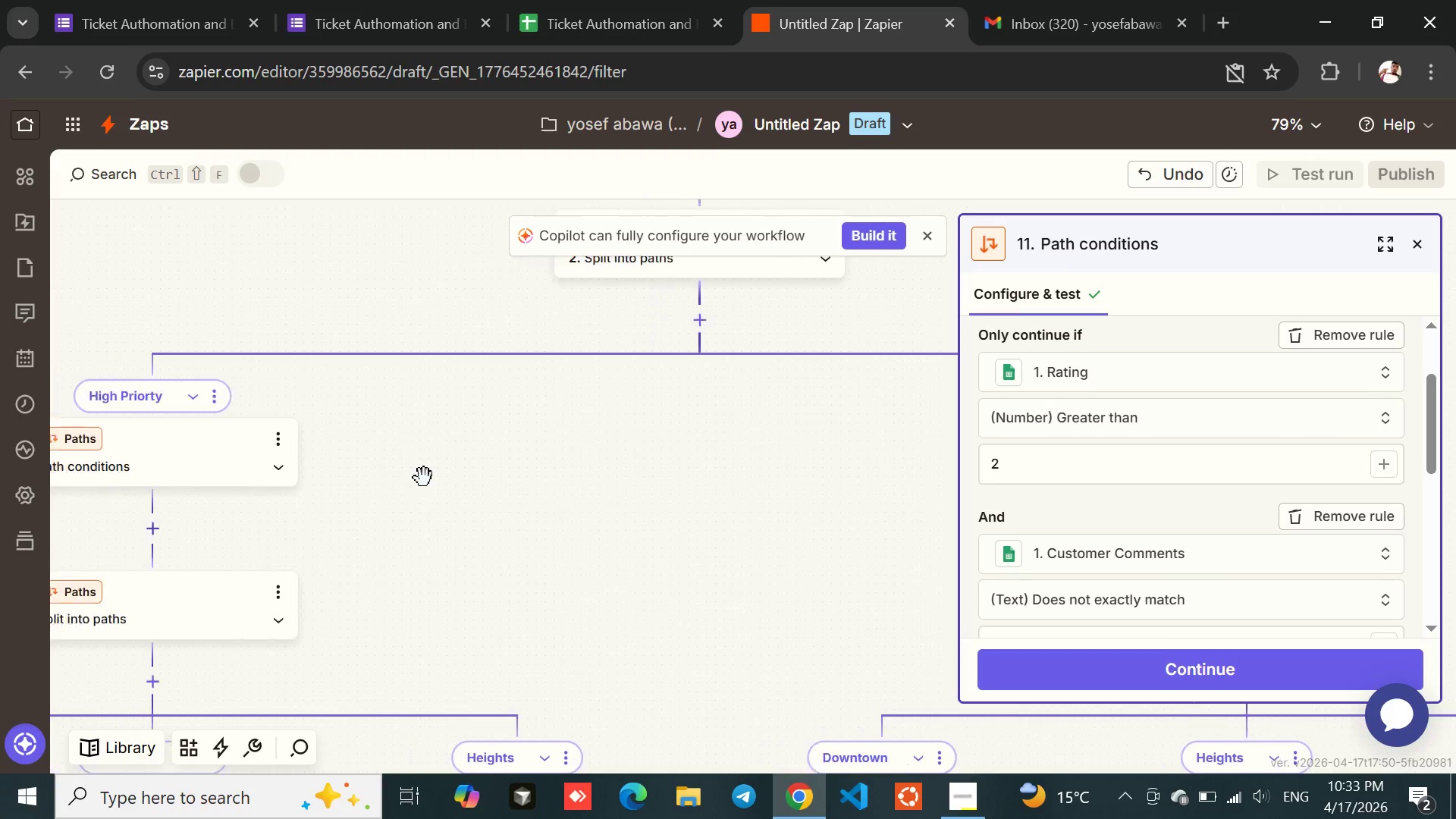 
wait(5.02)
 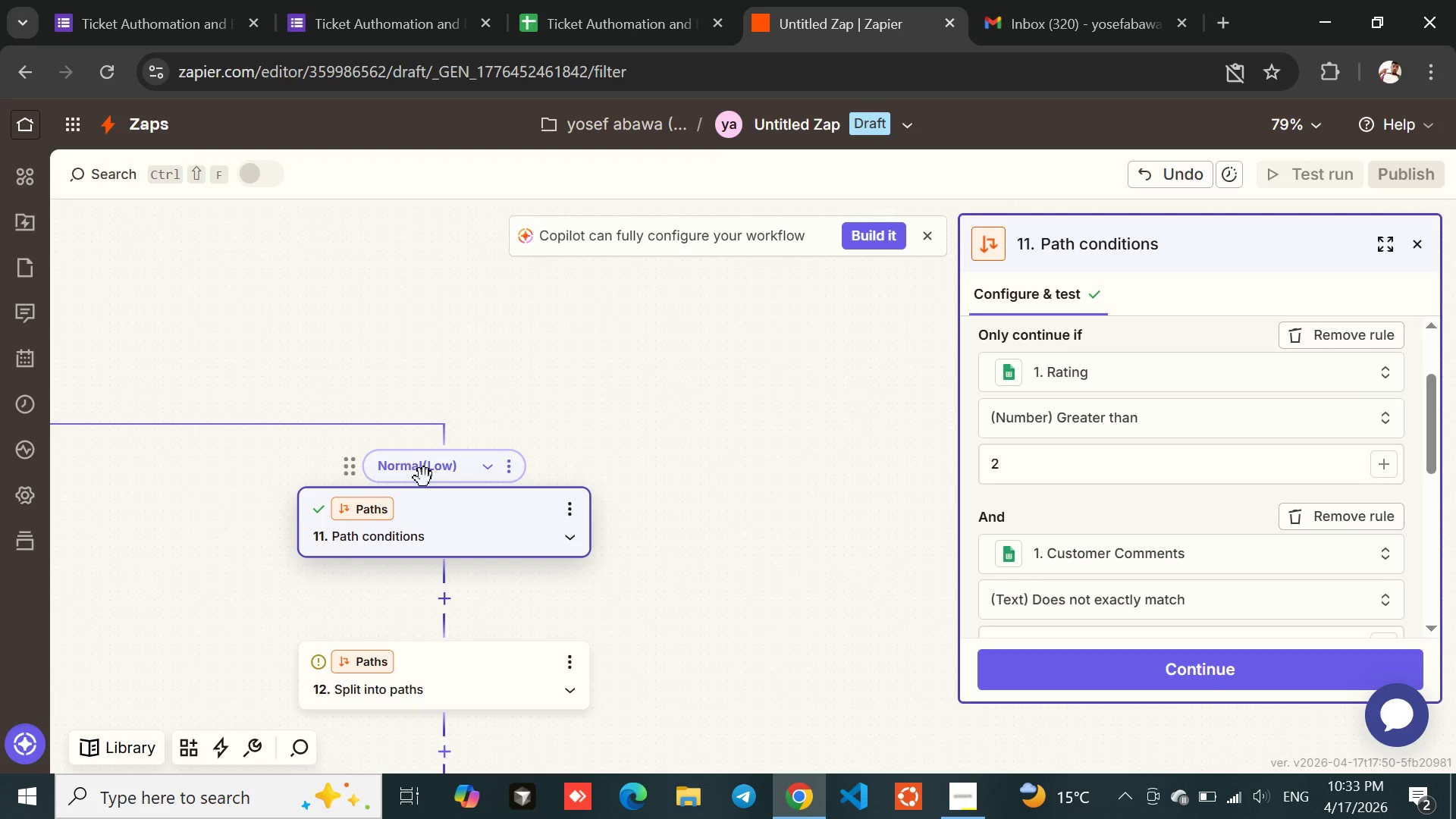 
mouse_move([537, 453])
 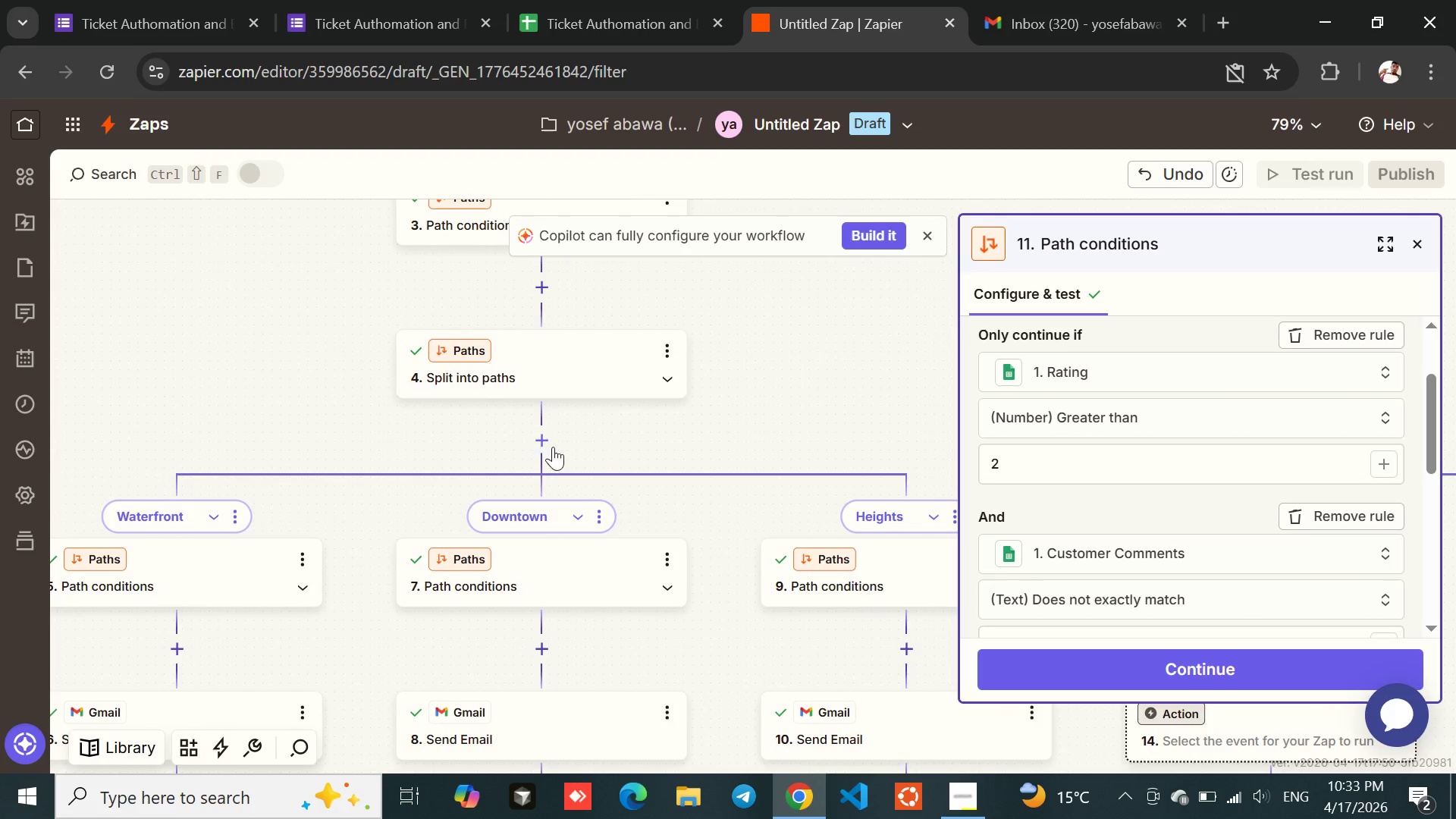 
mouse_move([530, 449])
 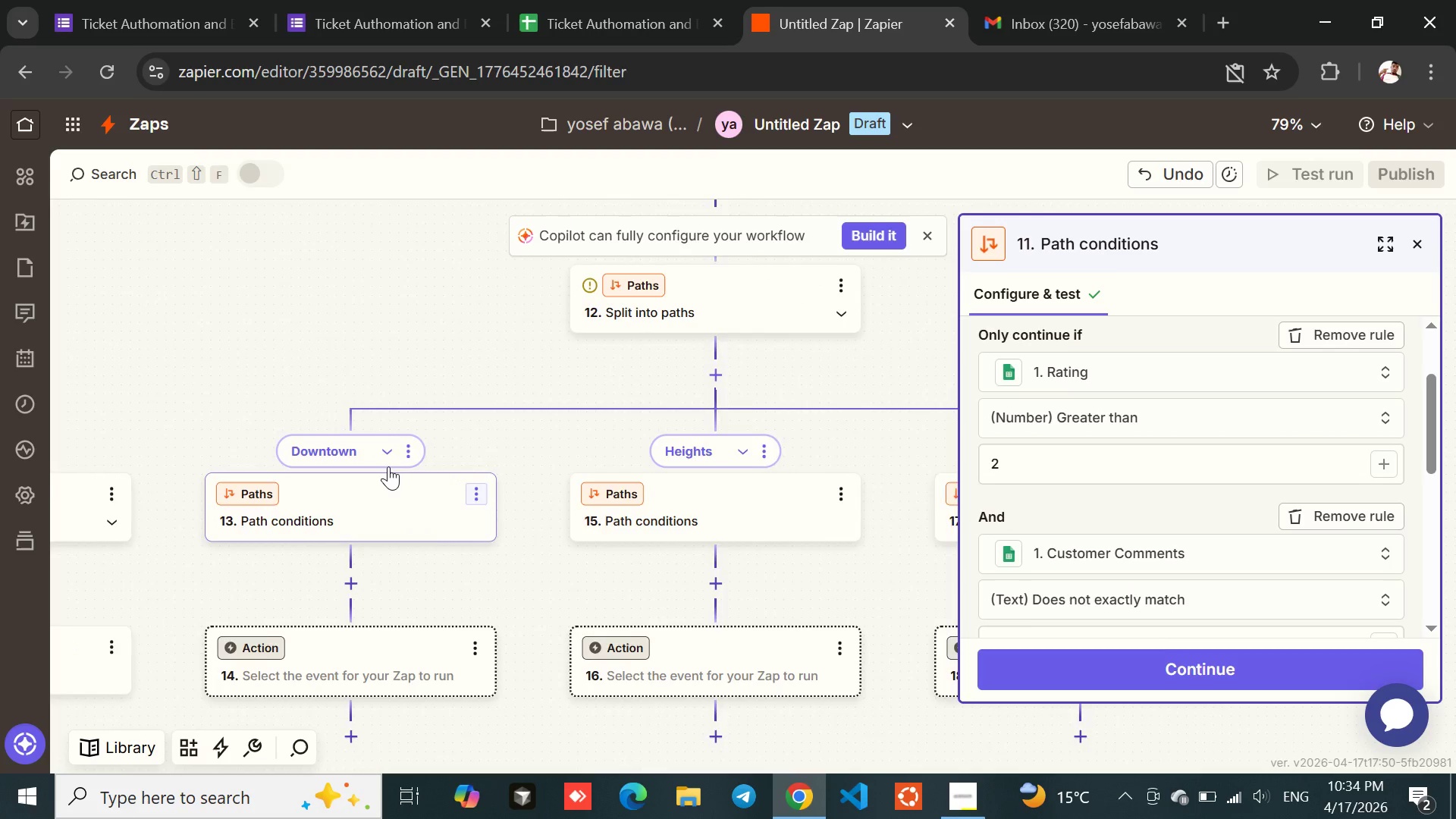 
wait(27.25)
 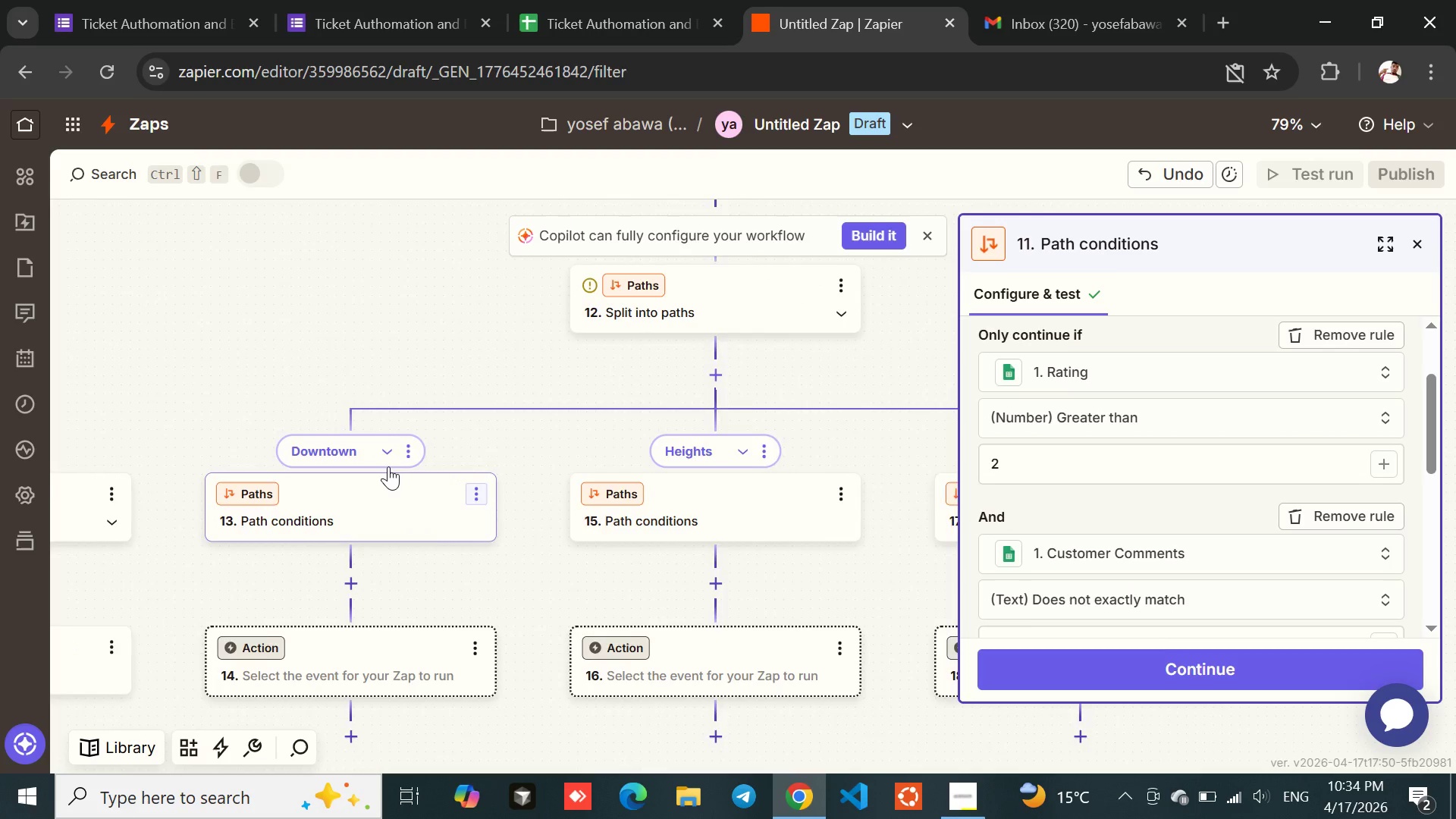 
left_click([344, 508])
 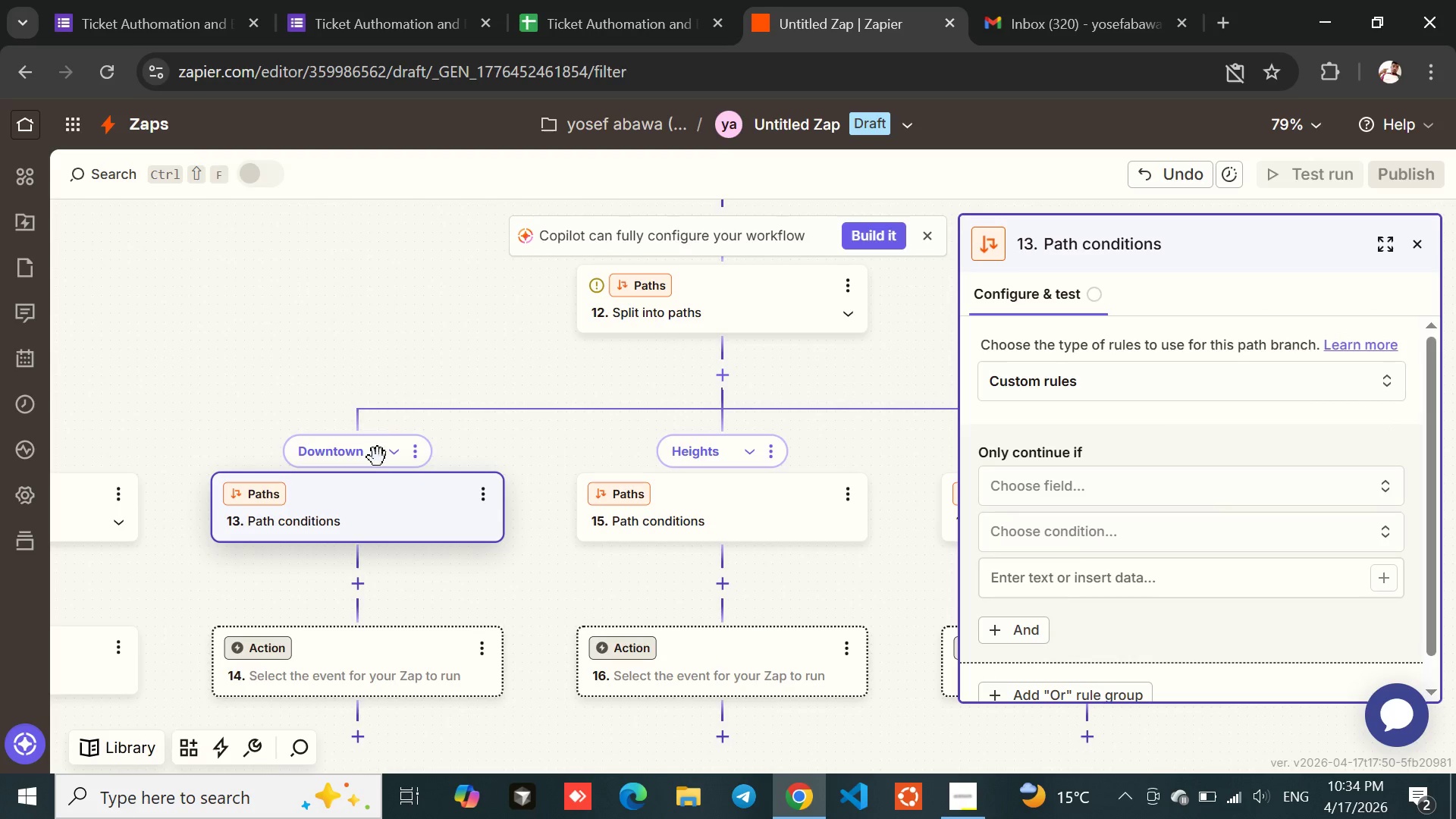 
left_click([374, 511])
 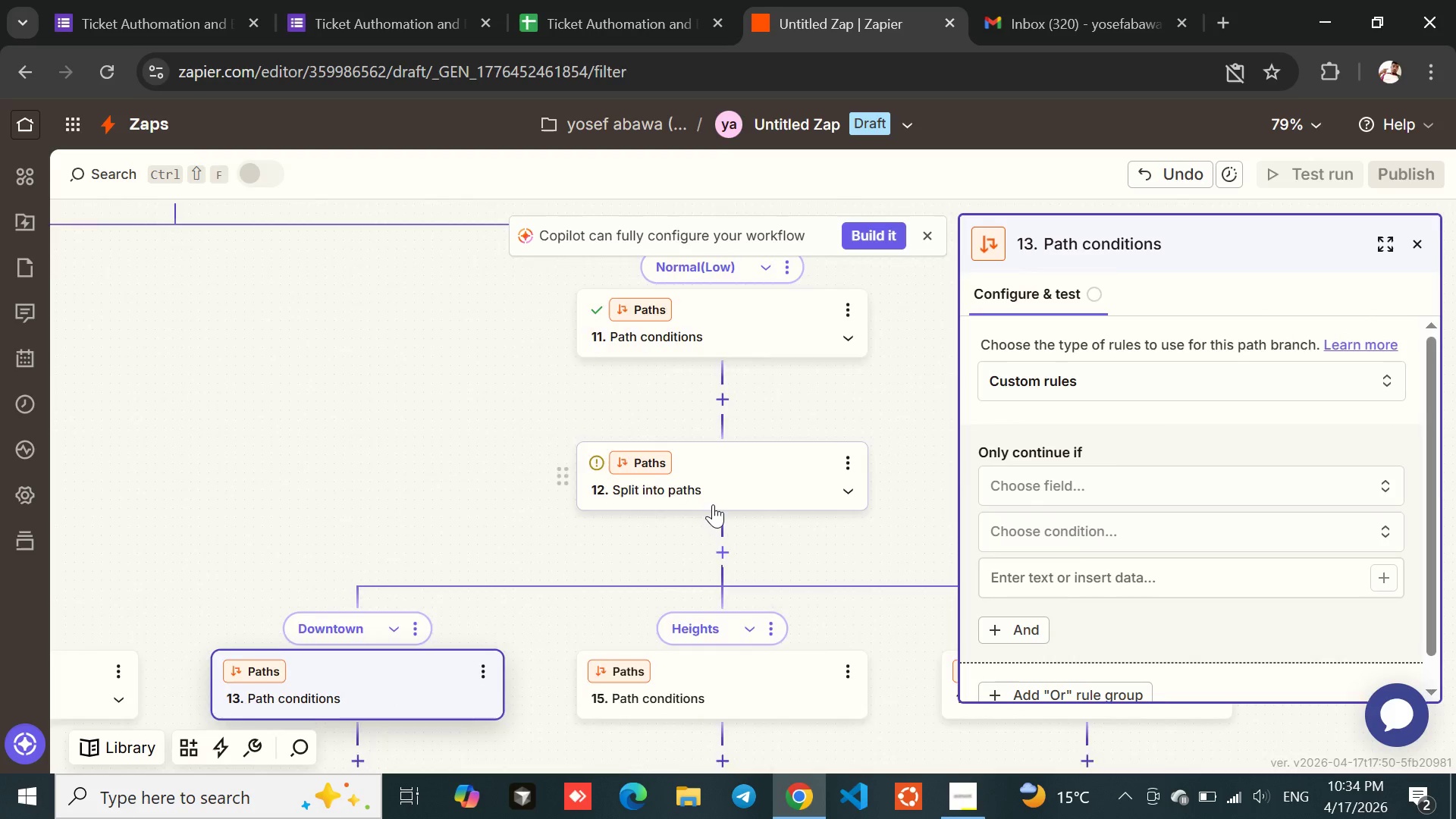 
wait(7.94)
 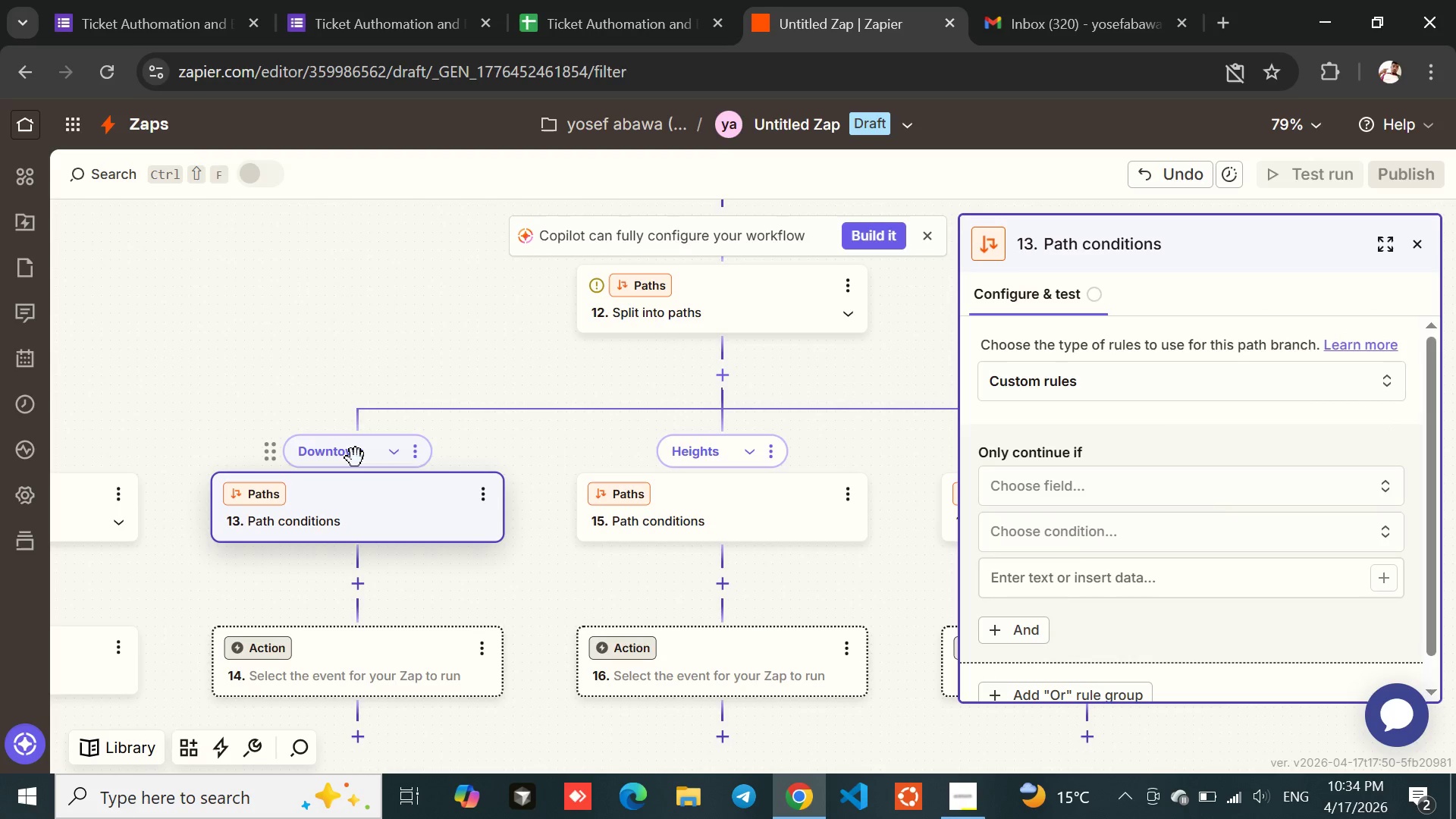 
left_click([697, 484])
 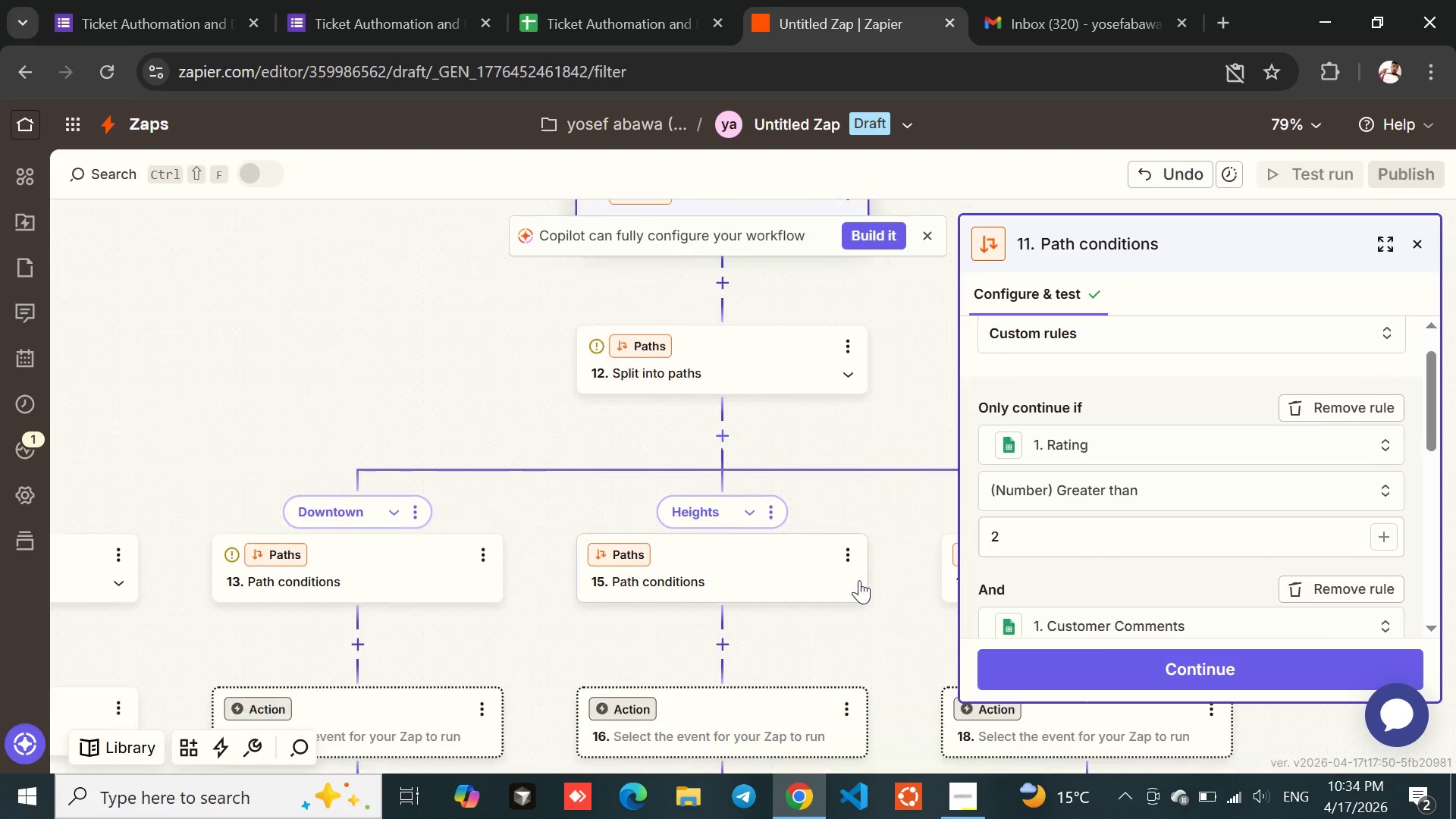 
left_click([372, 504])
 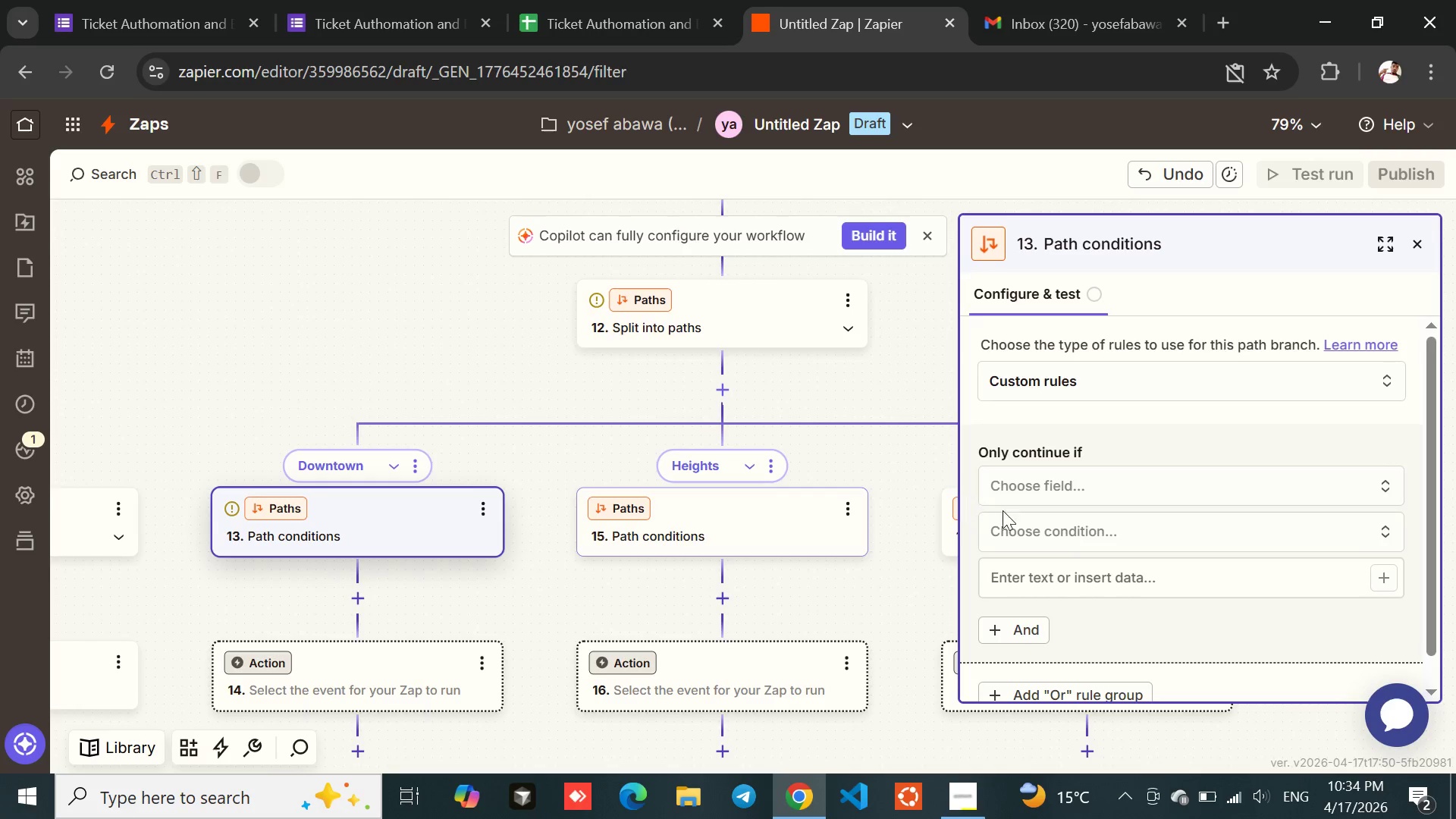 
left_click([1040, 491])
 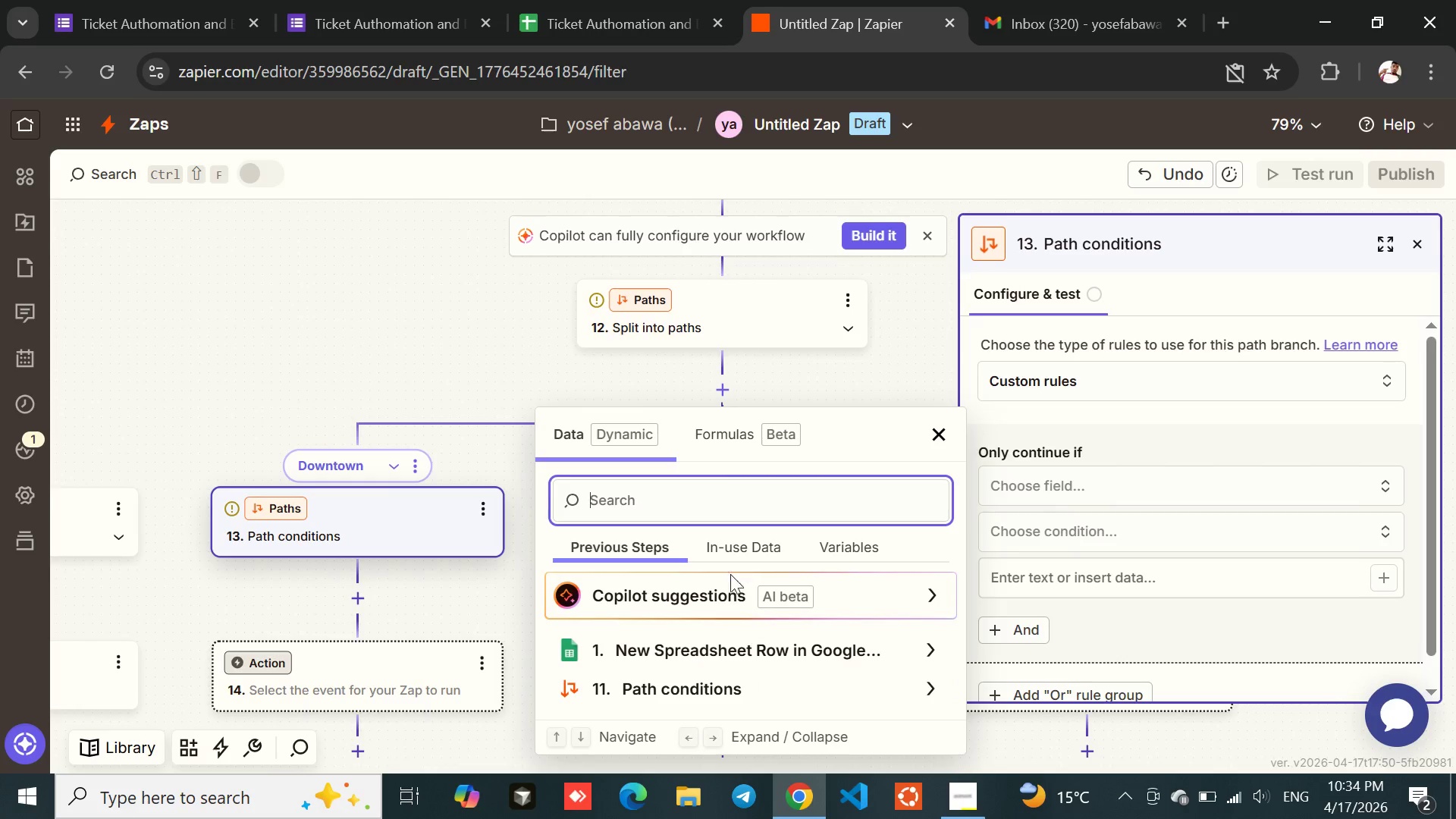 
left_click([681, 649])
 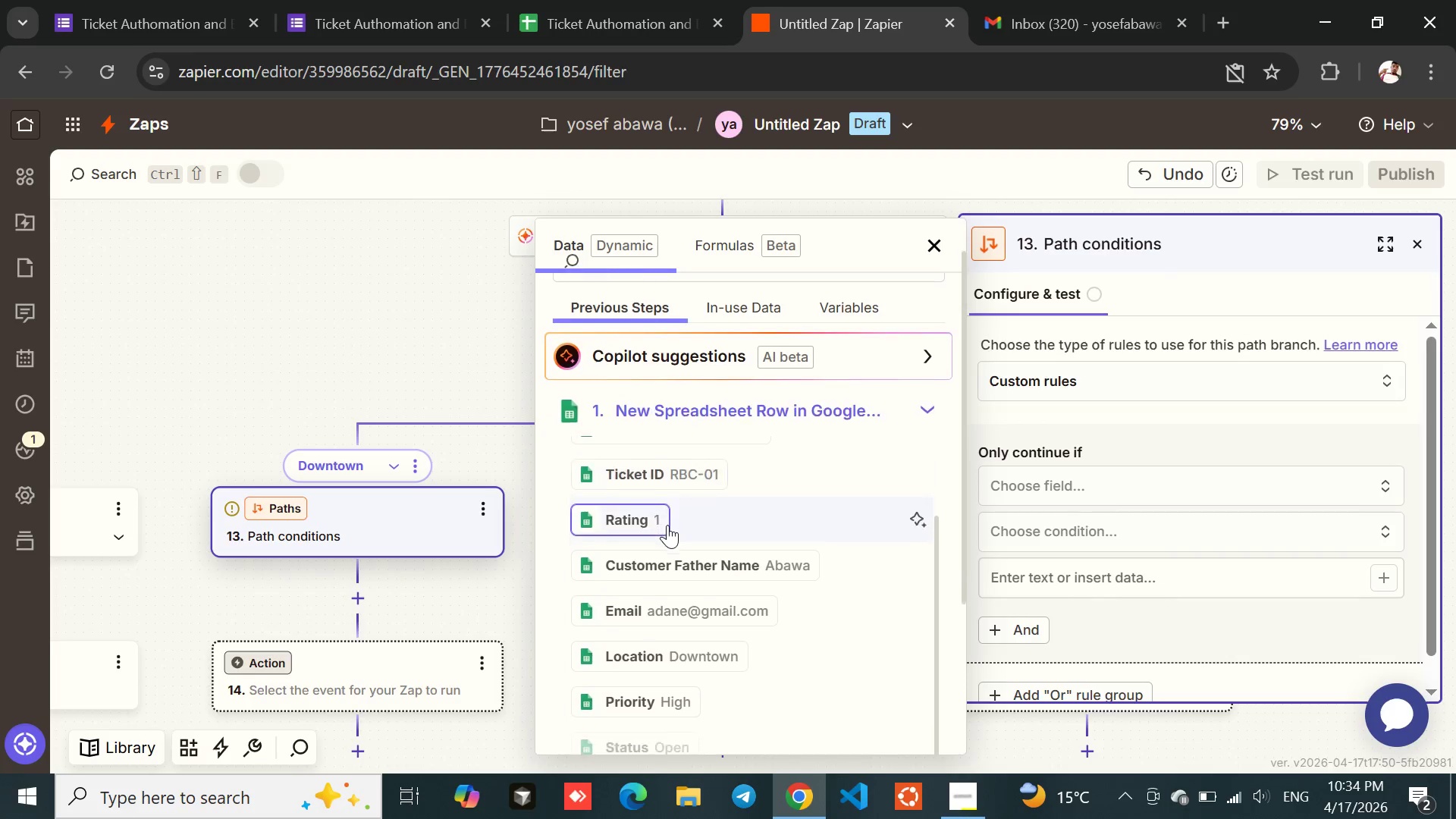 
left_click([639, 639])
 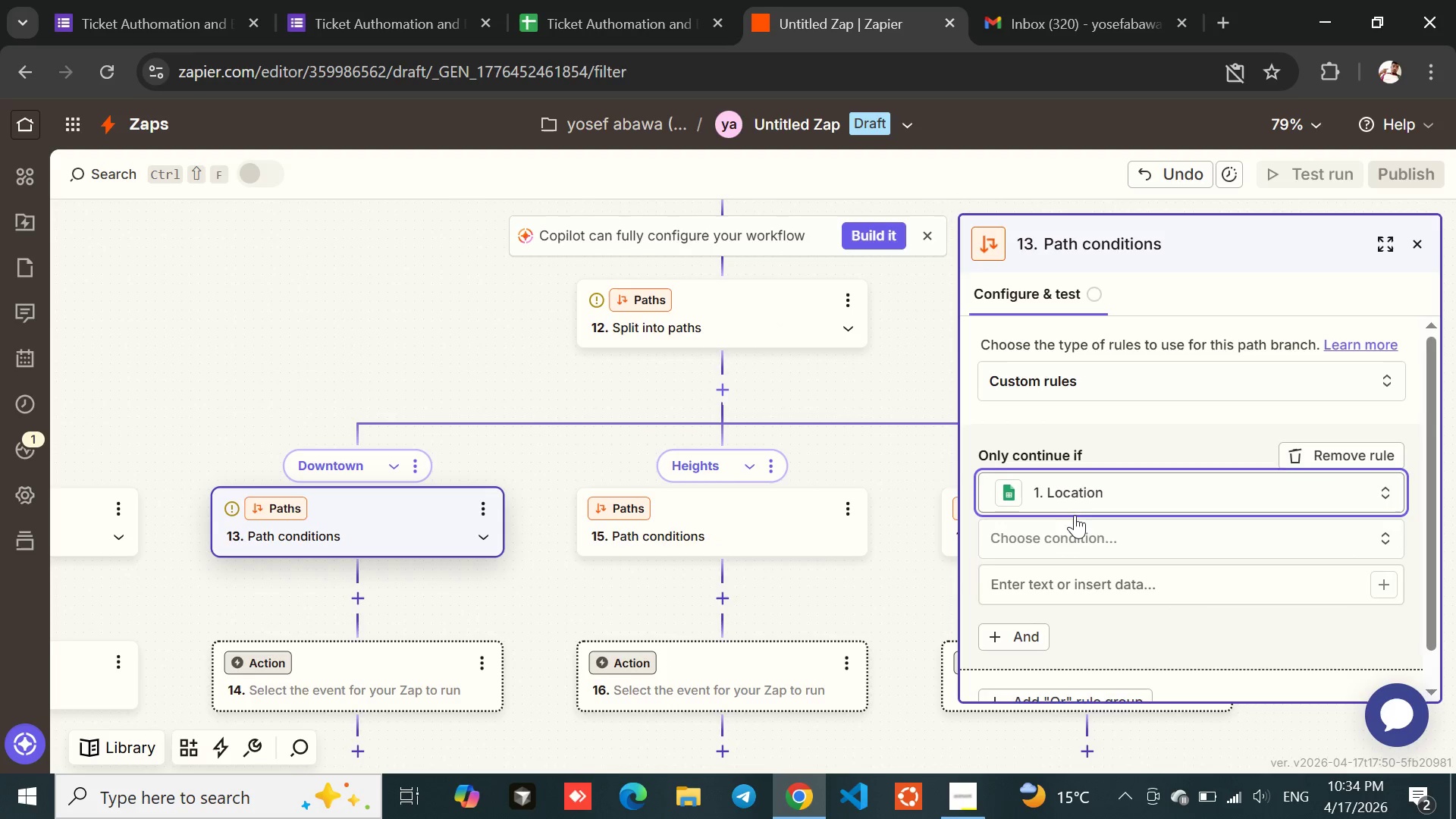 
left_click([1059, 527])
 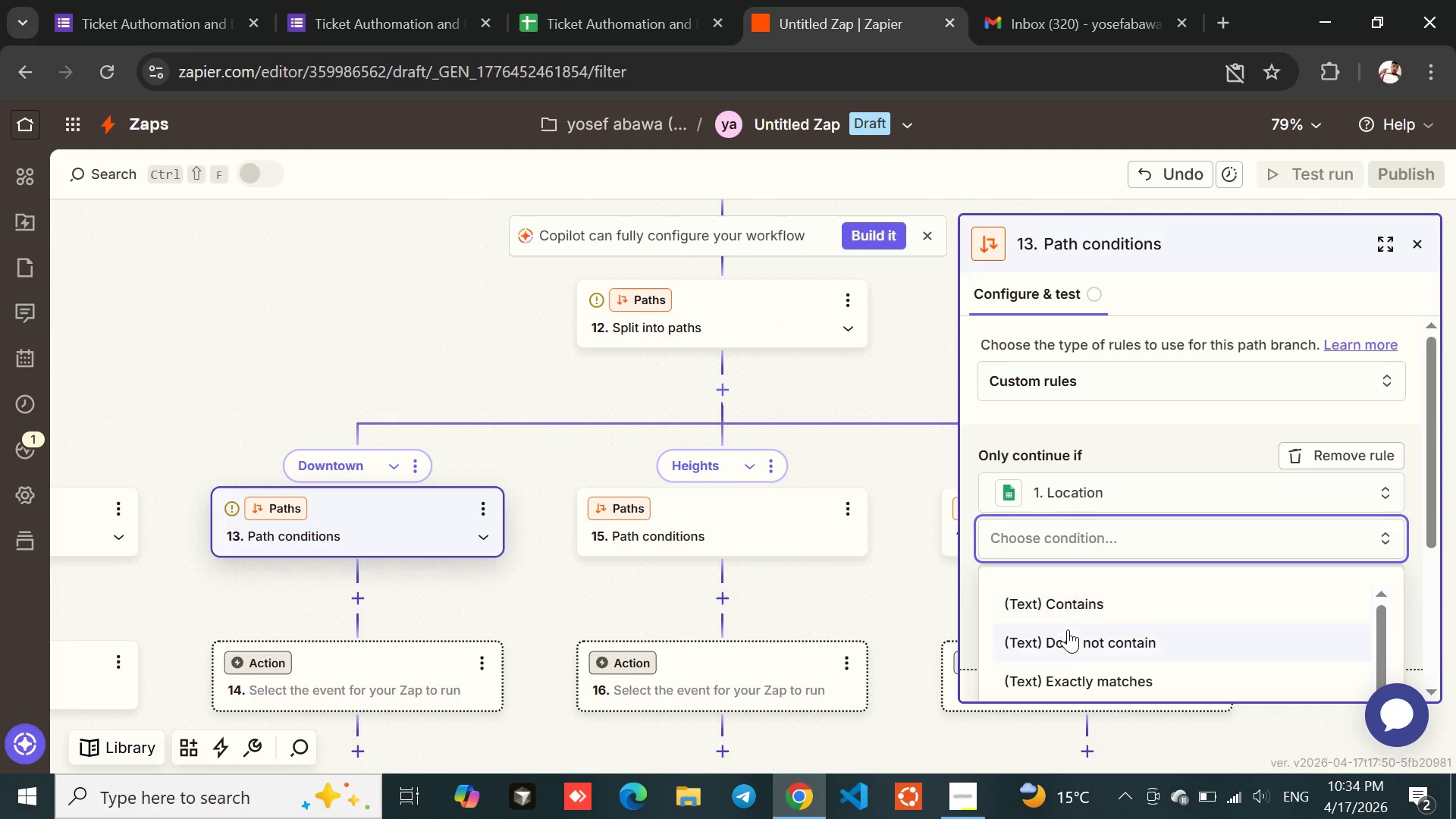 
left_click([1076, 669])
 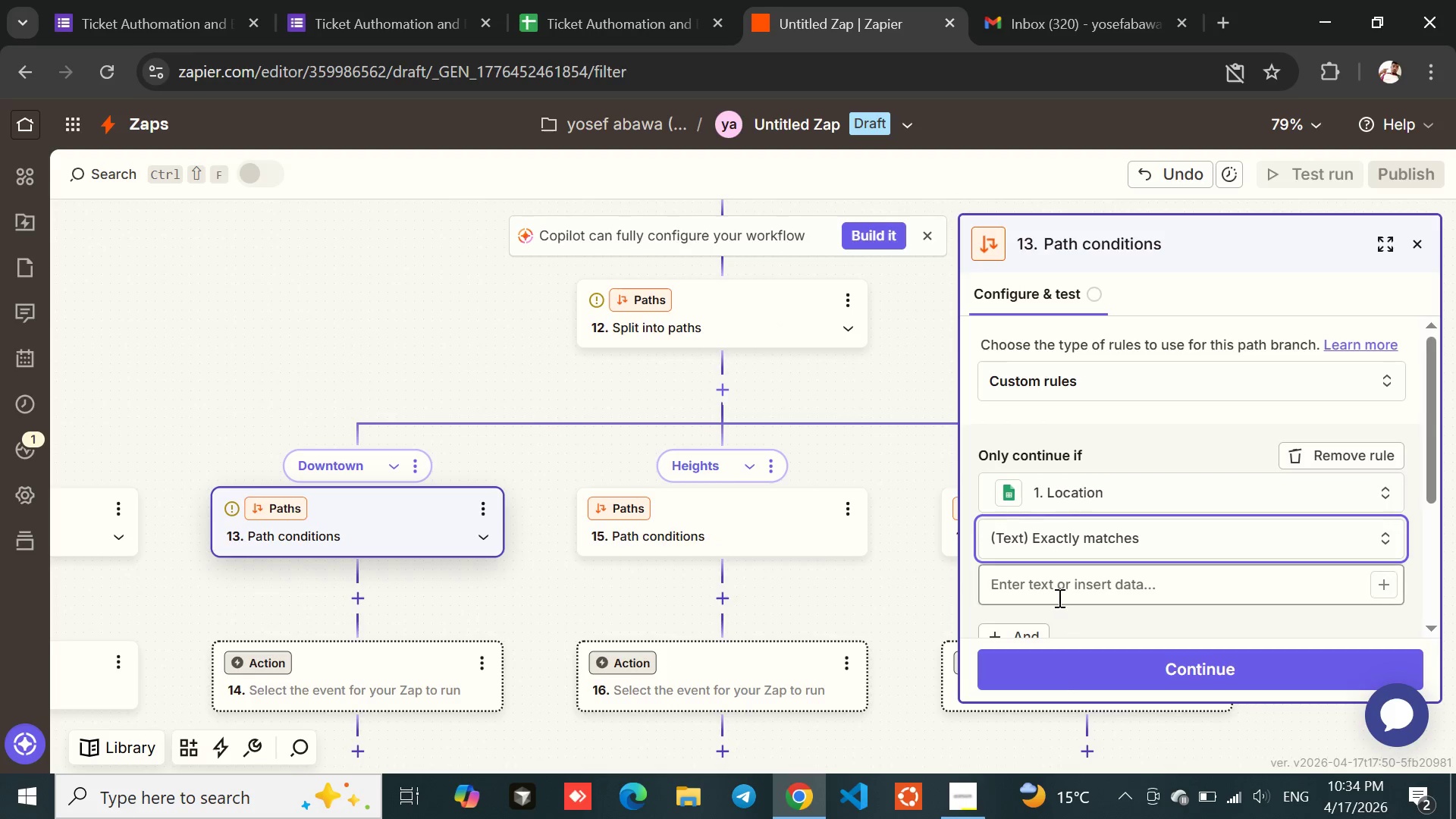 
left_click([1053, 583])
 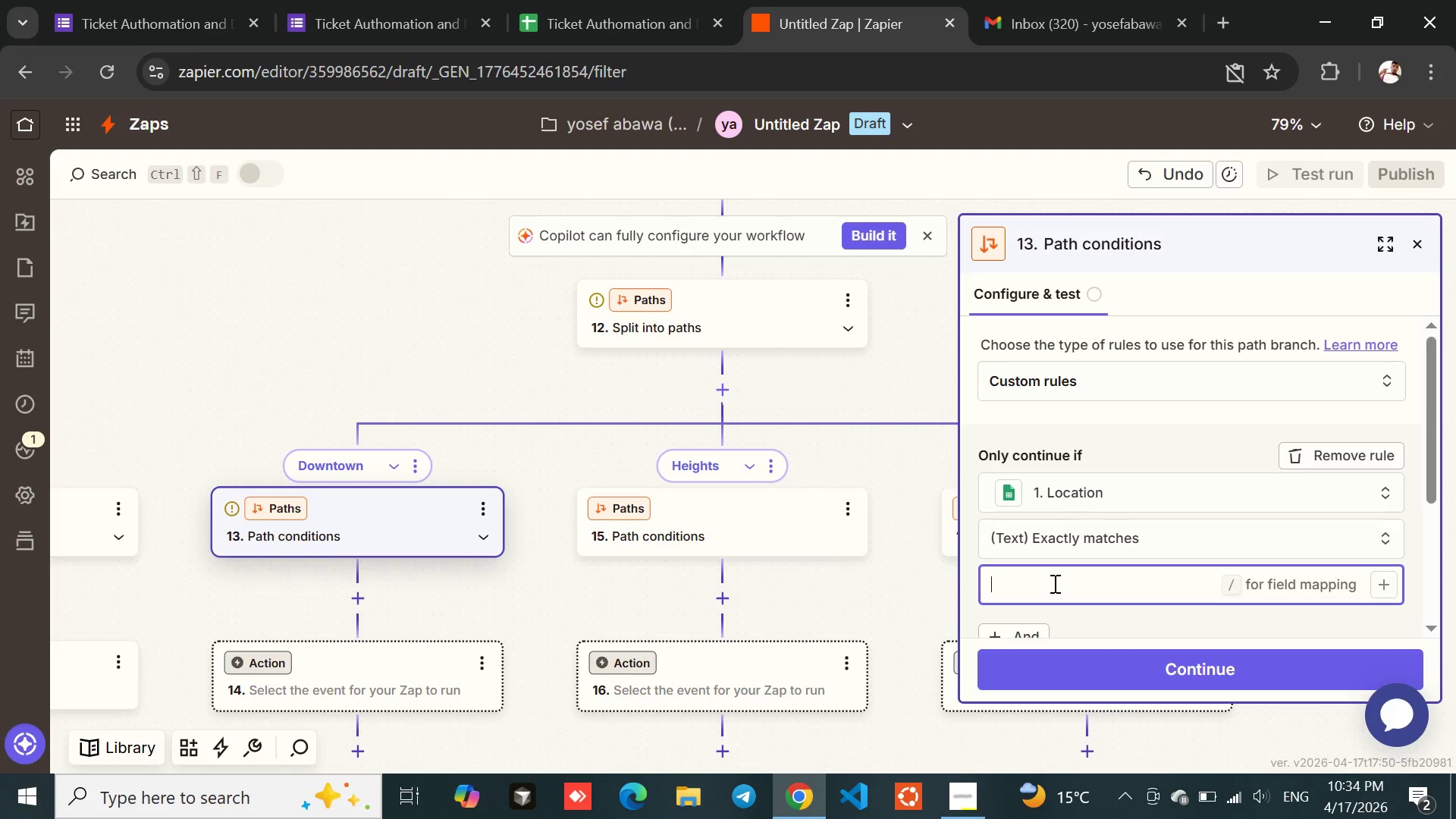 
type(Downtown)
 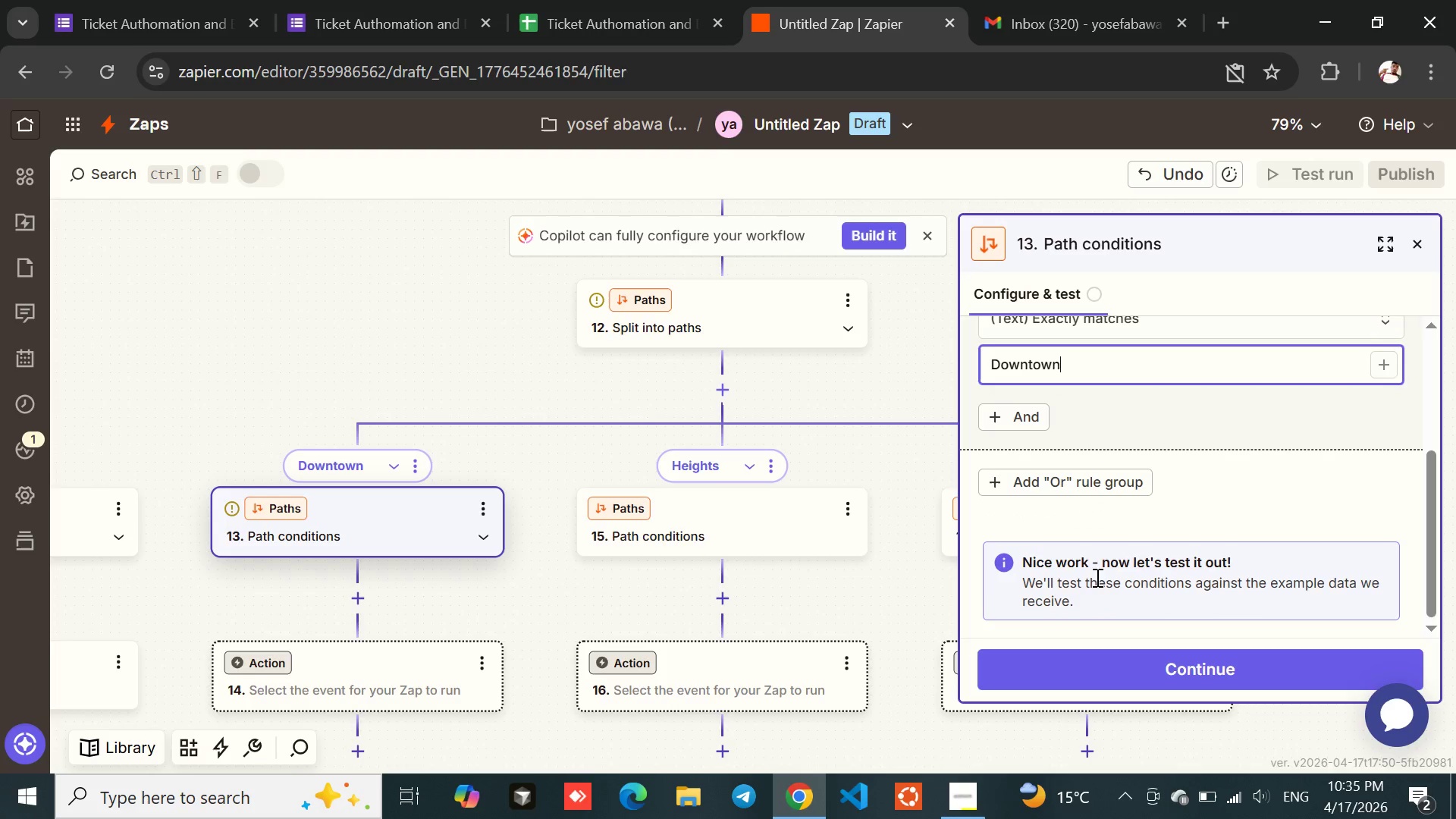 
left_click([1101, 659])
 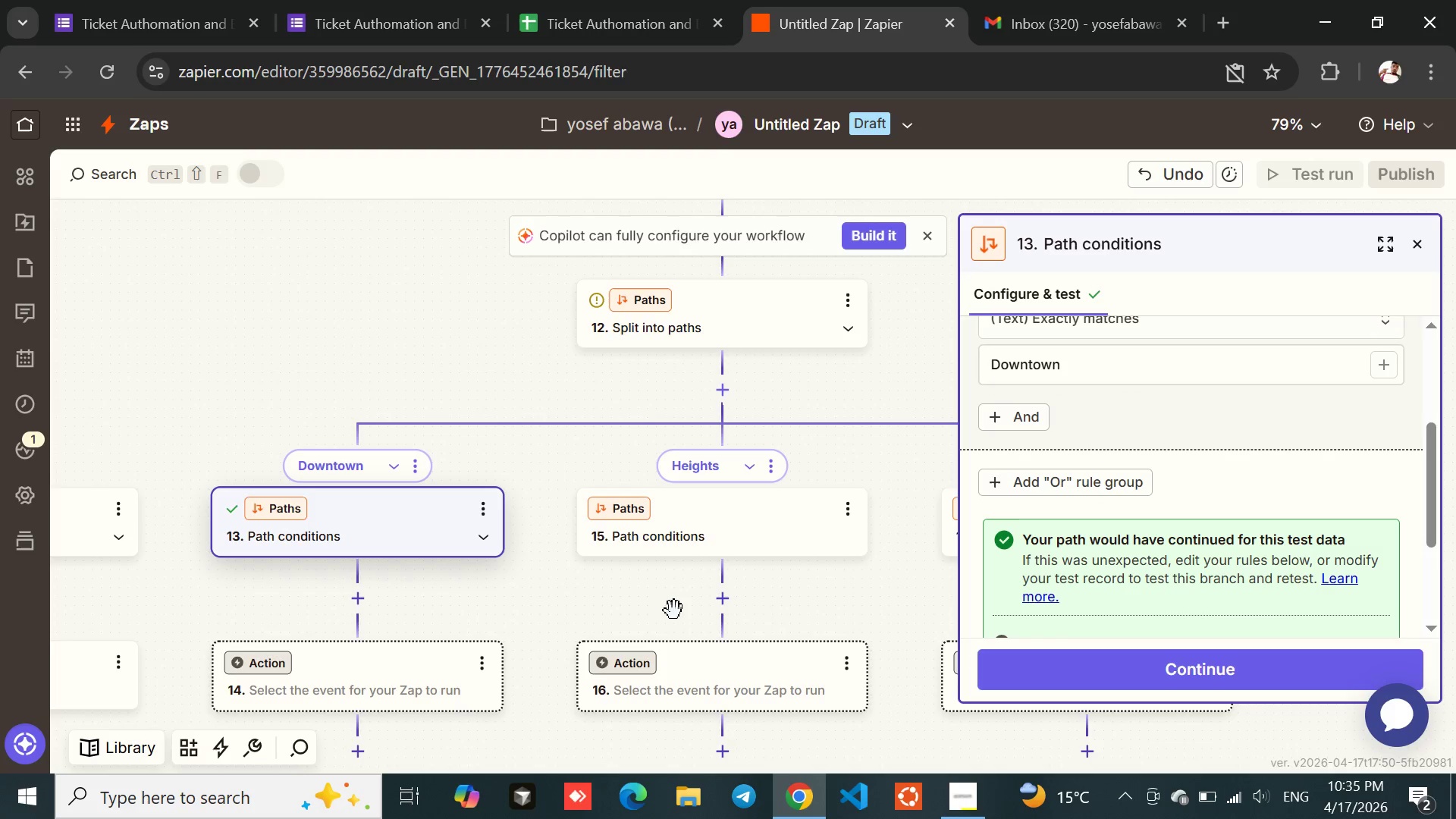 
left_click([1040, 677])
 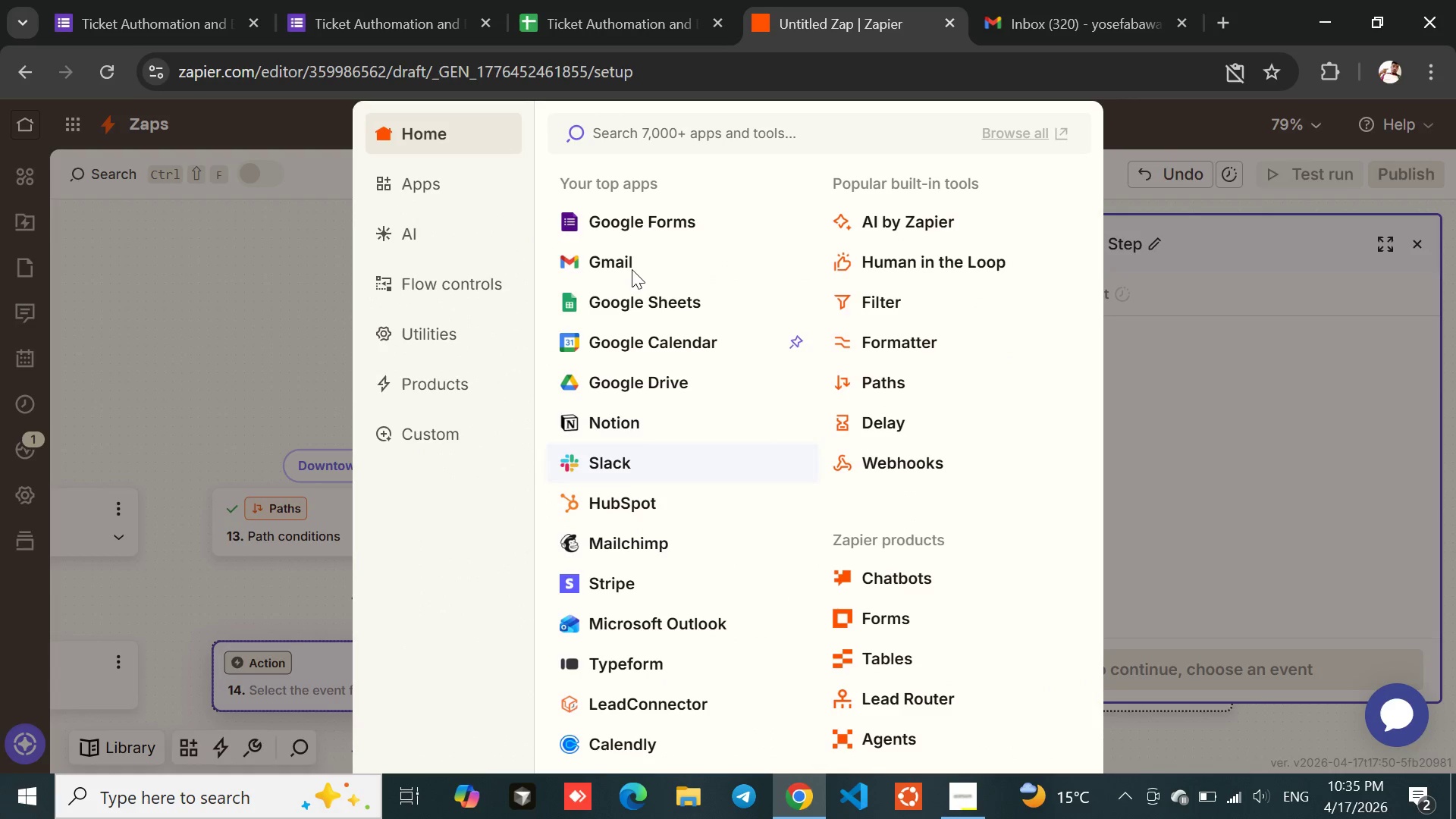 
left_click([614, 278])
 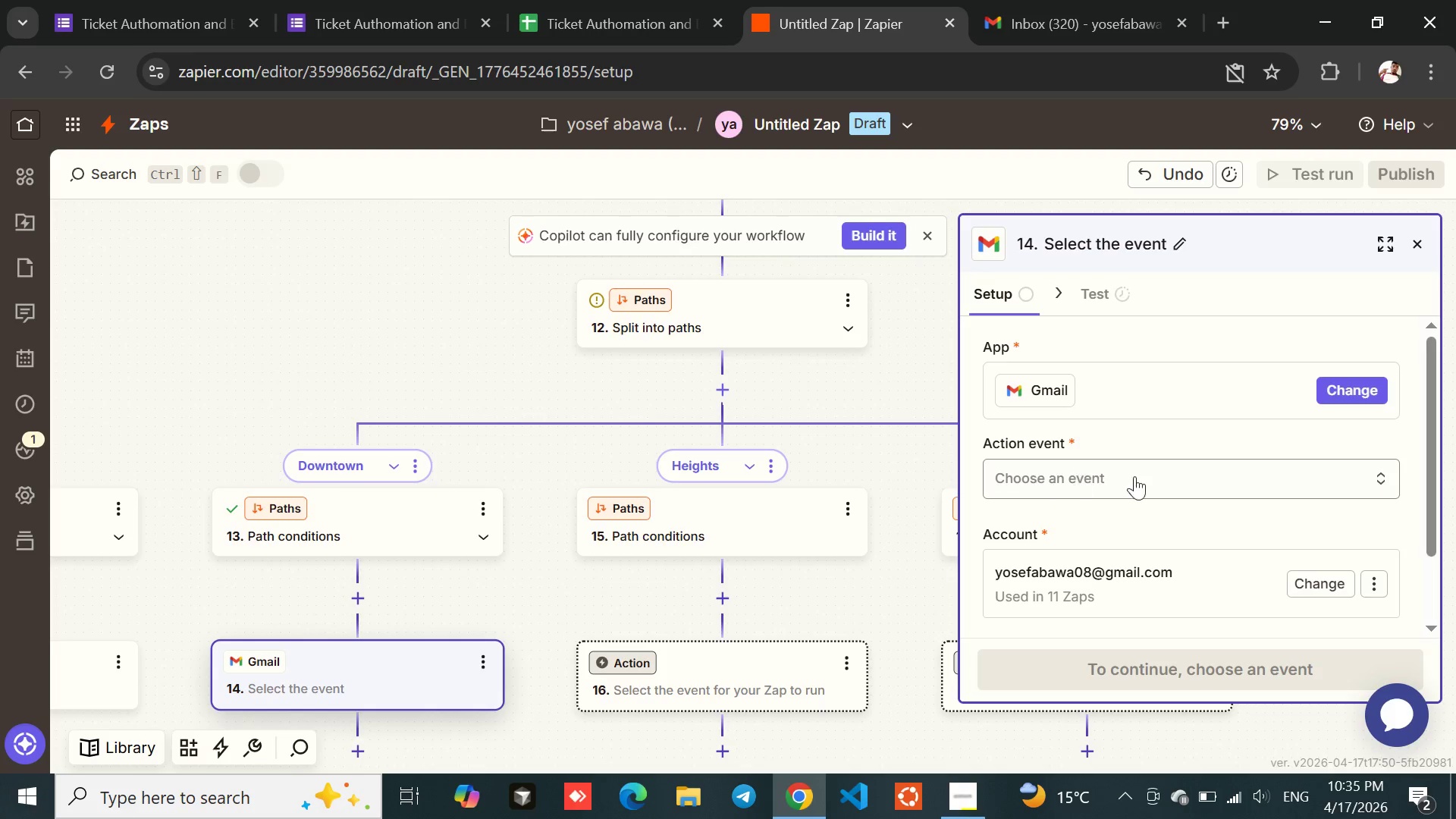 
left_click([1077, 480])
 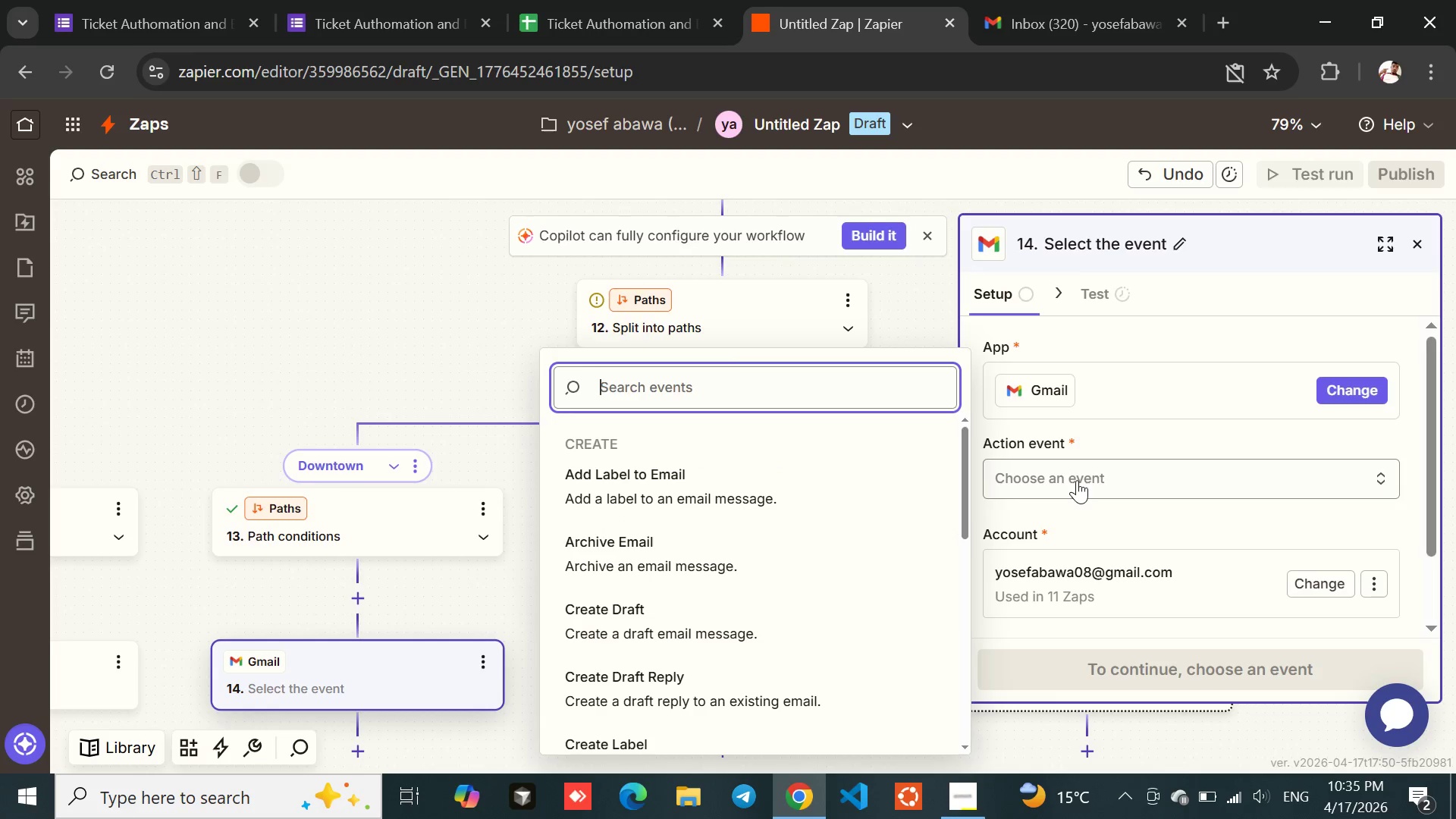 
type(se)
 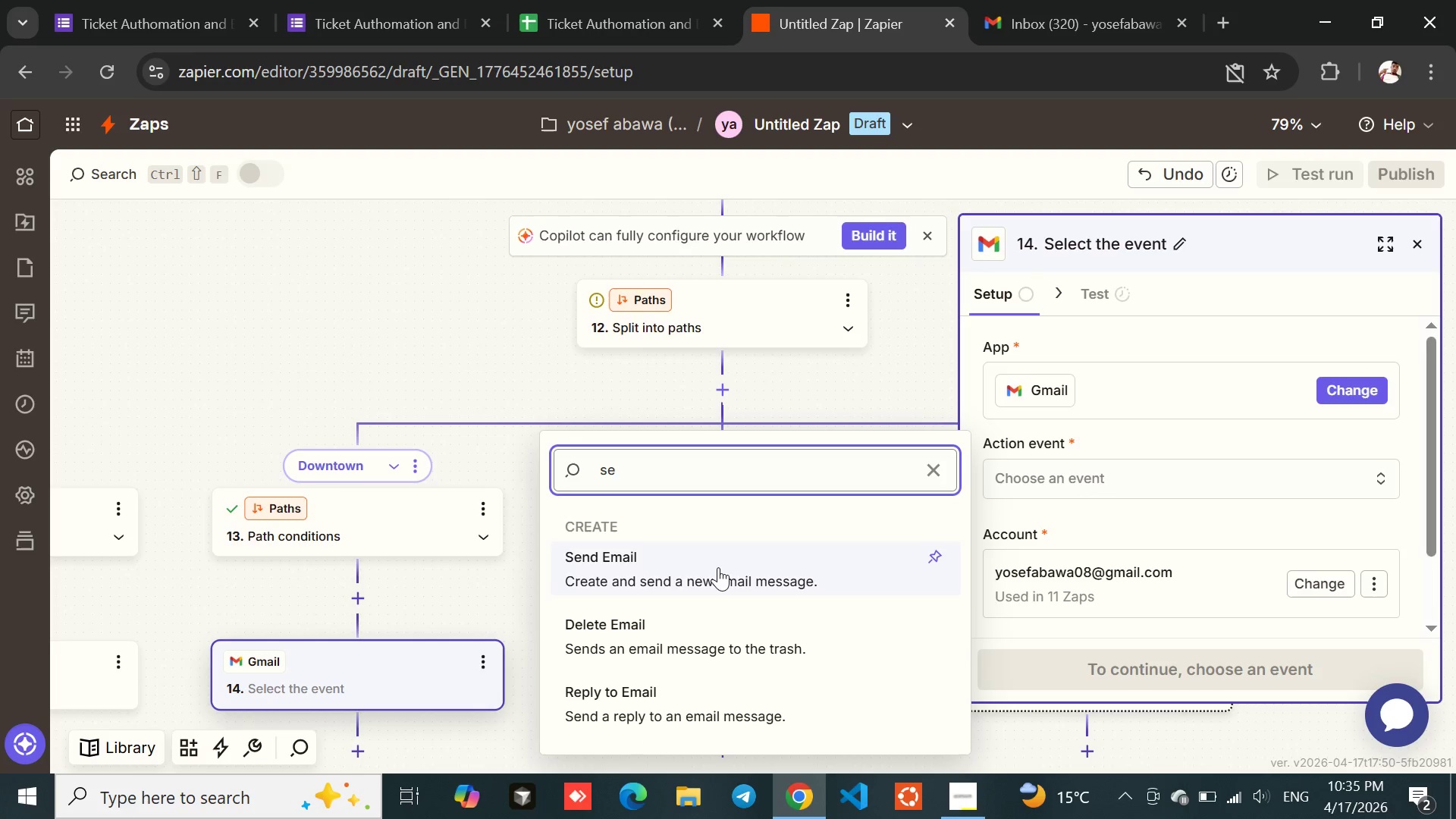 
left_click([653, 570])
 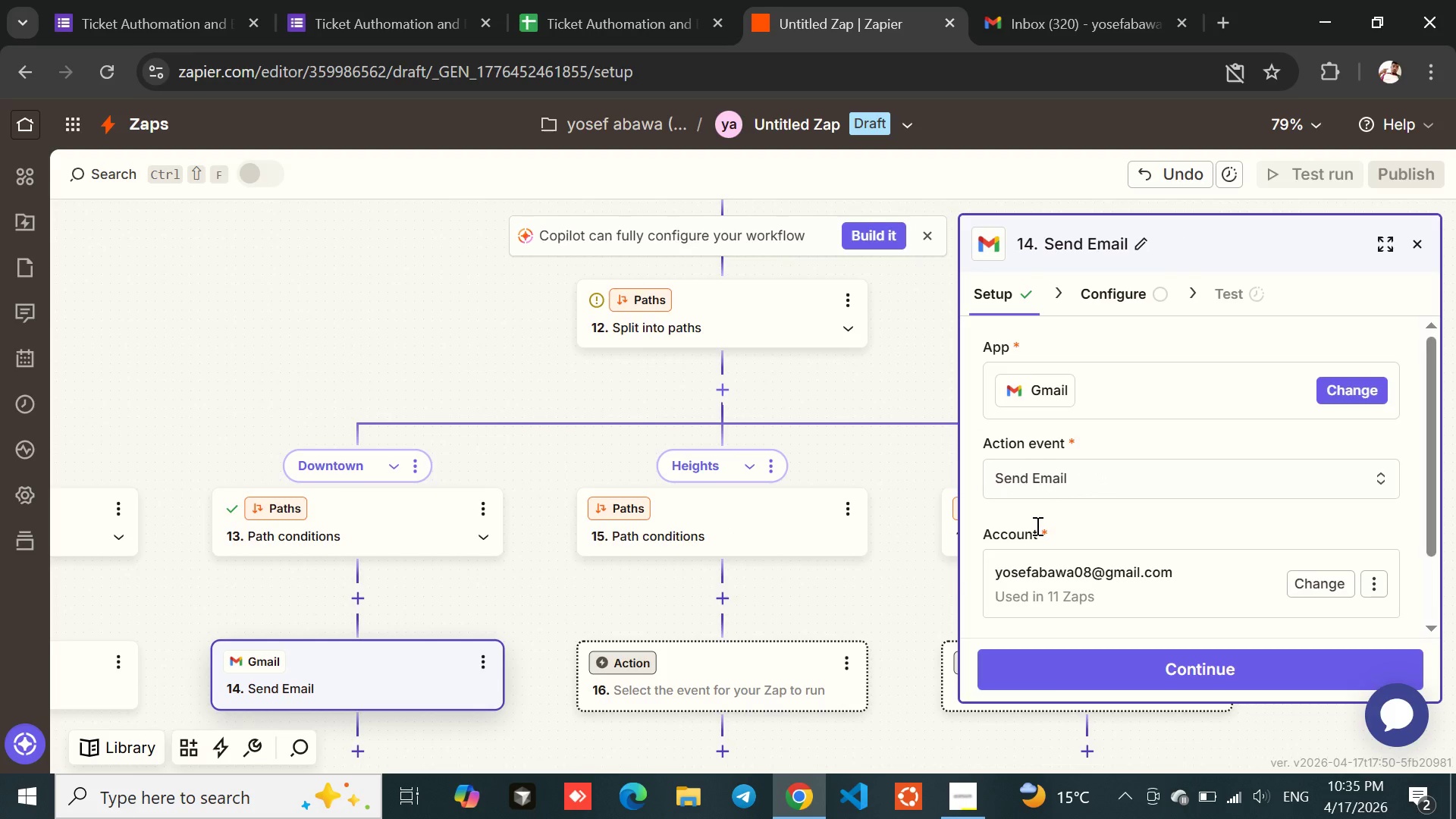 
mouse_move([1133, 557])
 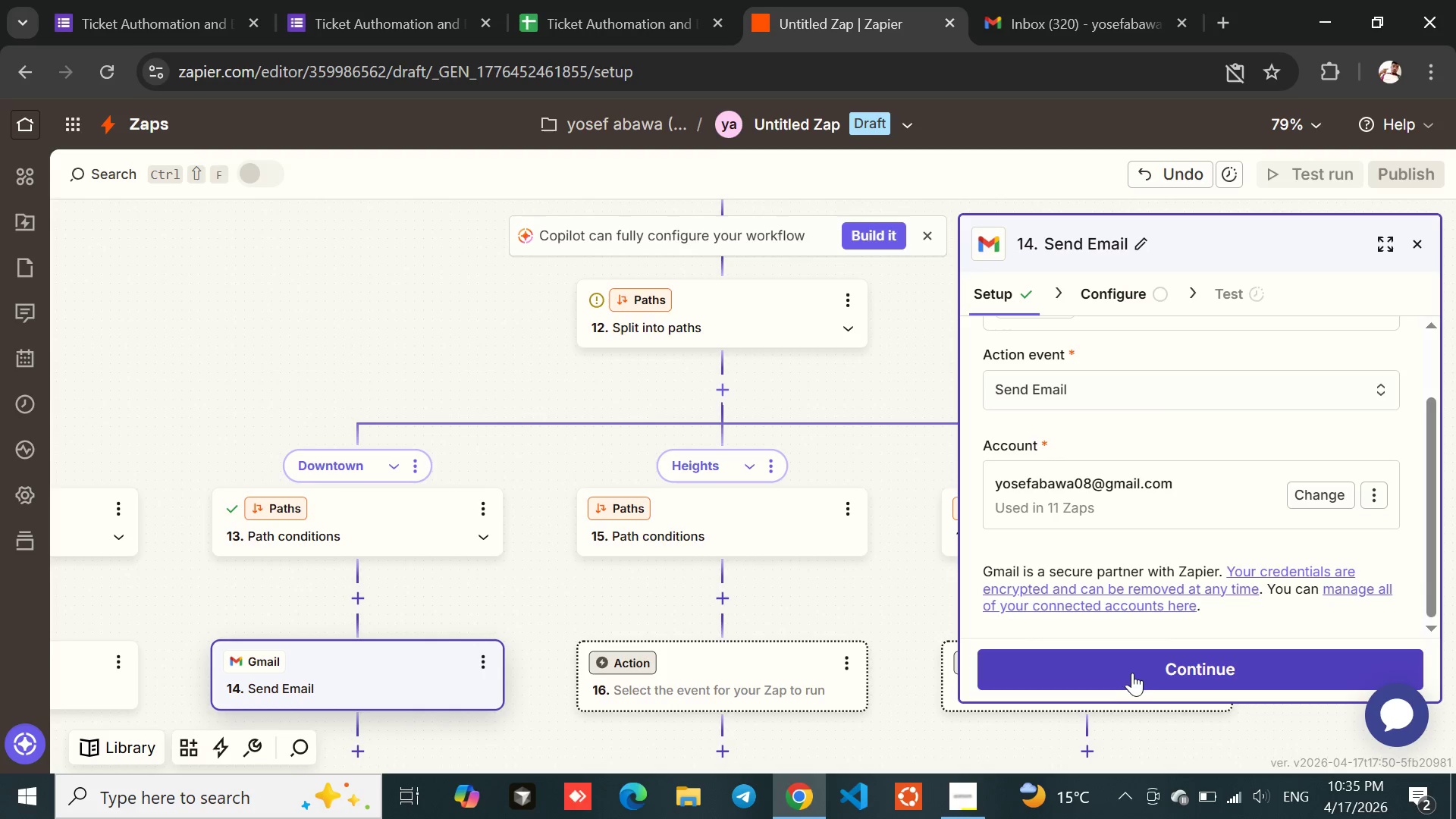 
left_click([1131, 674])
 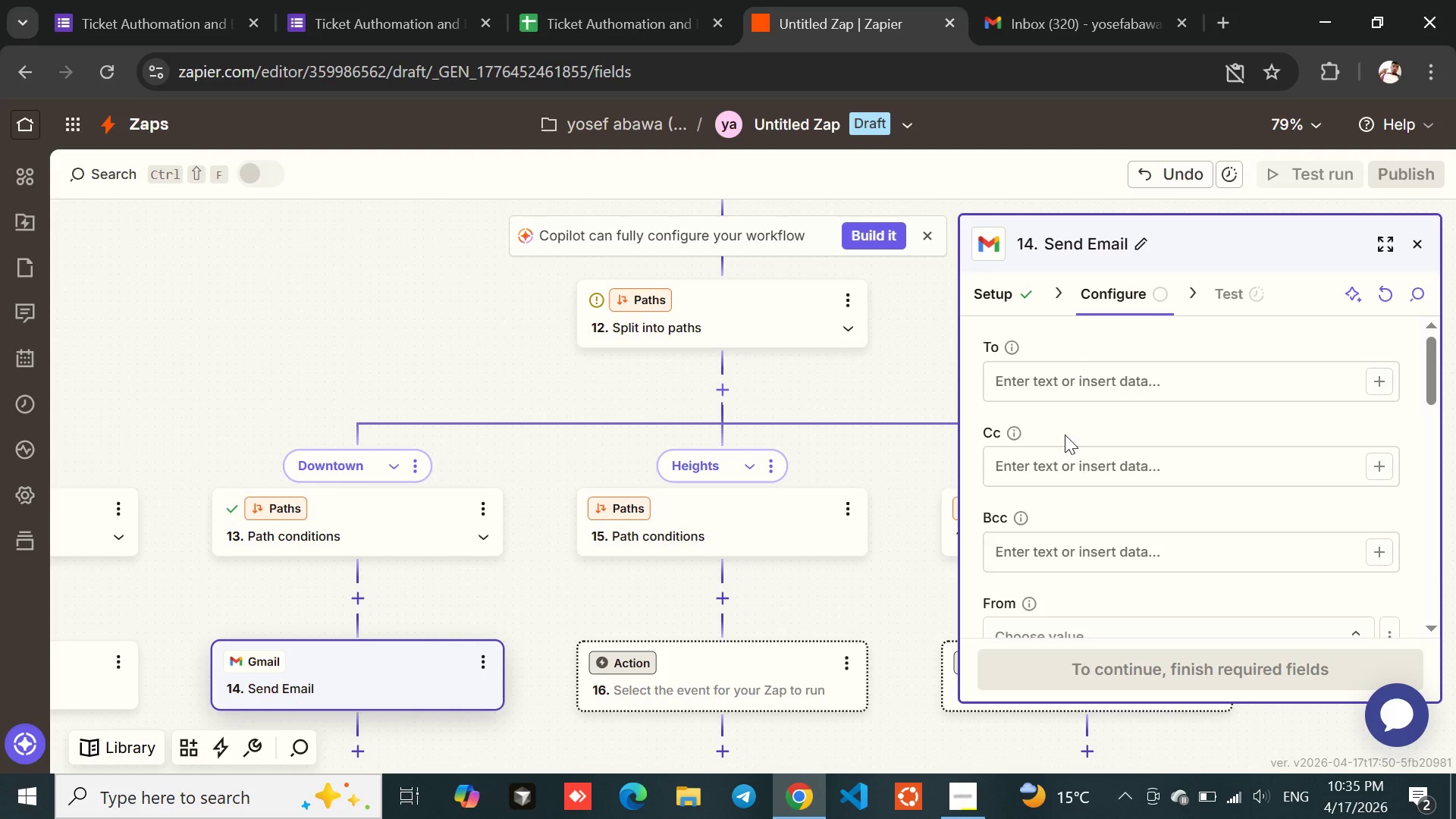 
left_click([1037, 384])
 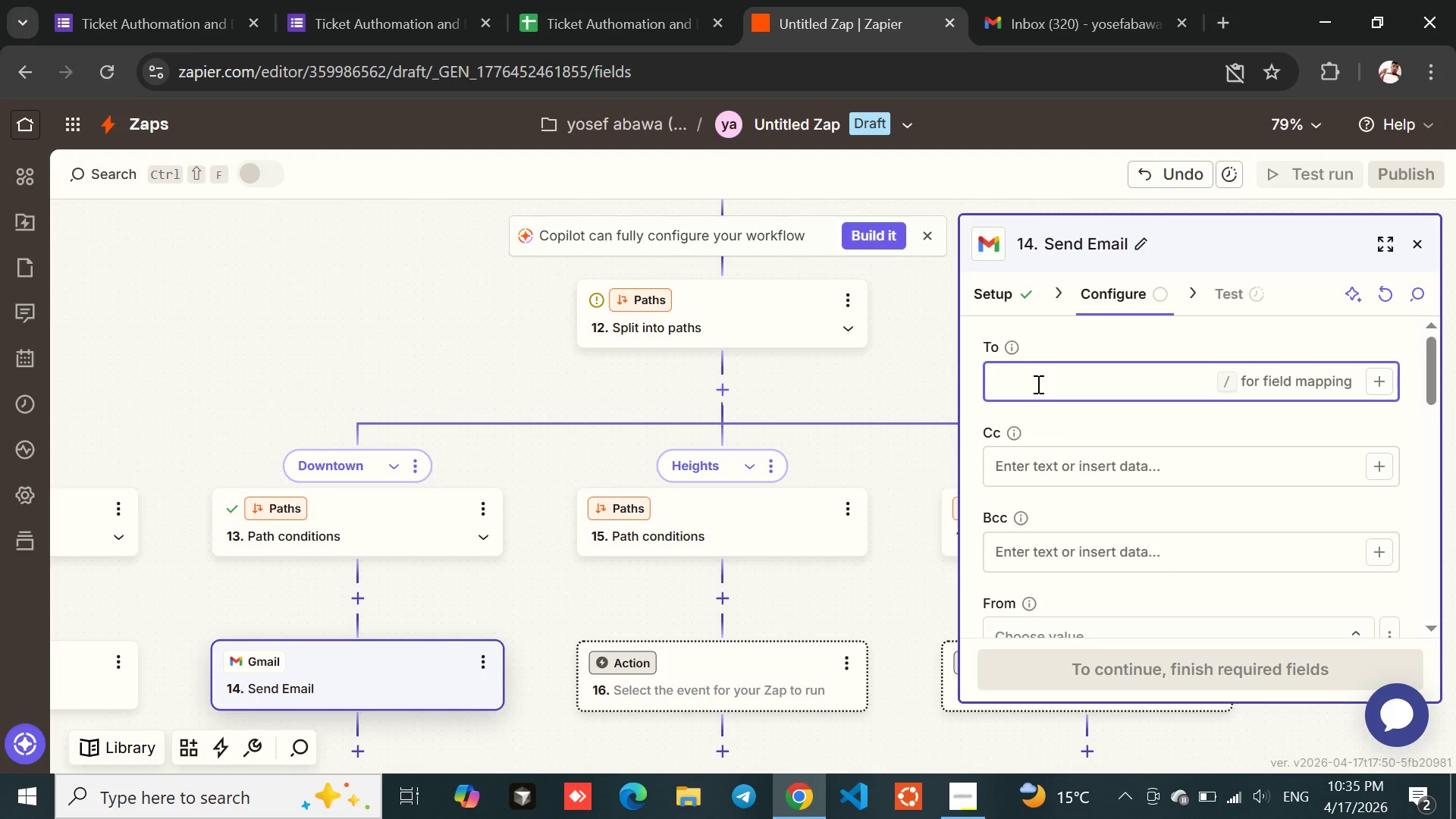 
wait(6.94)
 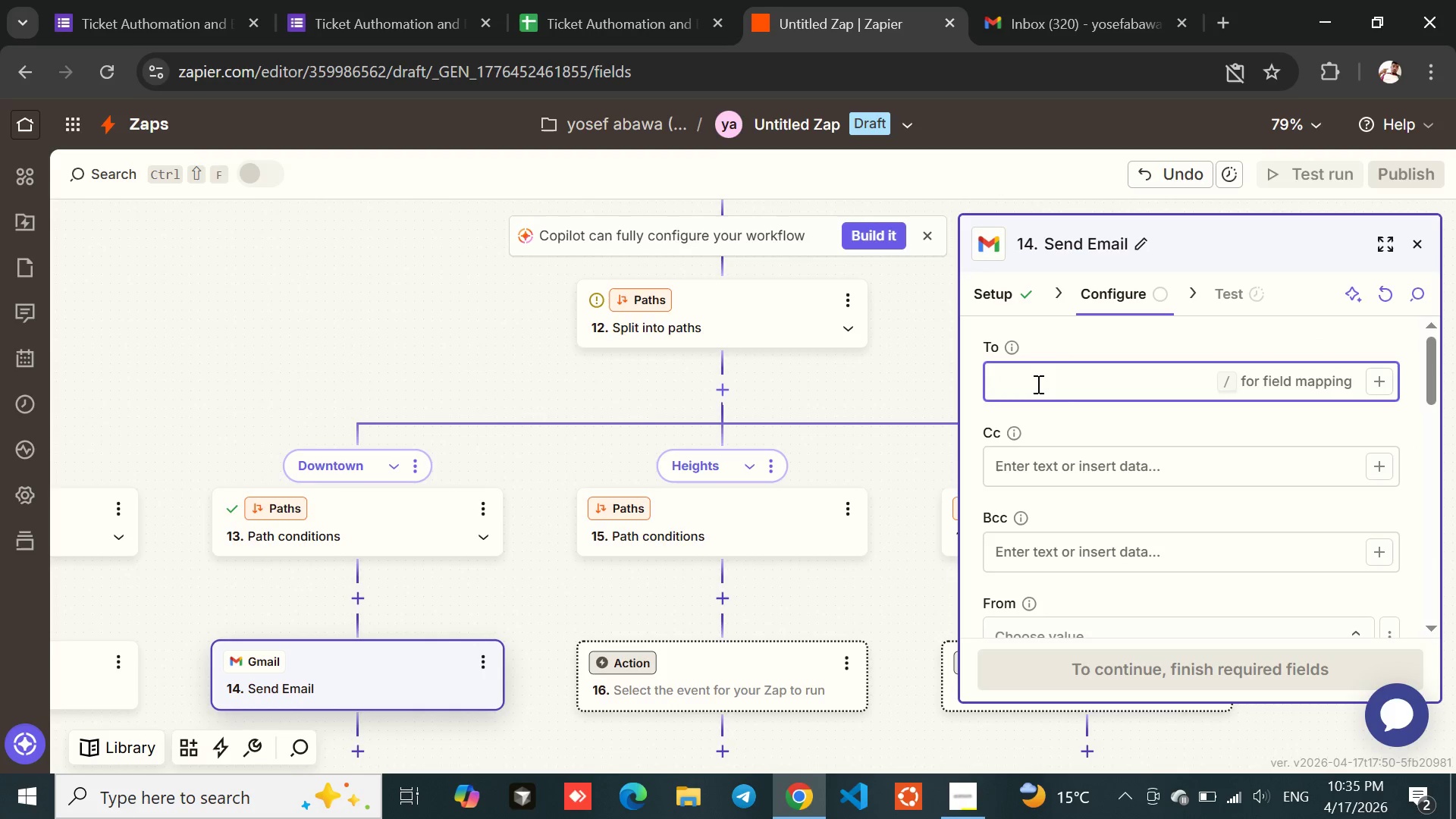 
type(downtownmanager@gmail.com)
 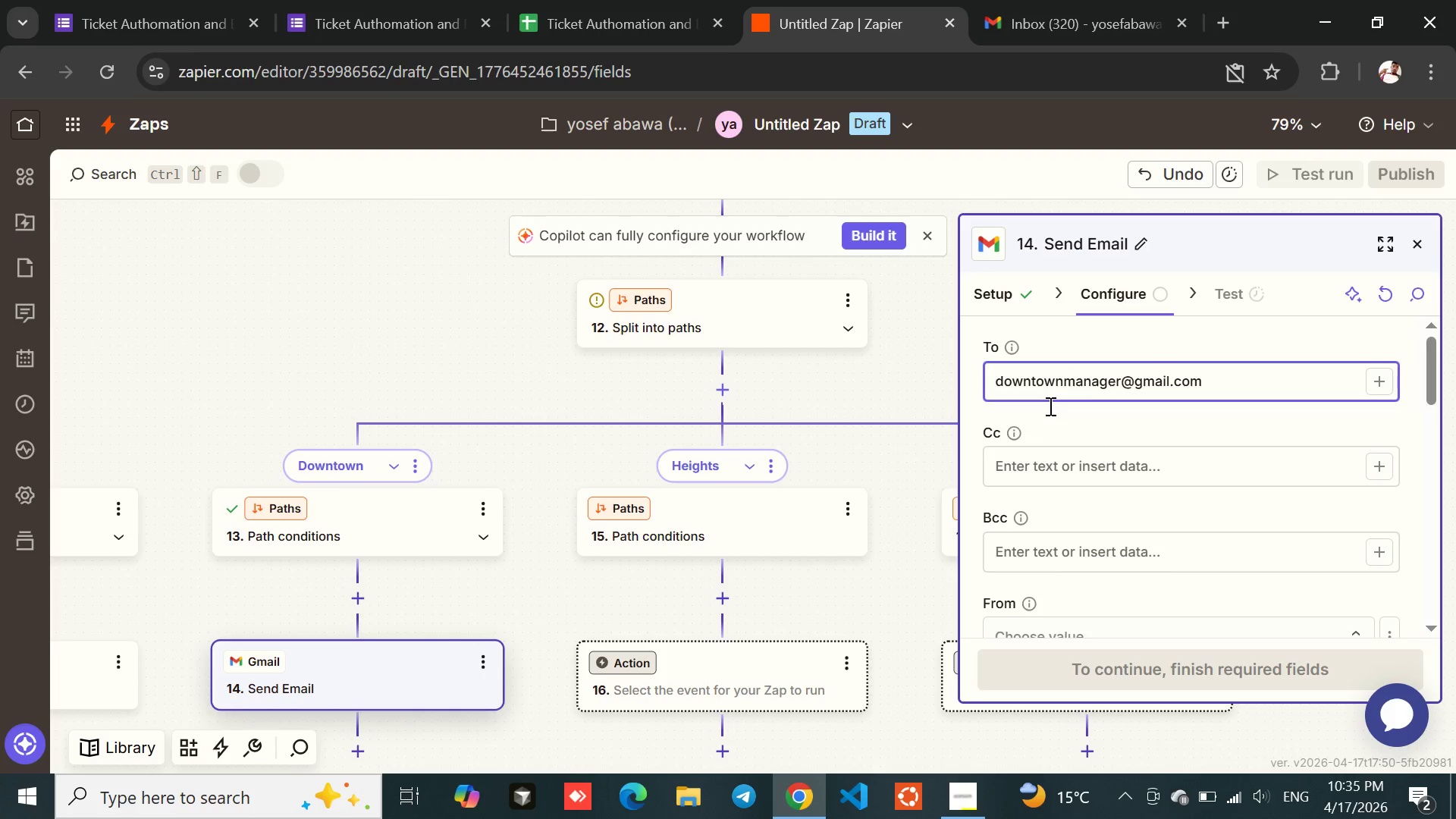 
left_click([1040, 413])
 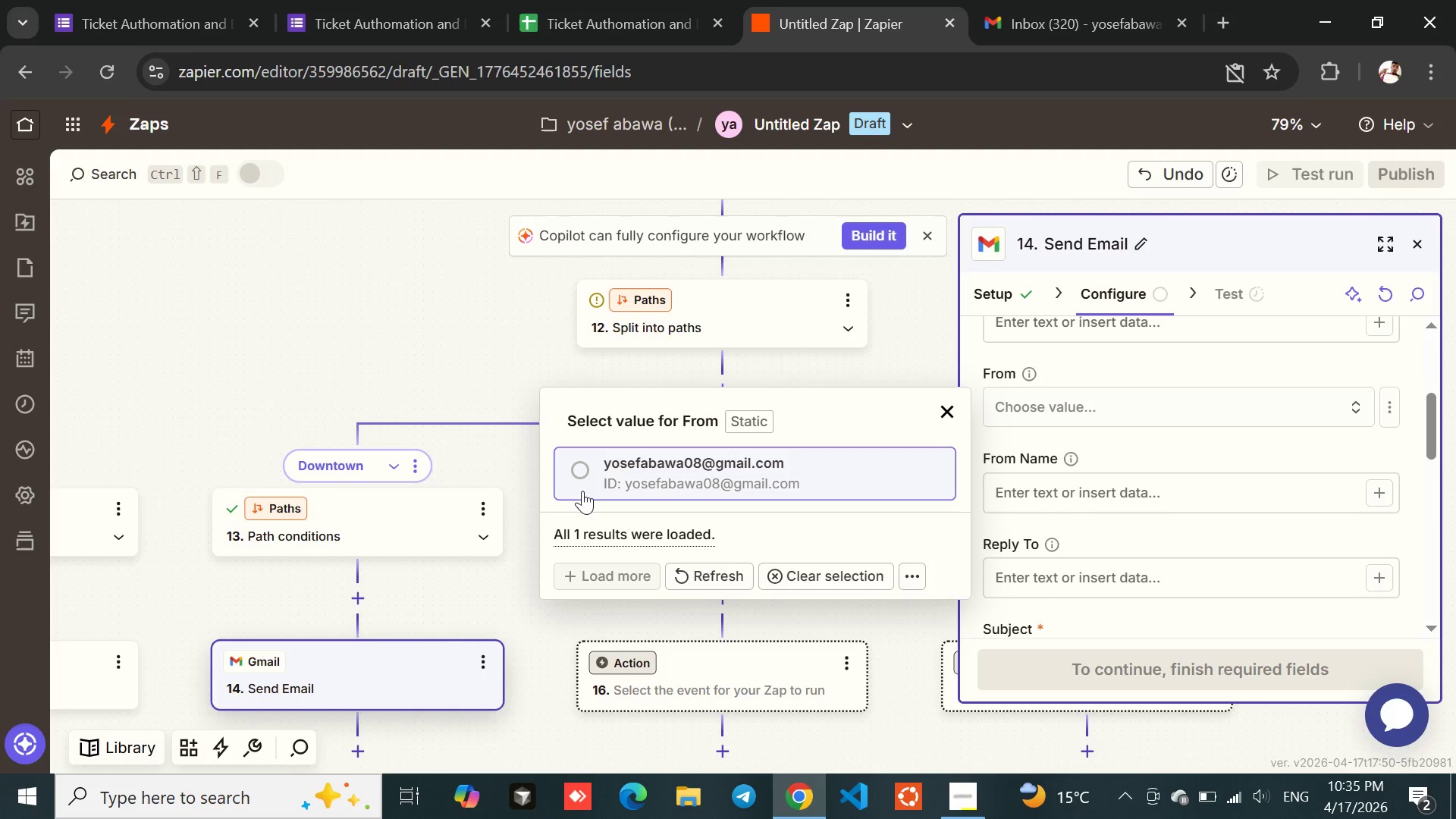 
left_click([579, 468])
 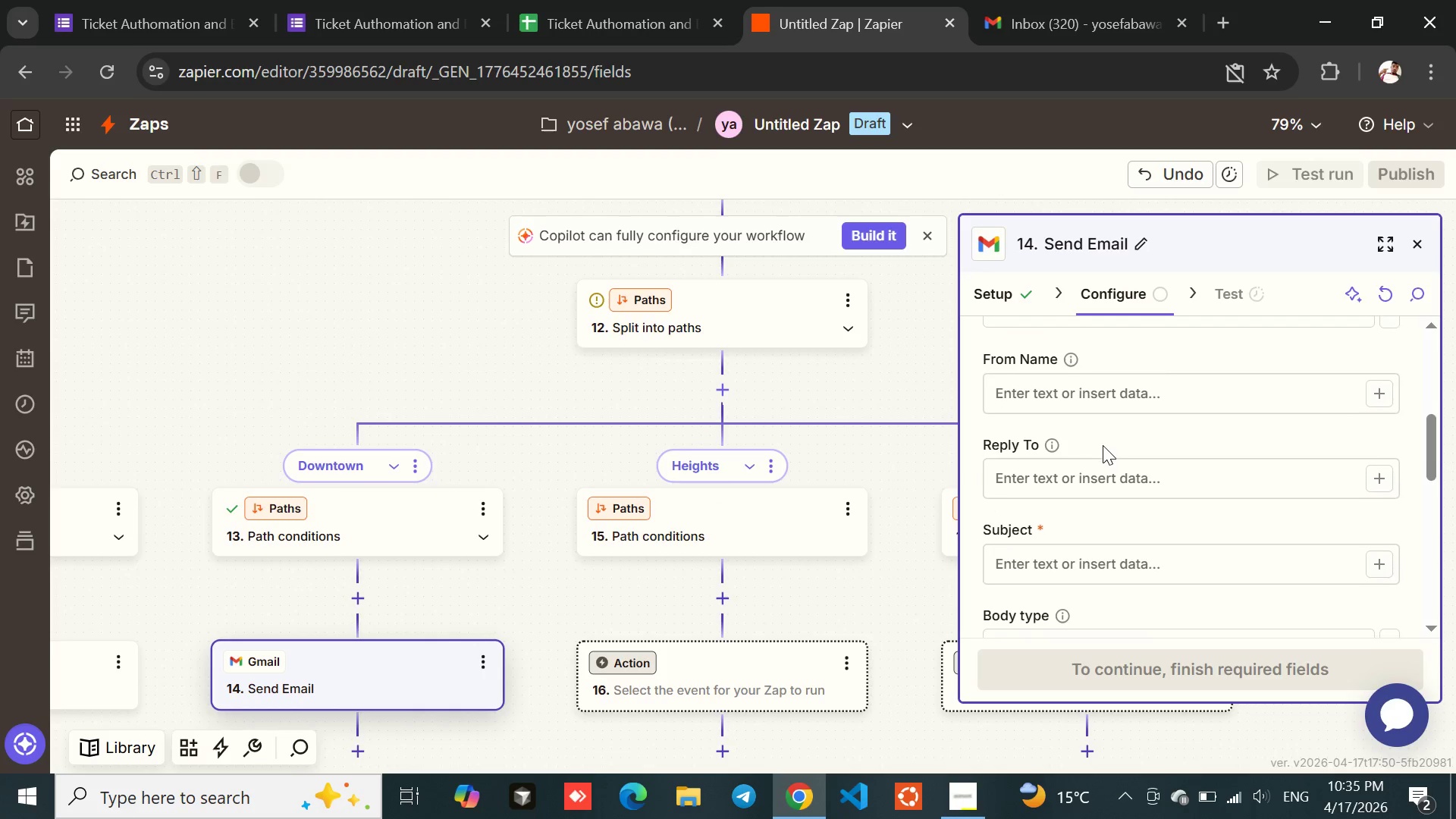 
left_click([1043, 393])
 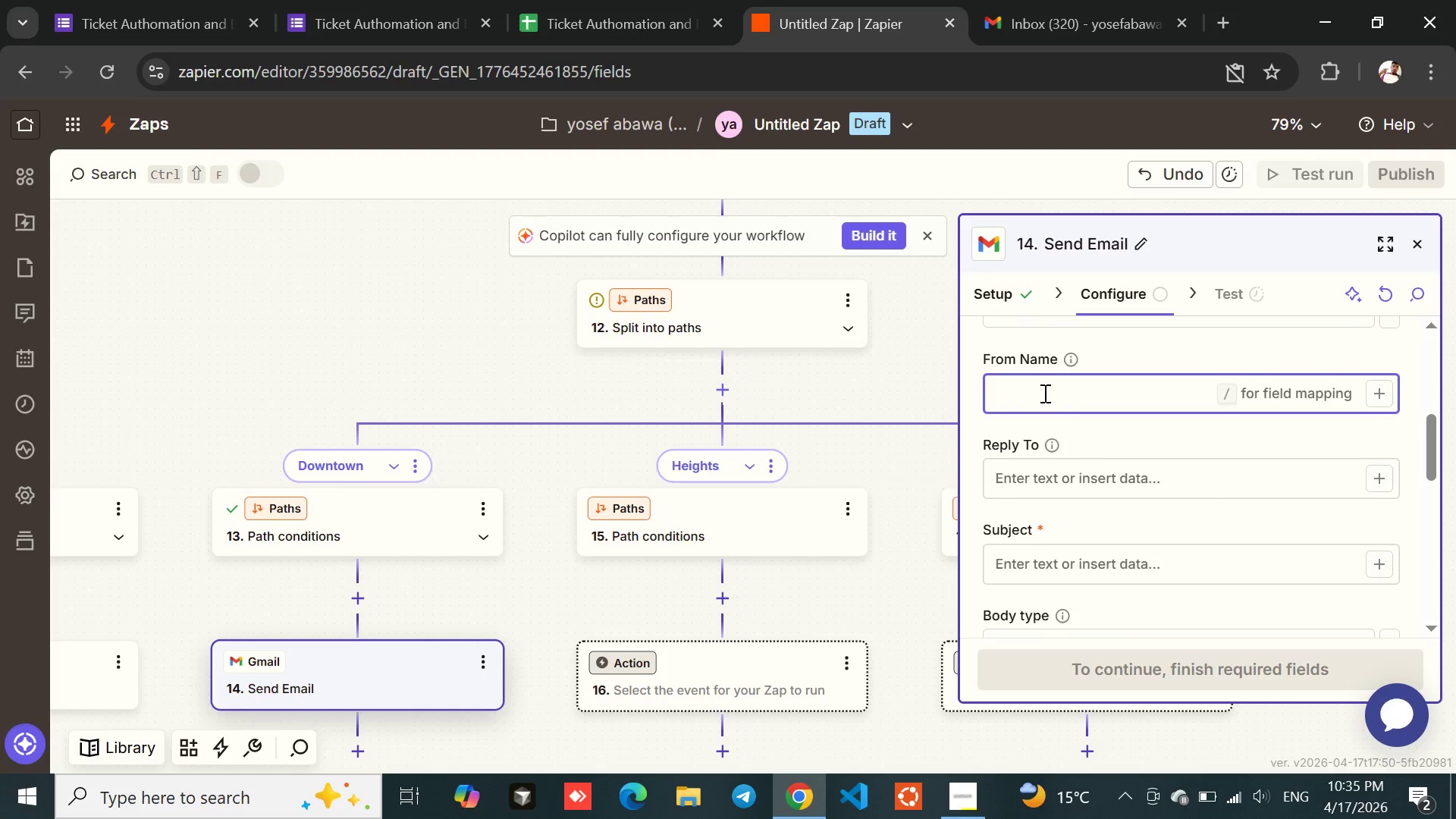 
type(Cust)
key(Backspace)
key(Backspace)
key(Backspace)
key(Backspace)
 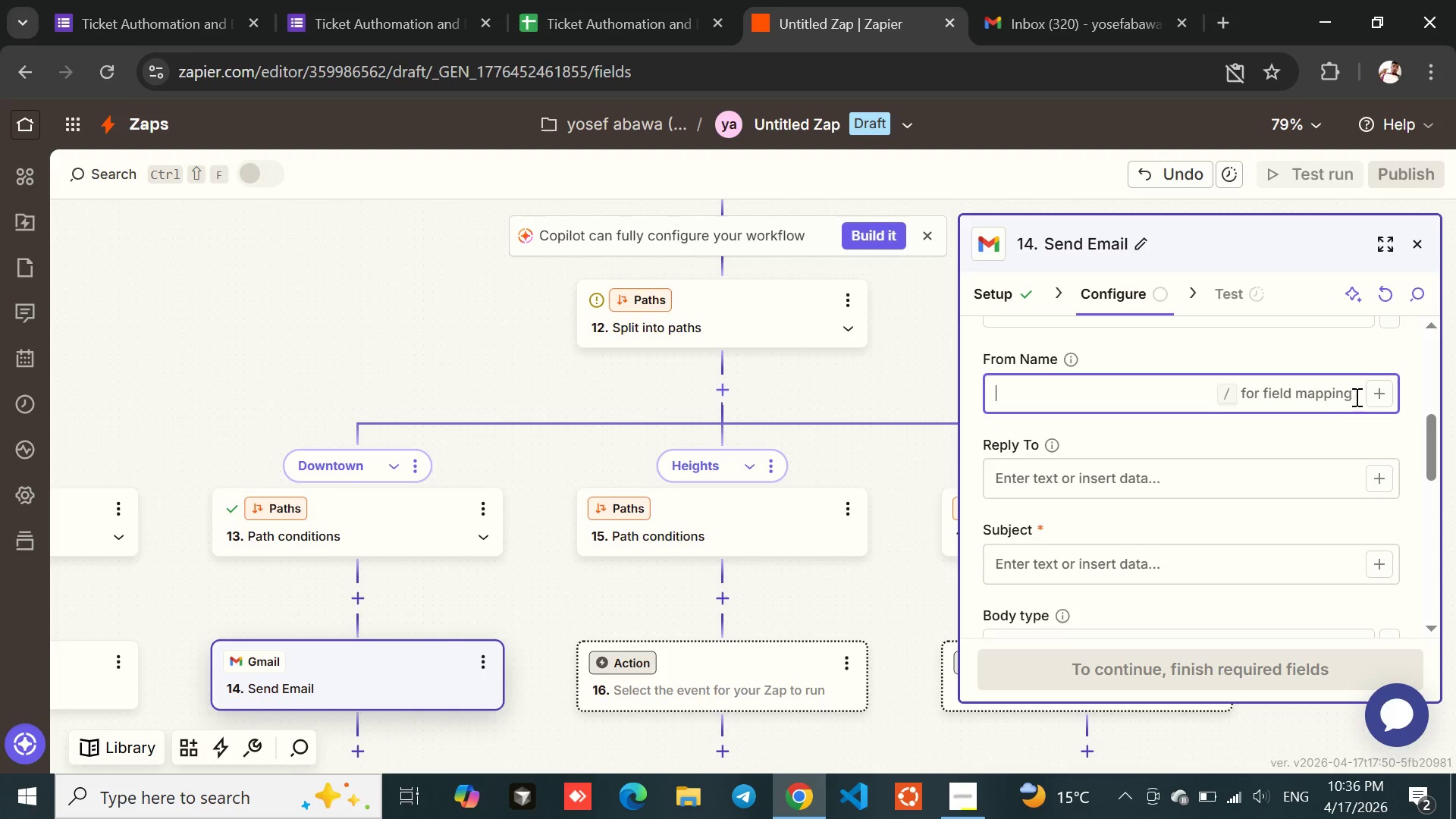 
left_click([1371, 393])
 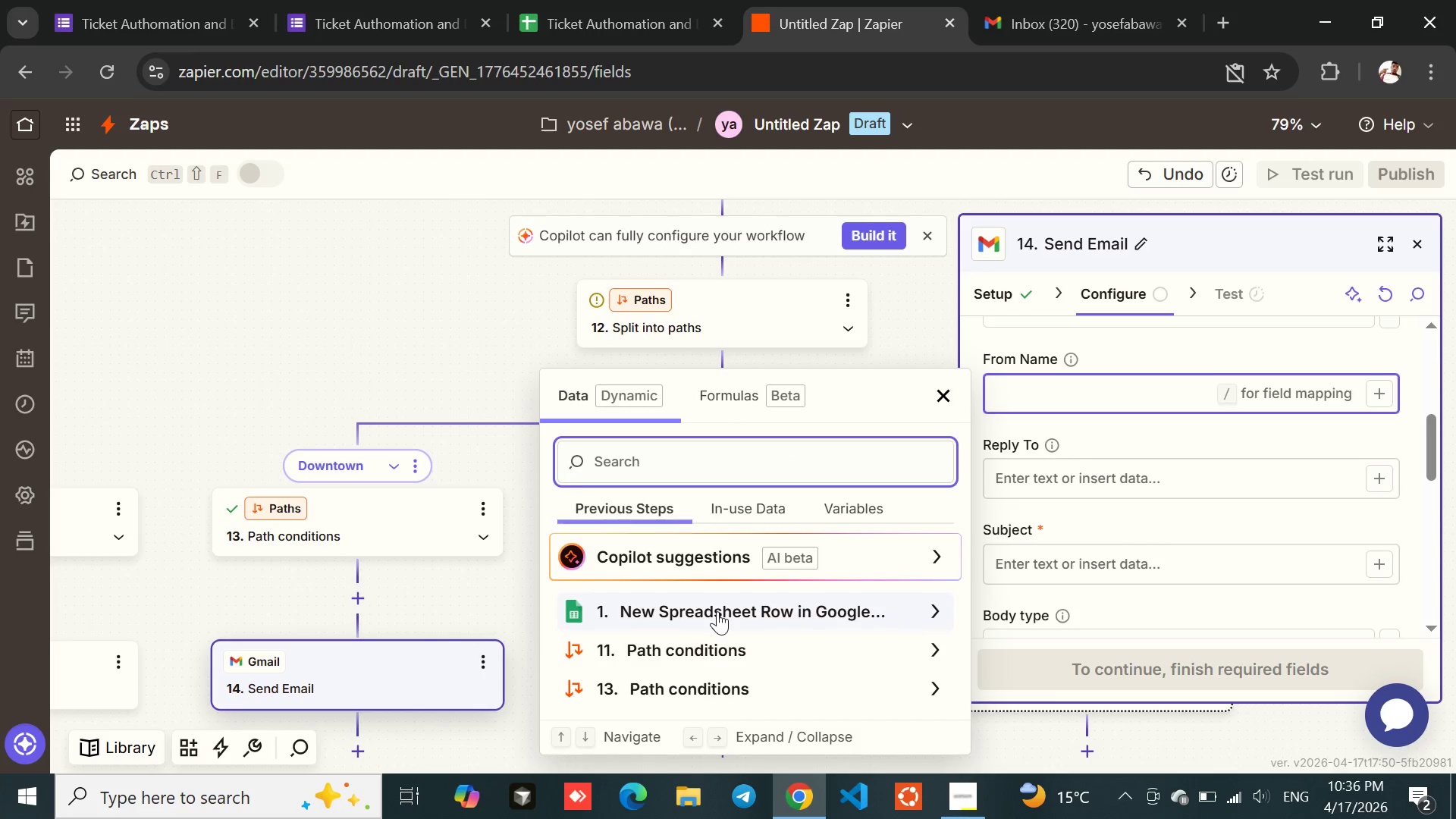 
left_click([648, 617])
 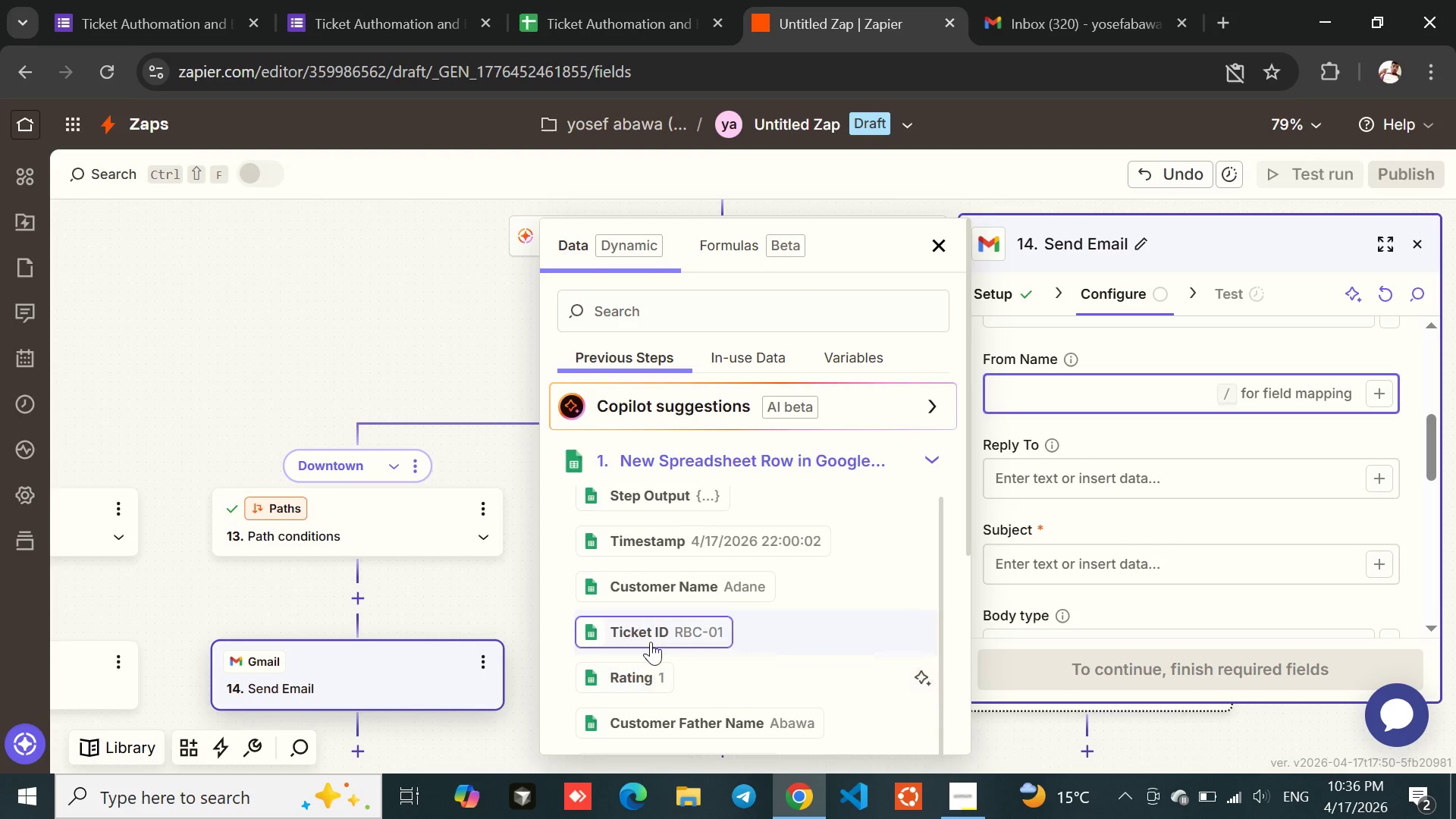 
left_click([641, 585])
 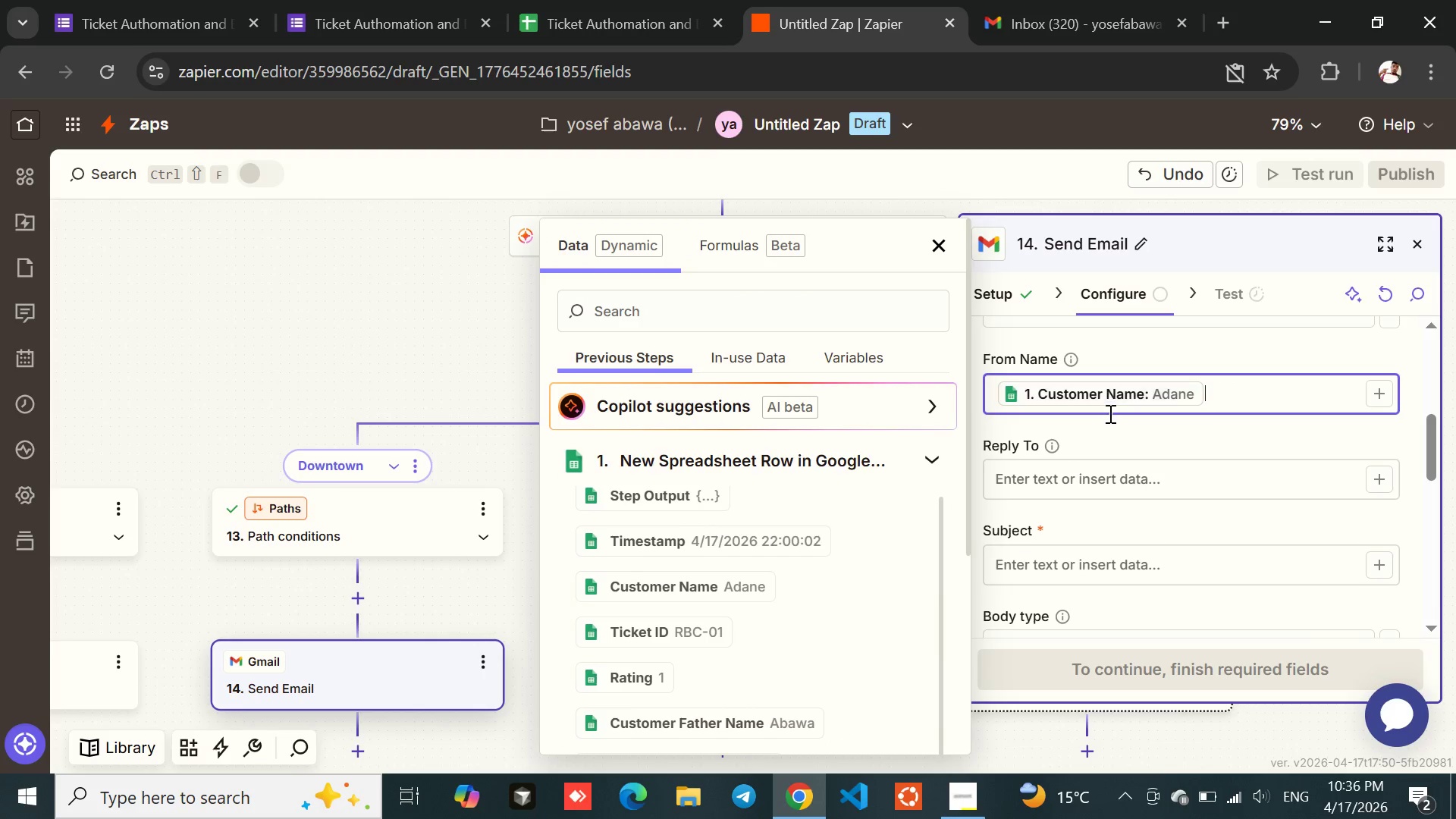 
left_click([1116, 444])
 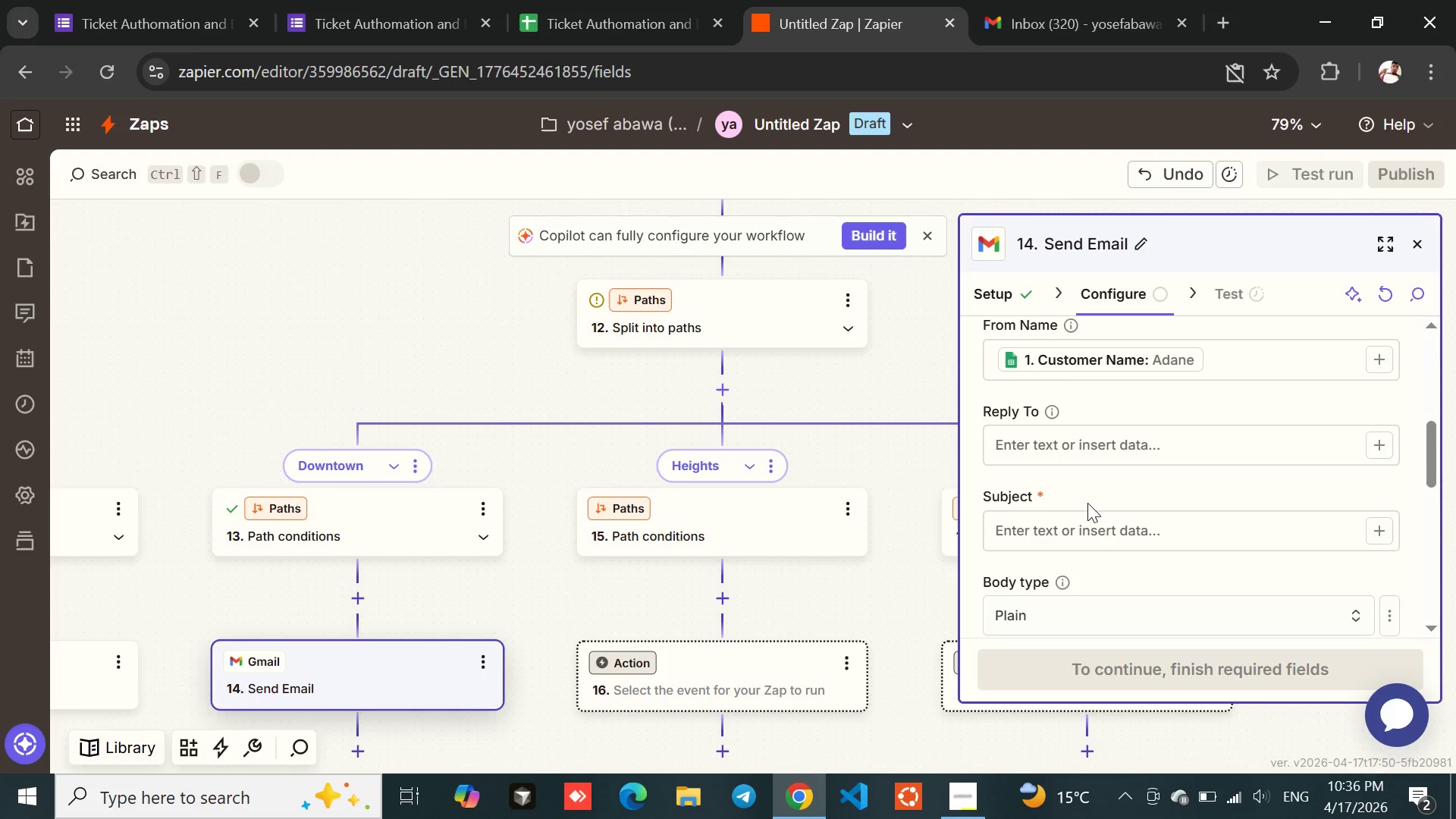 
left_click([1067, 522])
 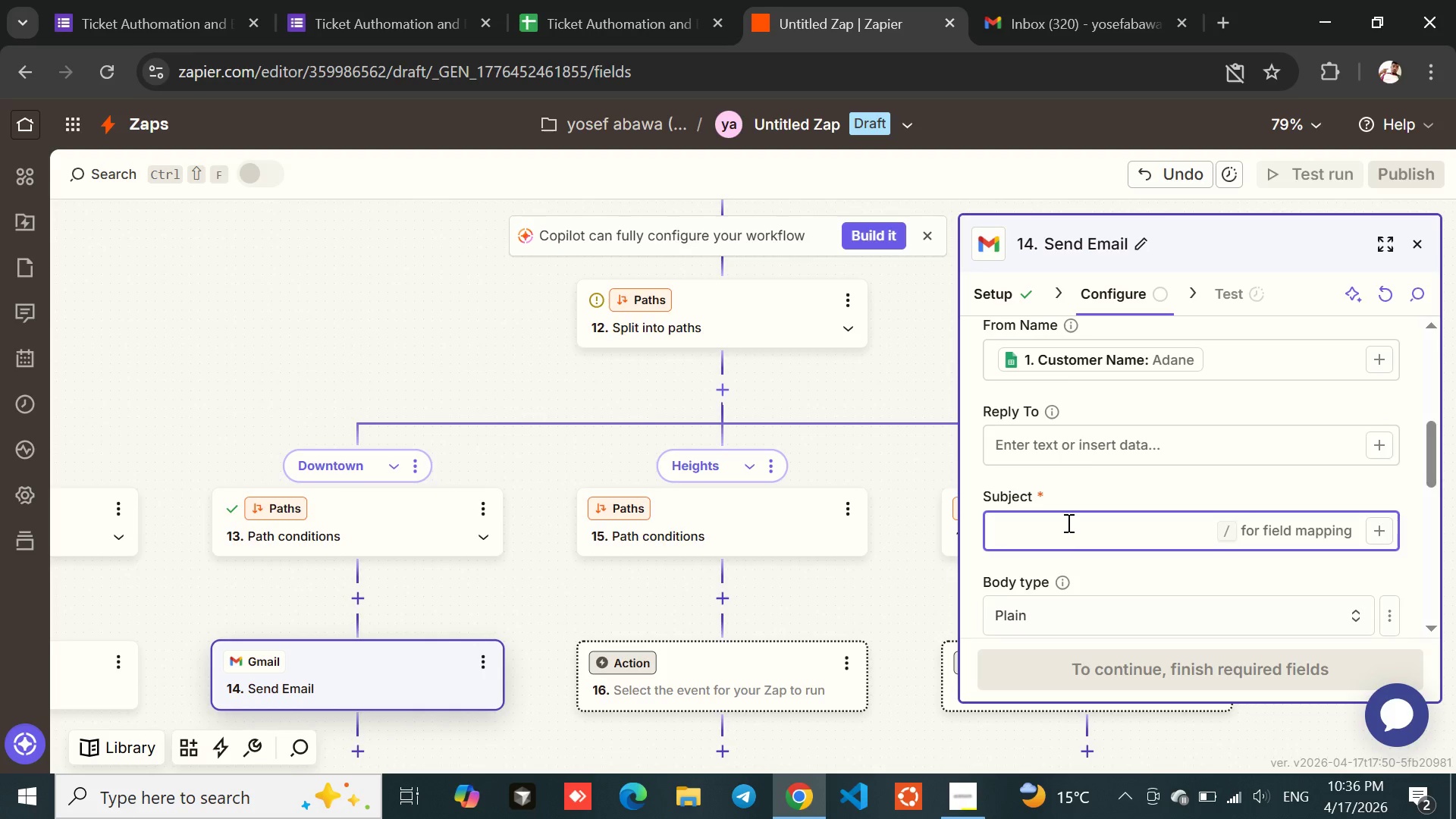 
type(Low Priority Feedback)
 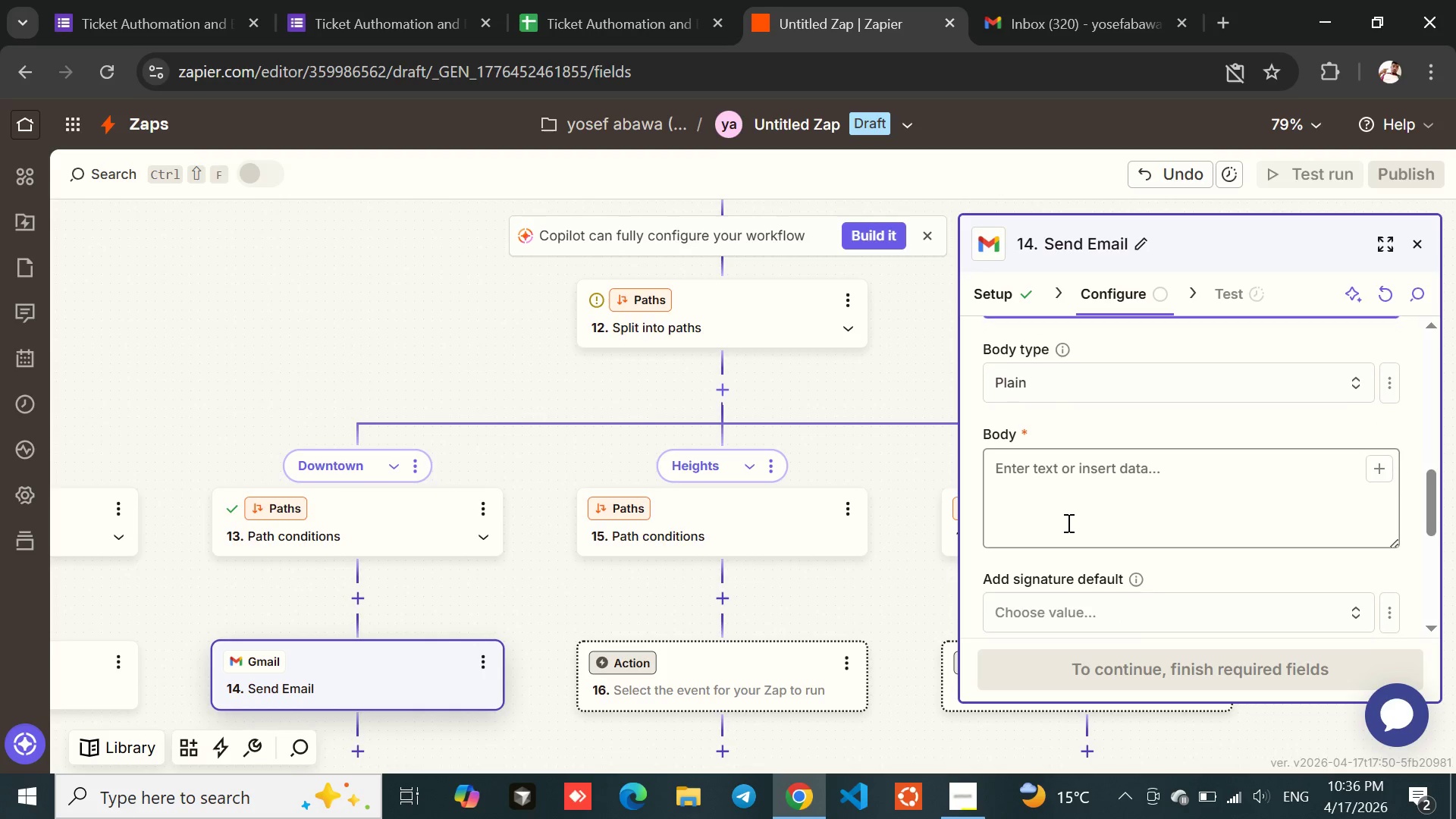 
left_click([1043, 473])
 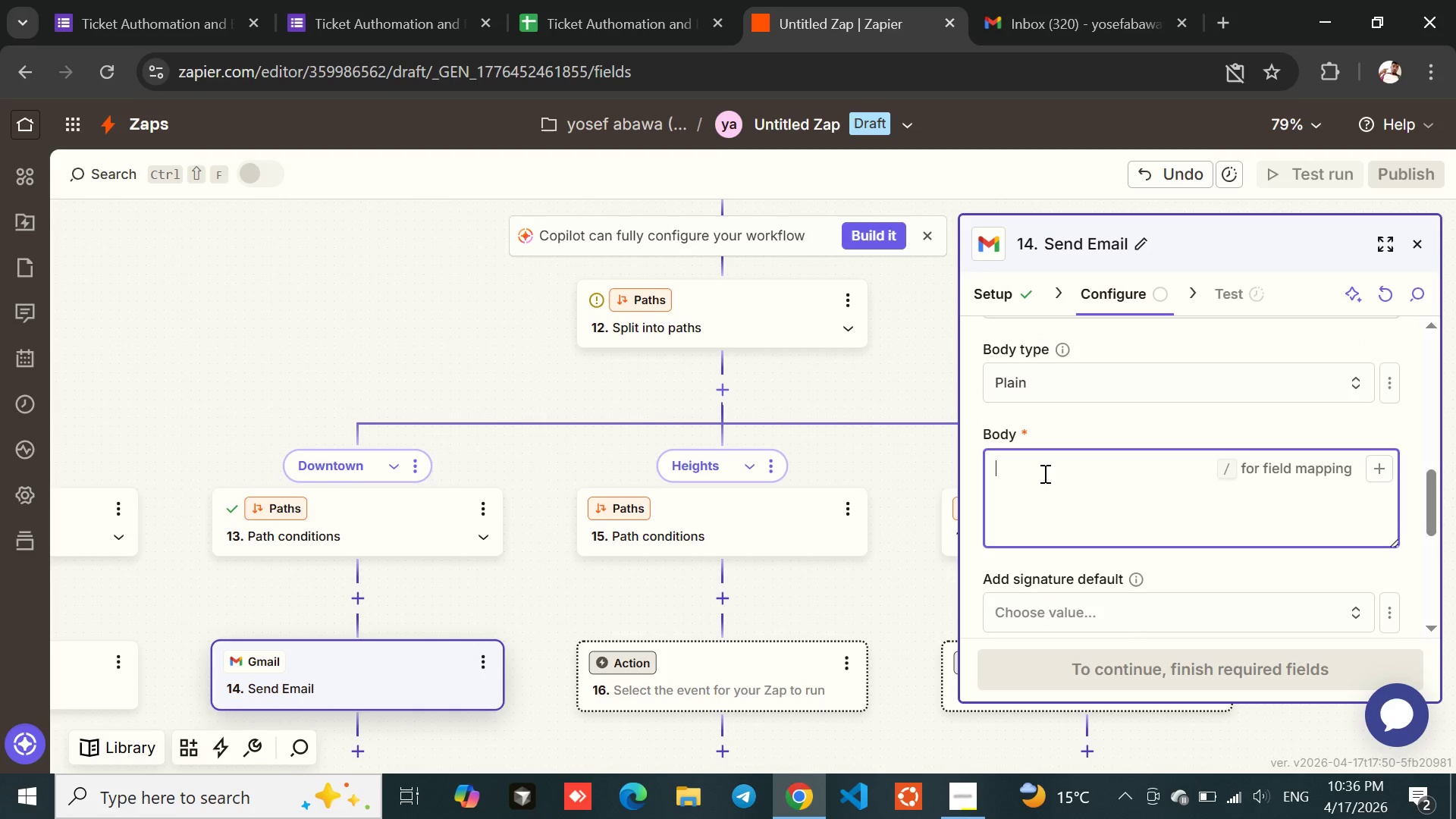 
type(Name-)
 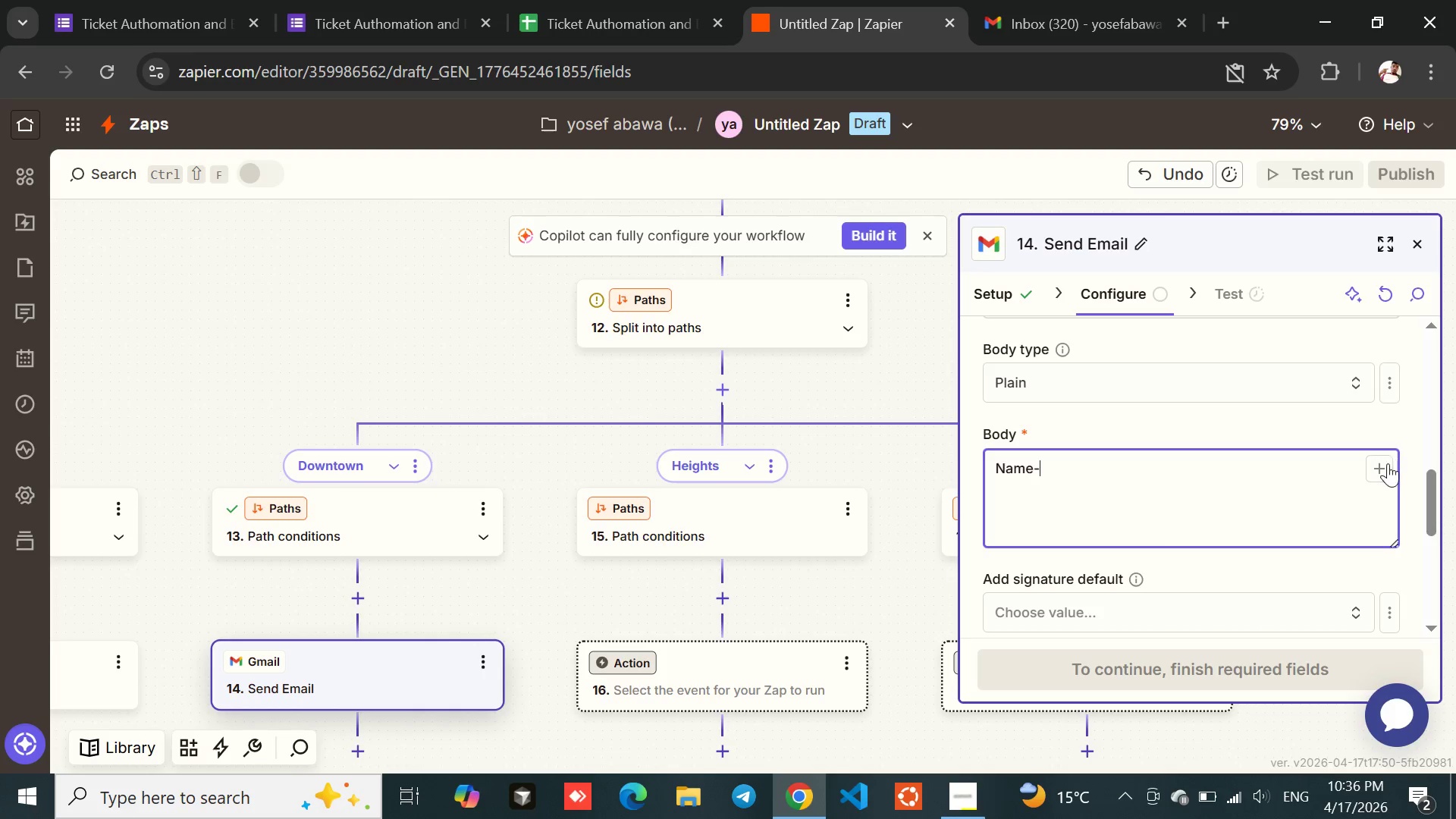 
left_click([1377, 468])
 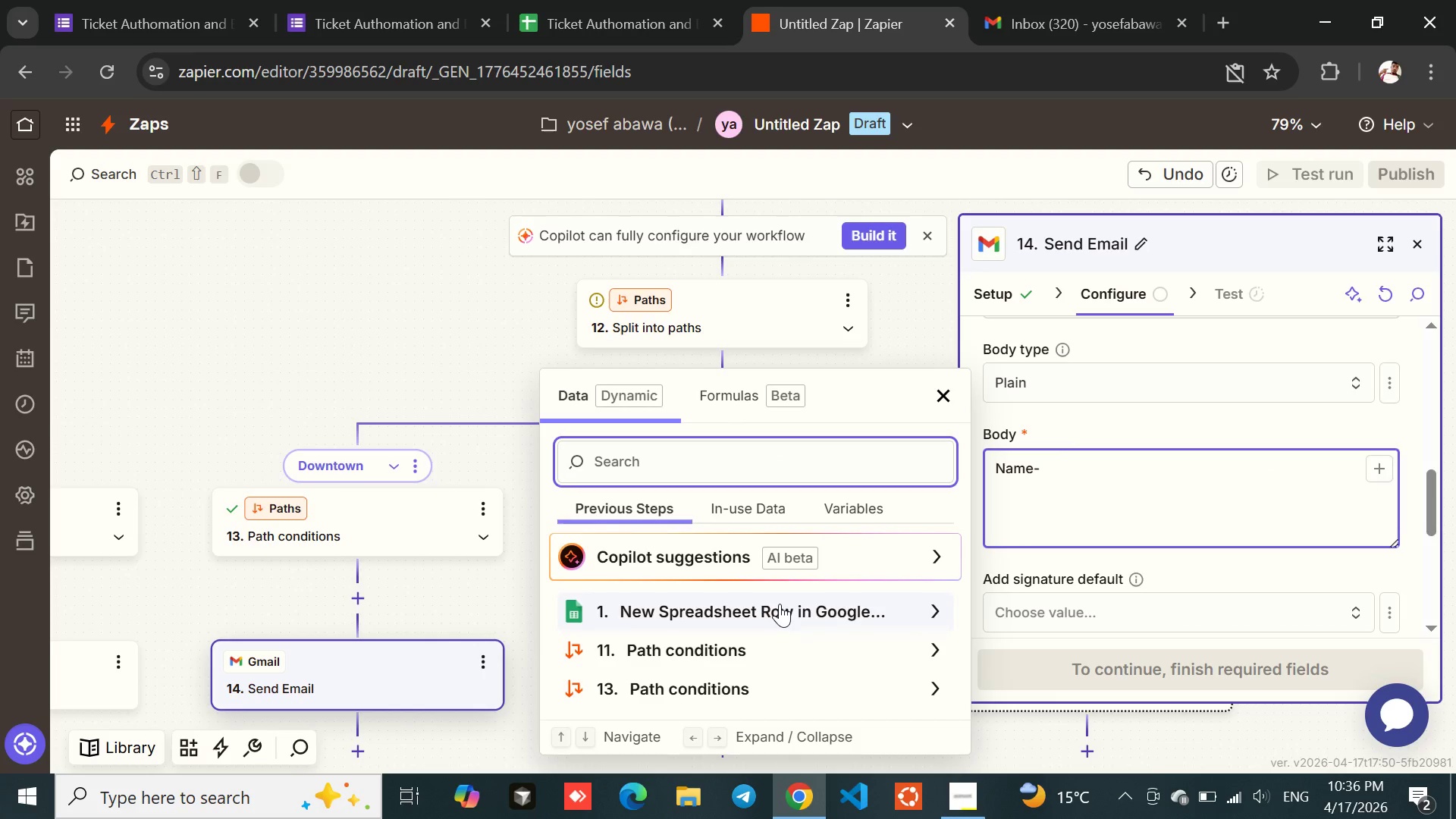 
left_click([694, 606])
 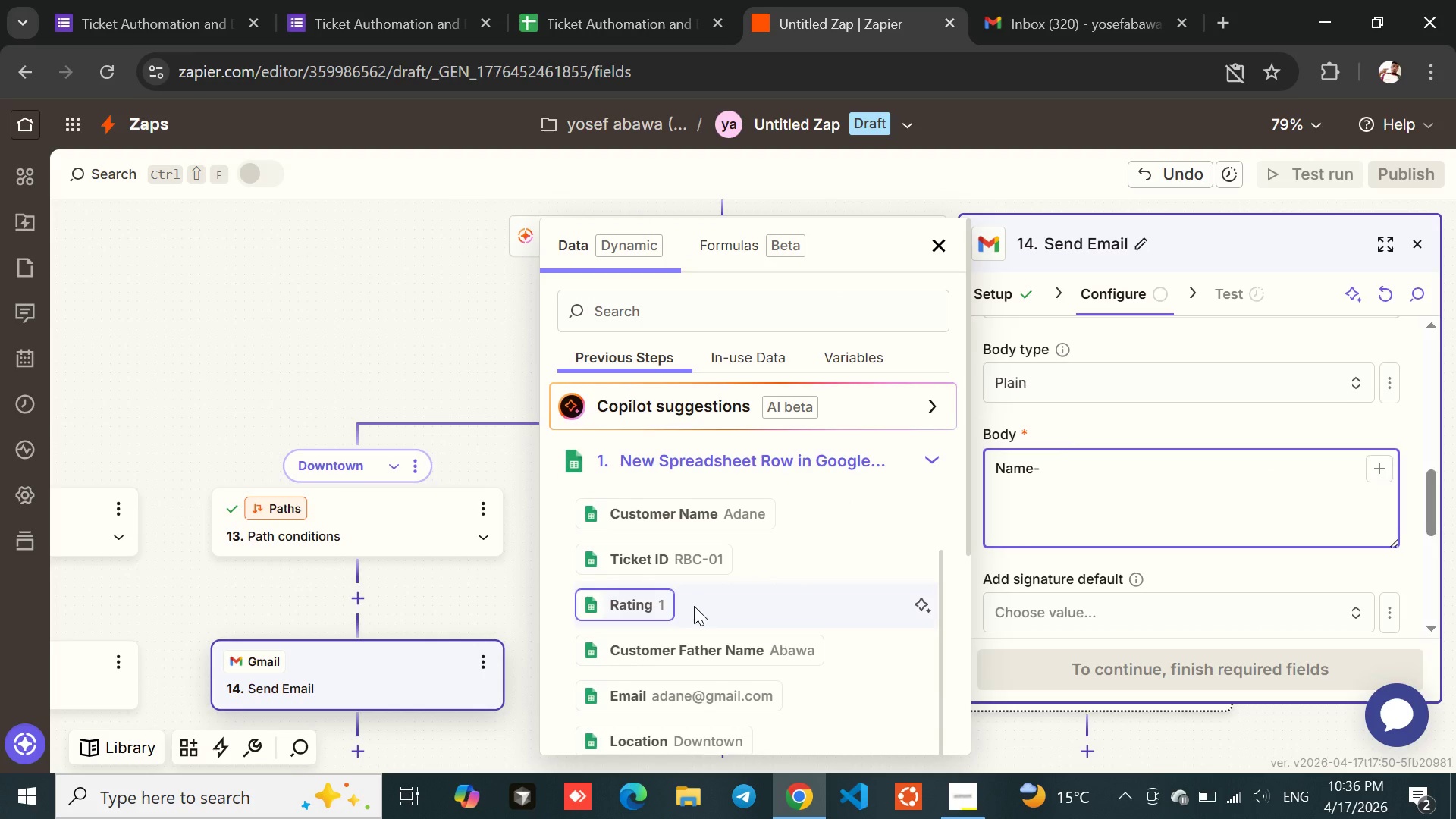 
wait(5.94)
 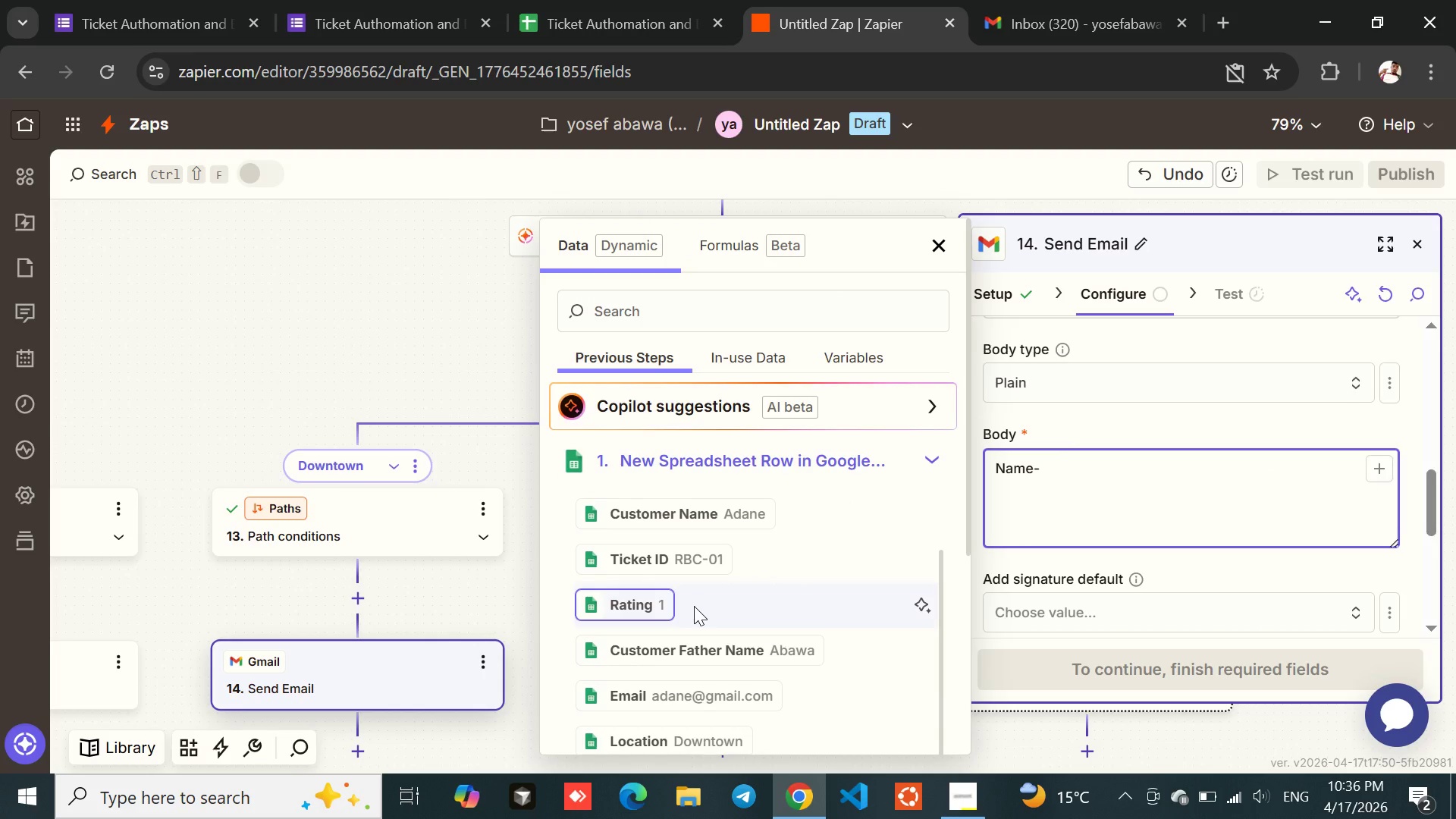 
left_click([651, 500])
 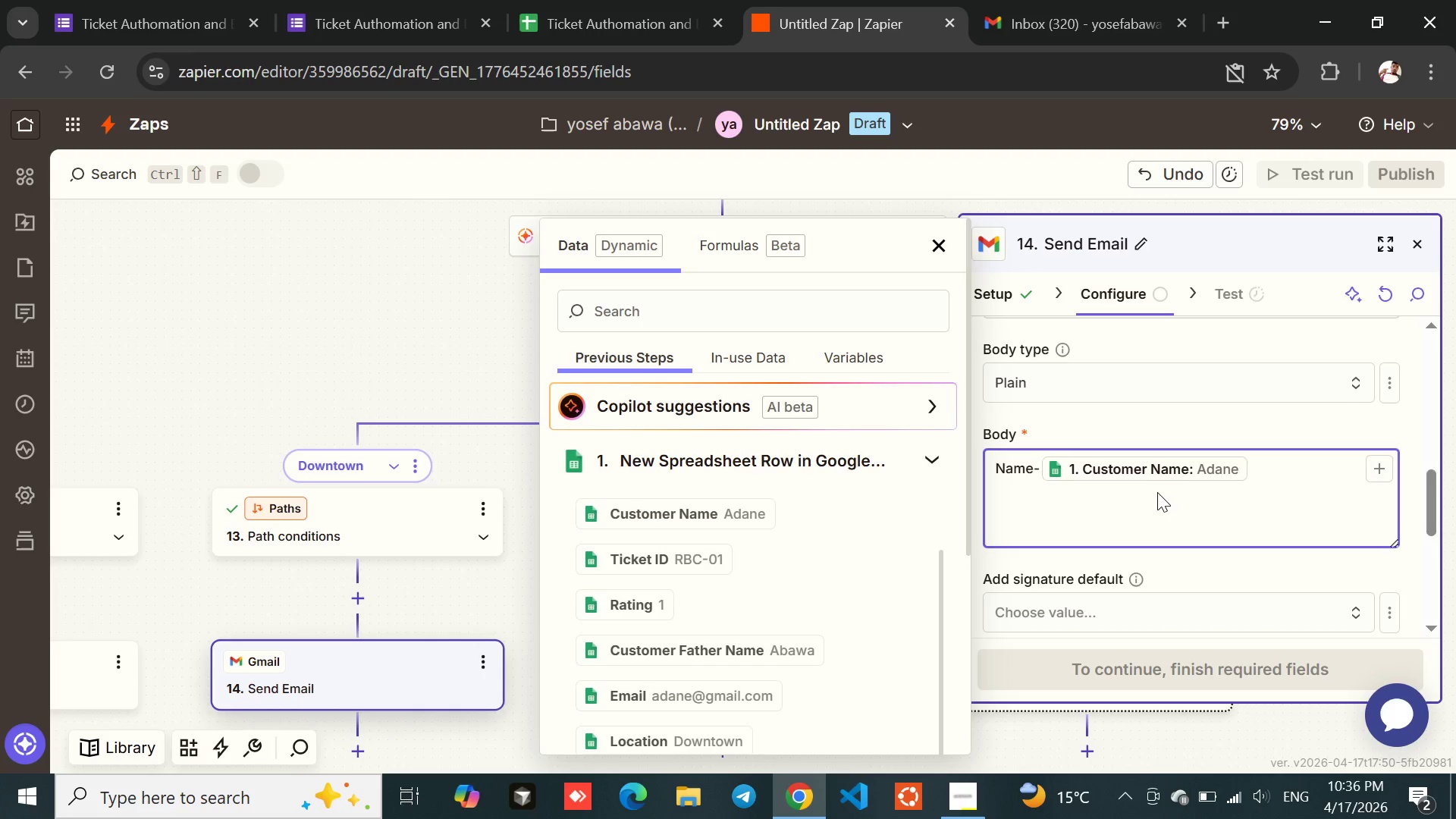 
wait(5.34)
 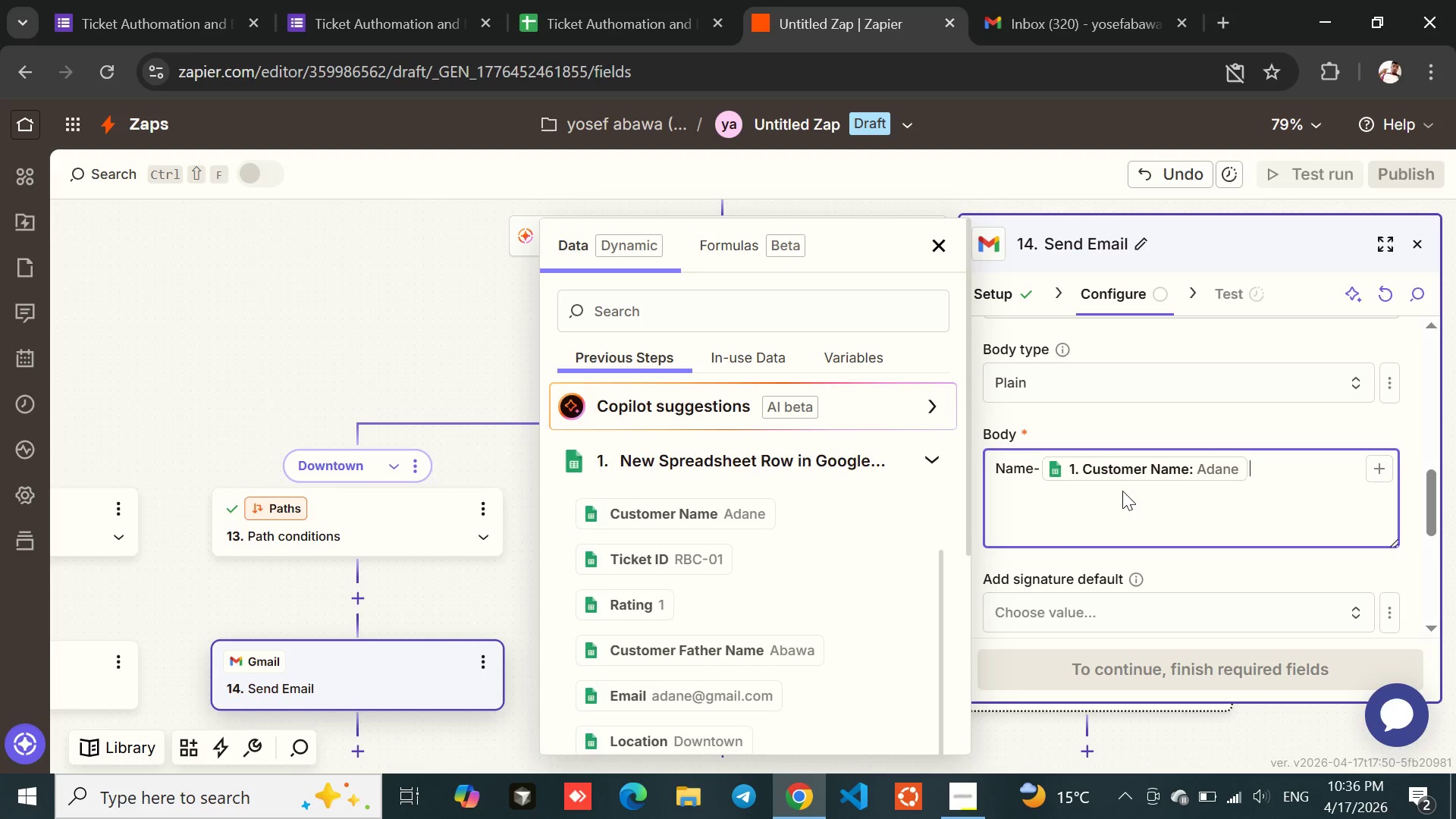 
key(Enter)
 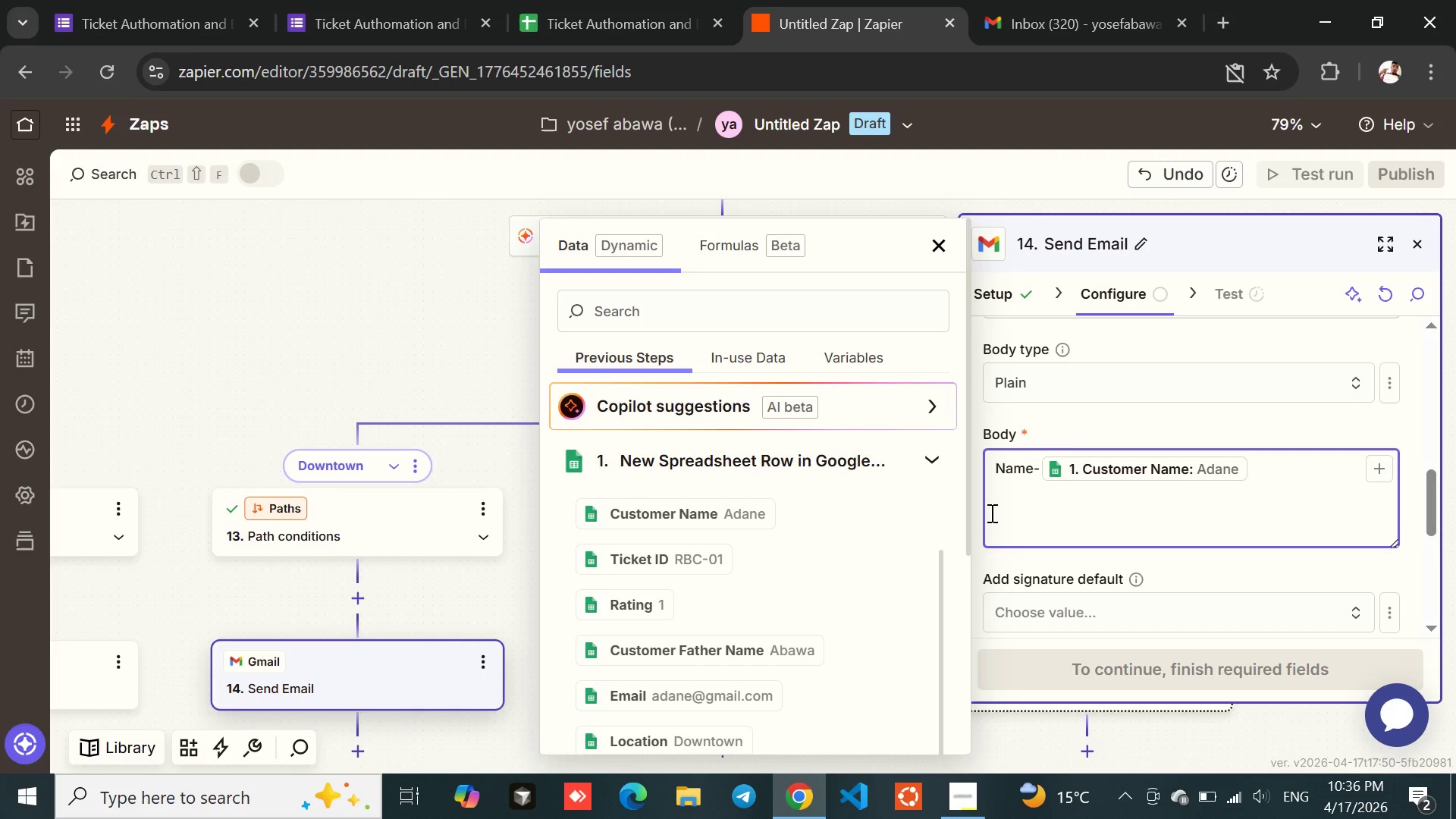 
type(Ticket U)
key(Backspace)
 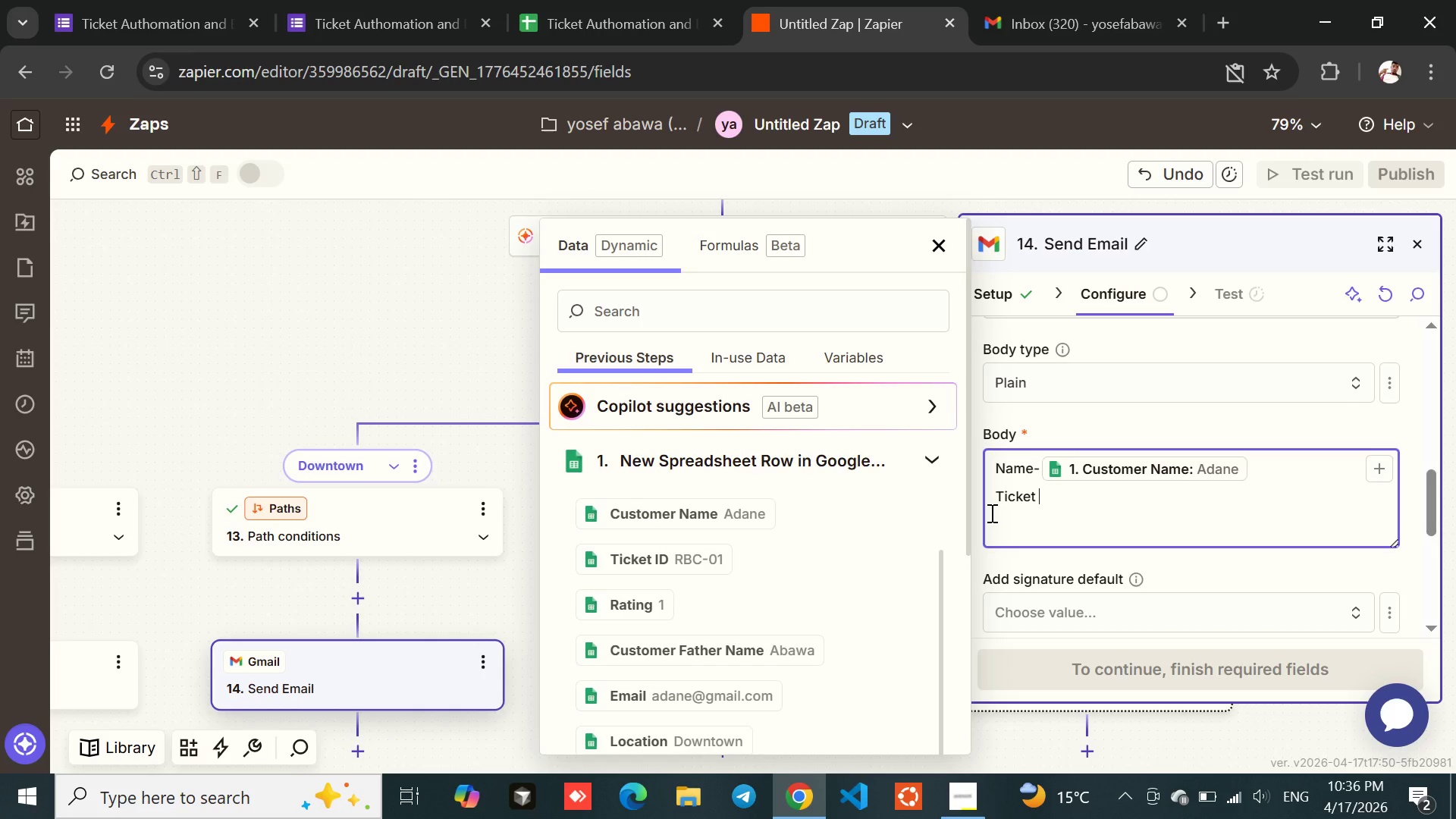 
key(Control+ControlLeft)
 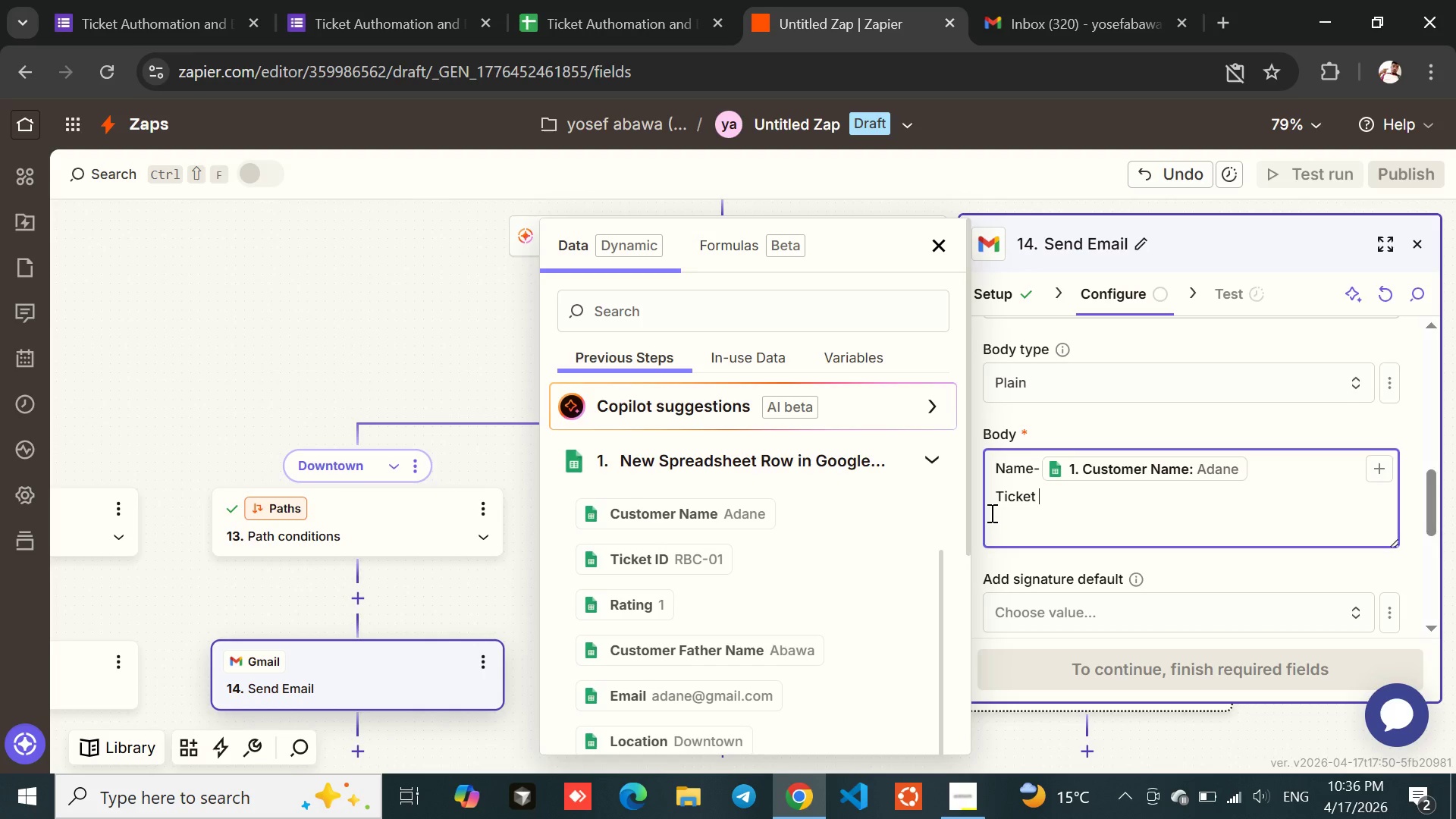 
key(Control+I)
 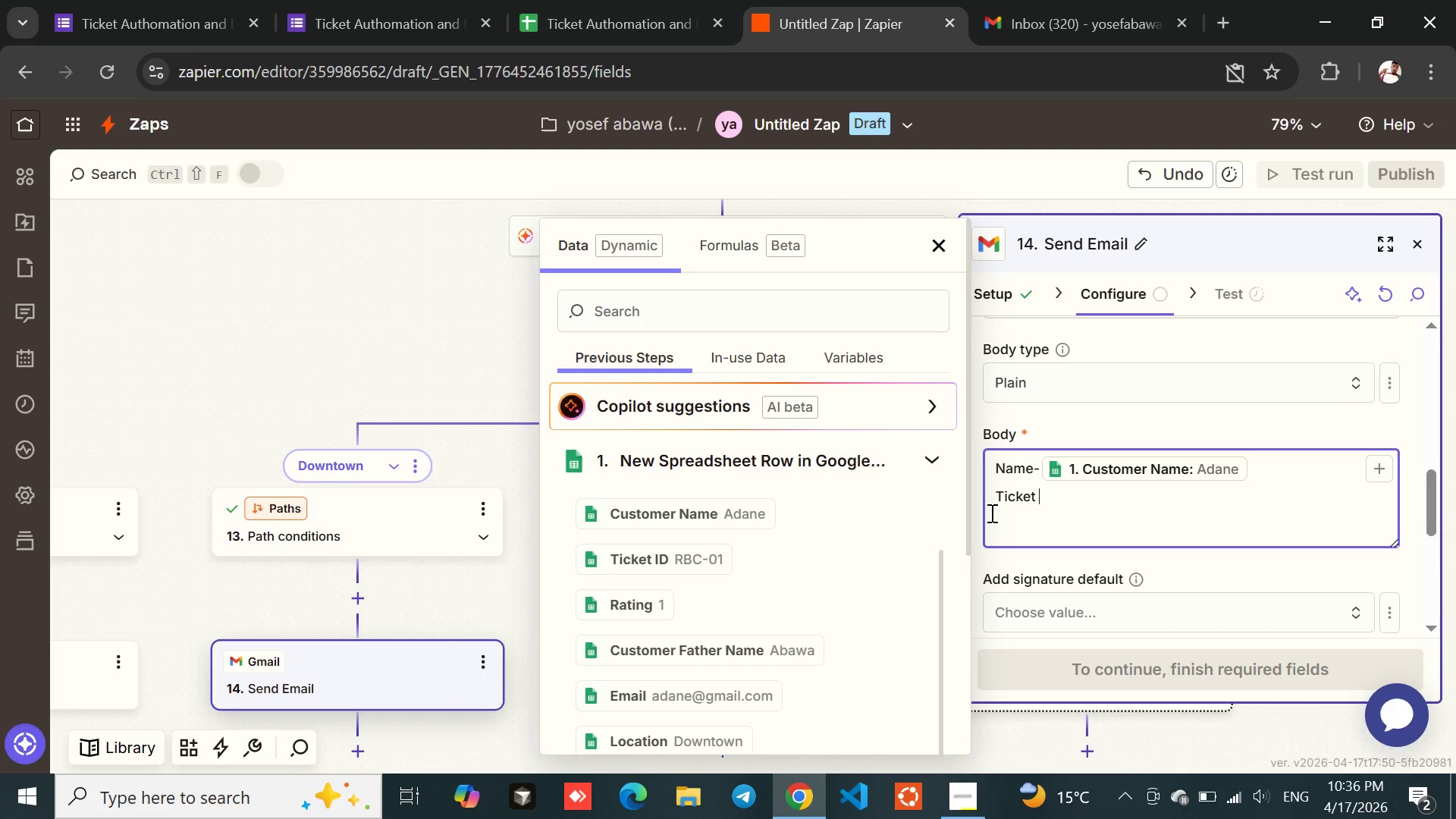 
key(Shift+ShiftLeft)
 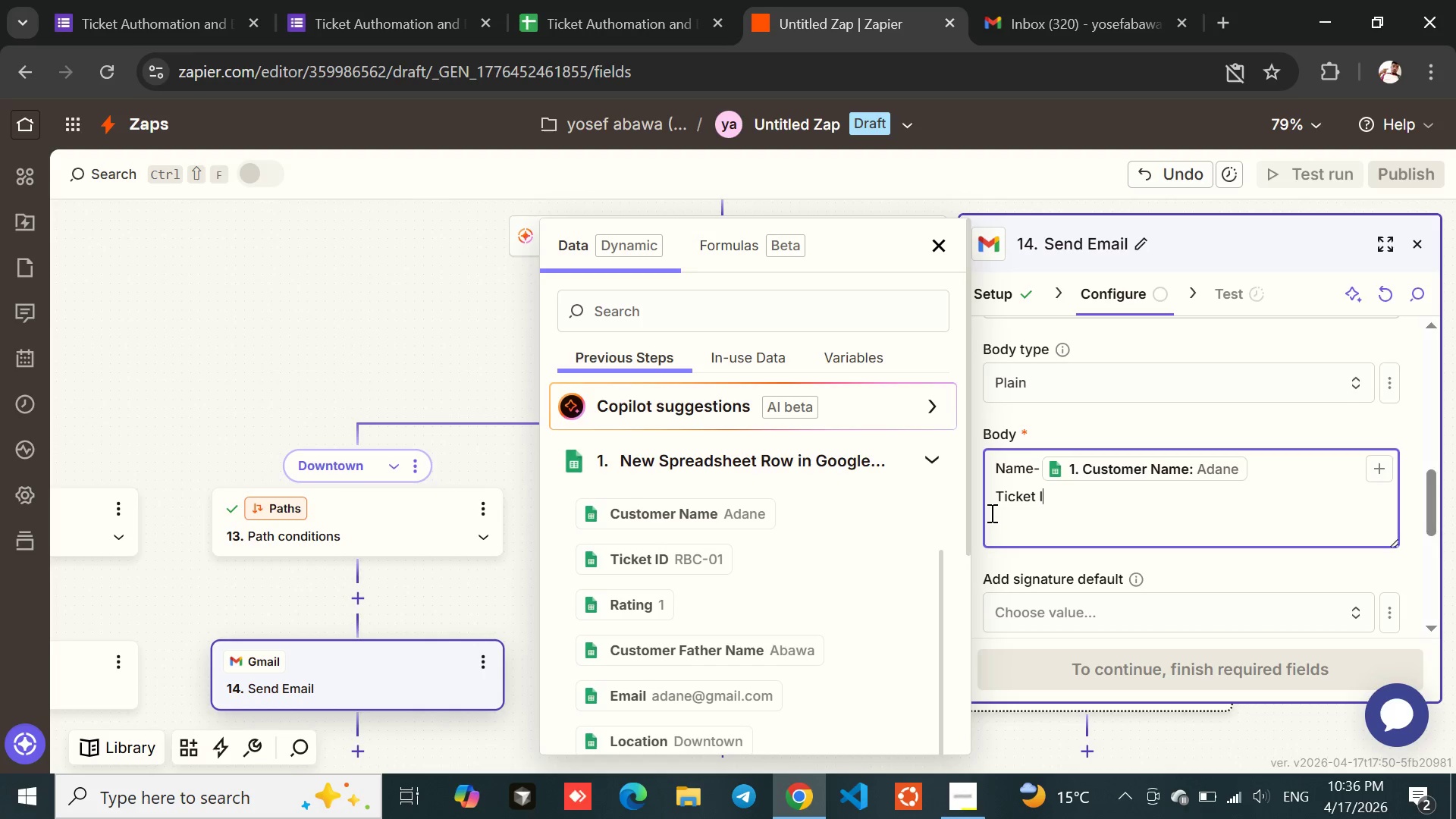 
key(Shift+I)
 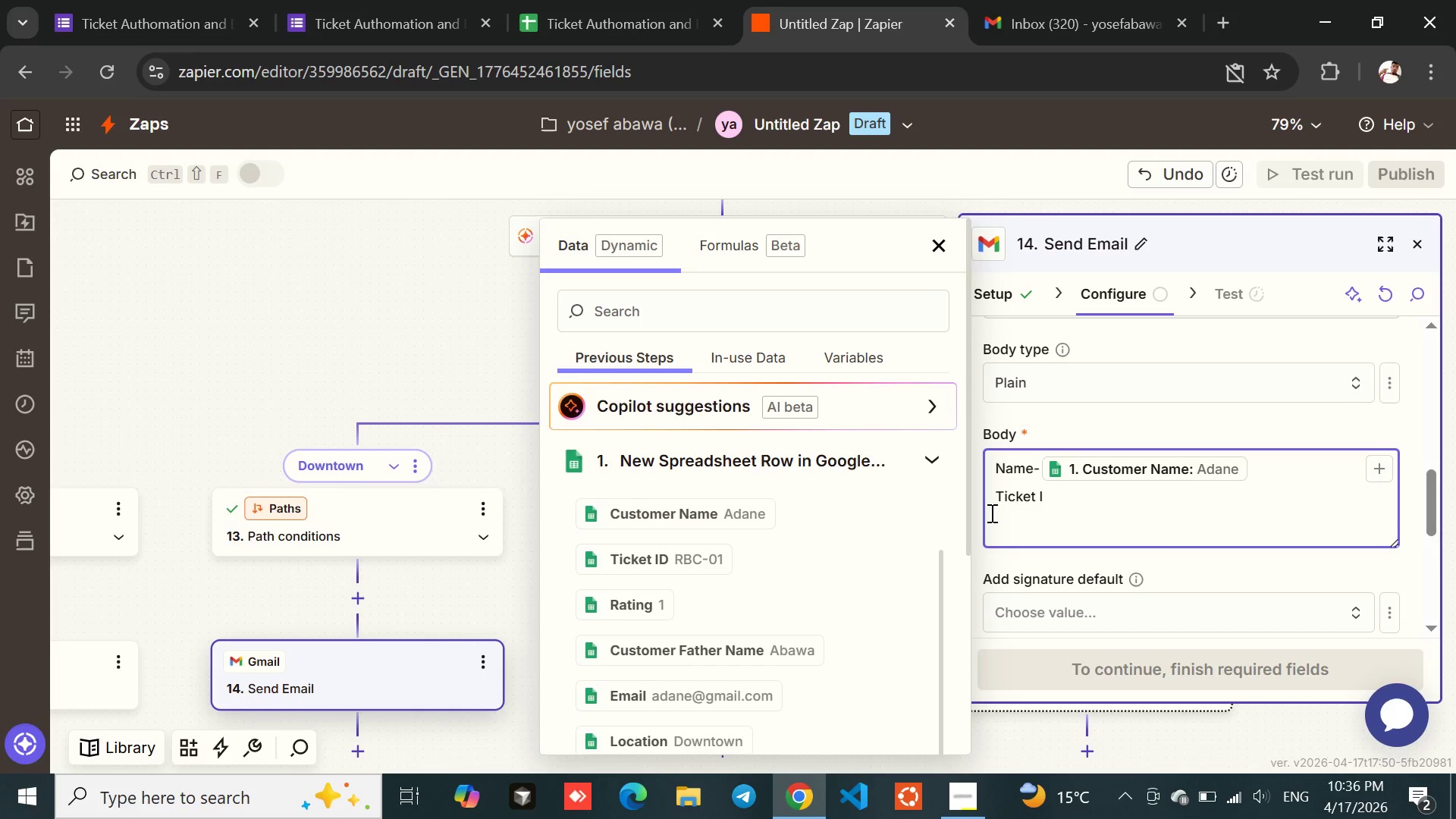 
key(Shift+ShiftLeft)
 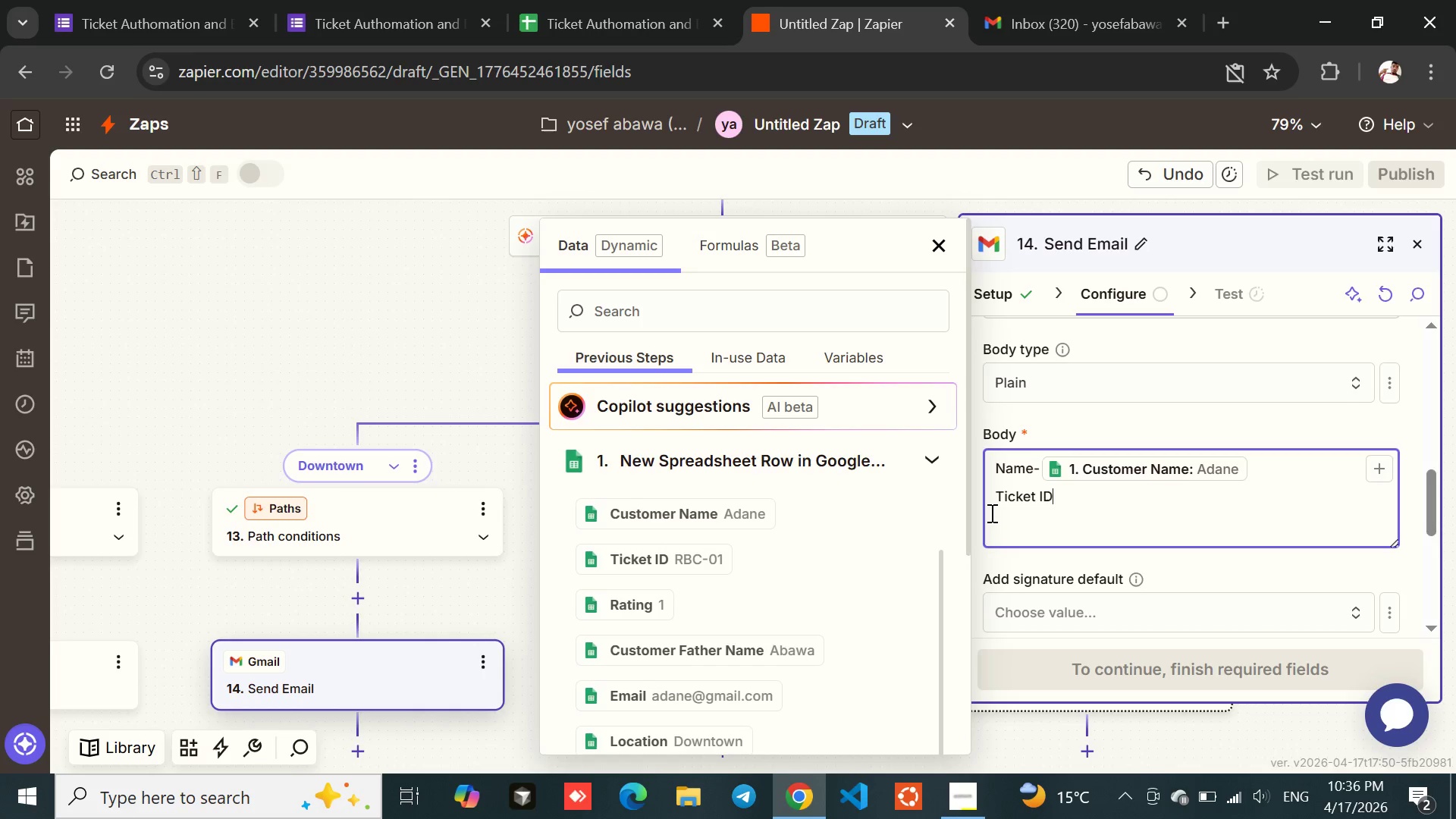 
key(Shift+D)
 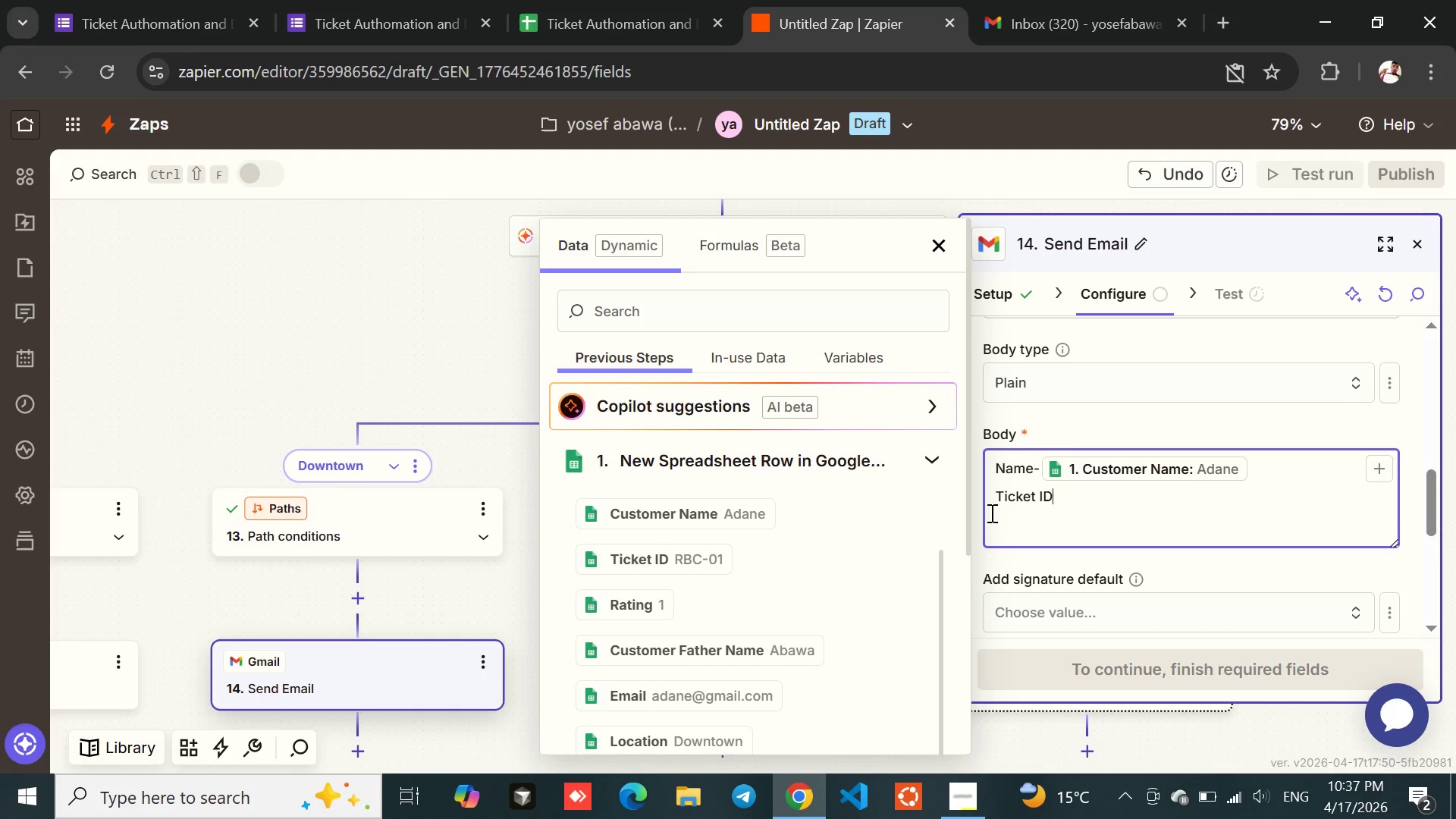 
key(Minus)
 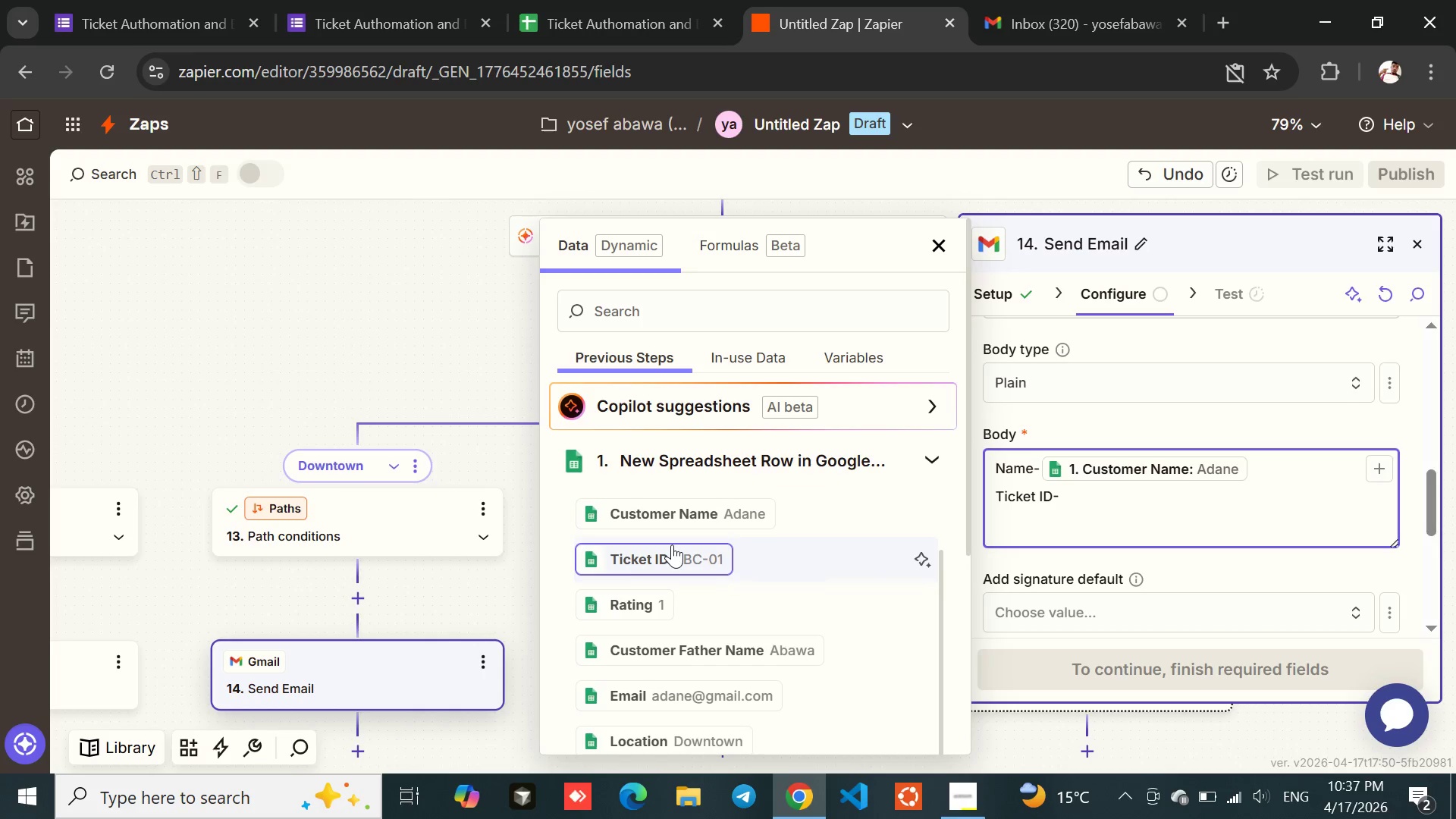 
left_click([653, 549])
 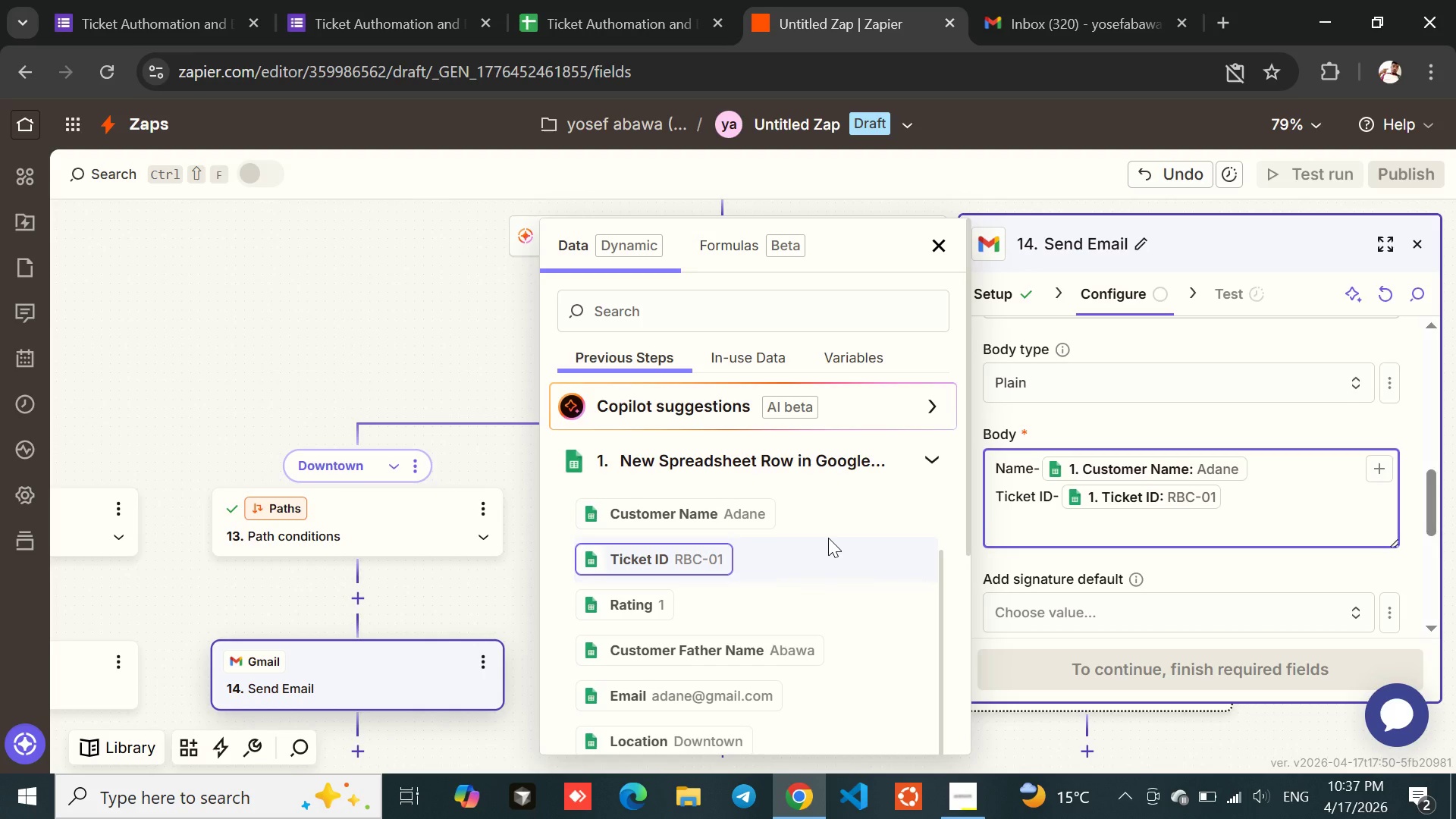 
key(Enter)
 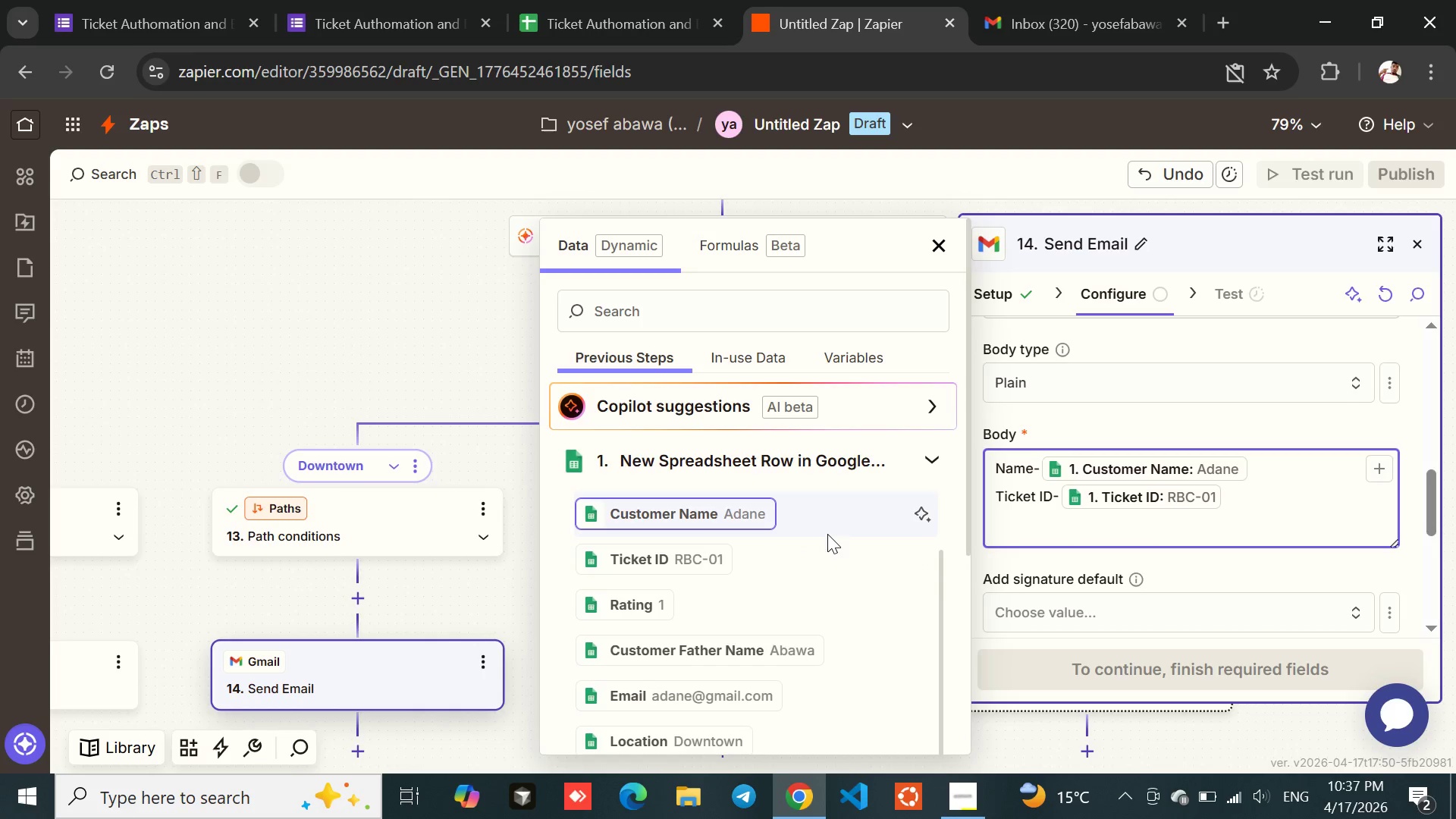 
type(Rating-)
 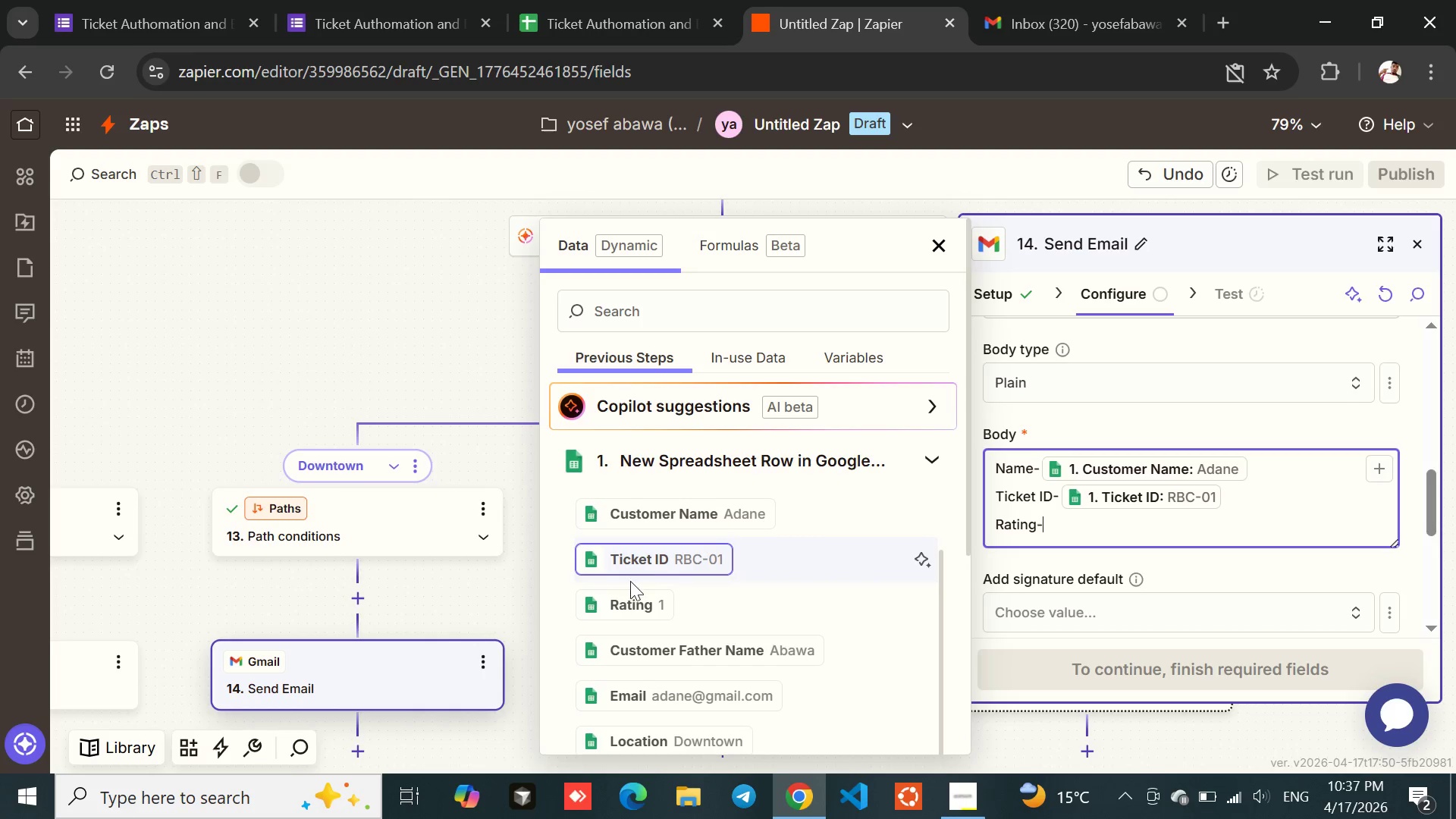 
left_click([628, 592])
 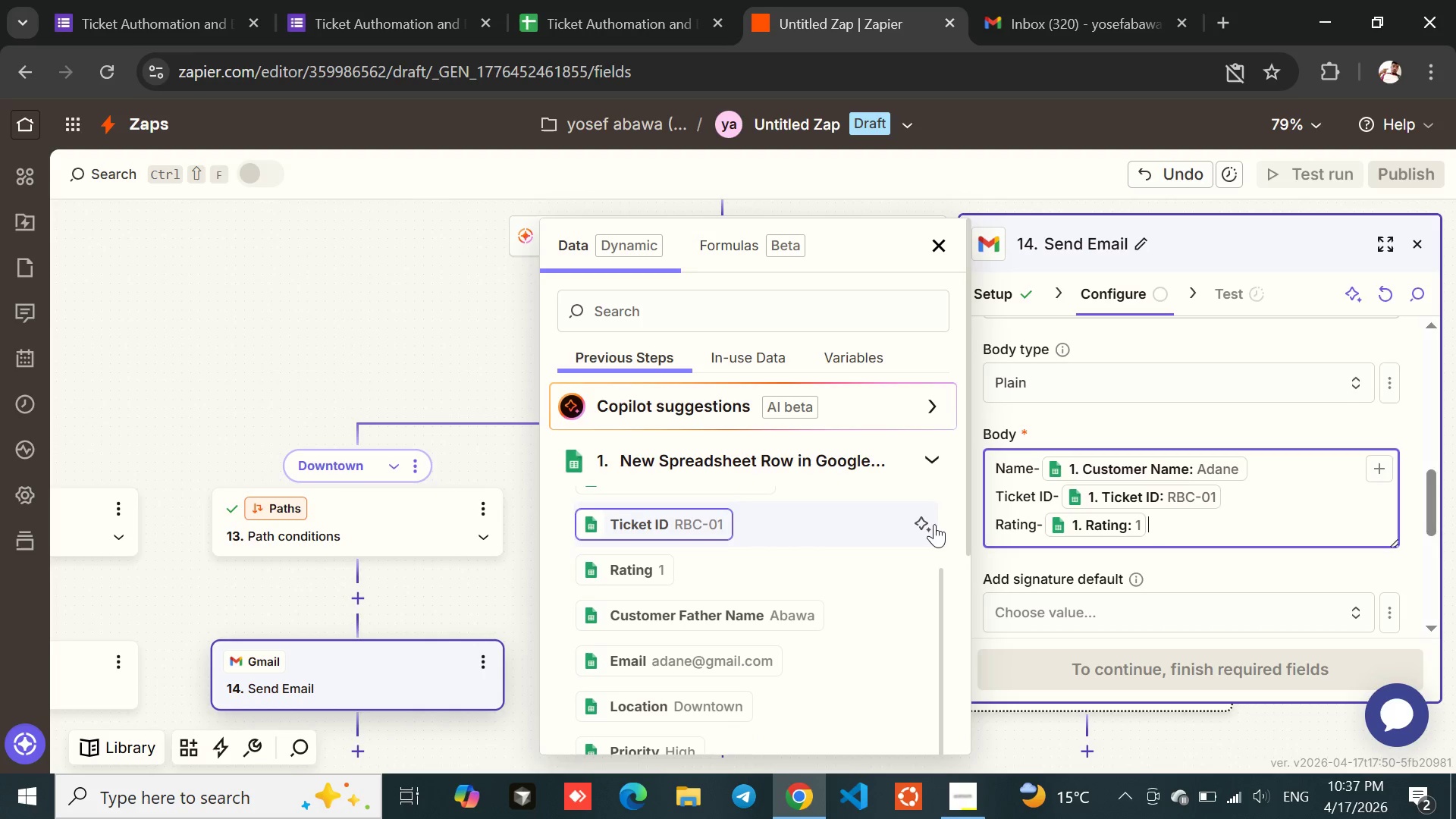 
key(Enter)
 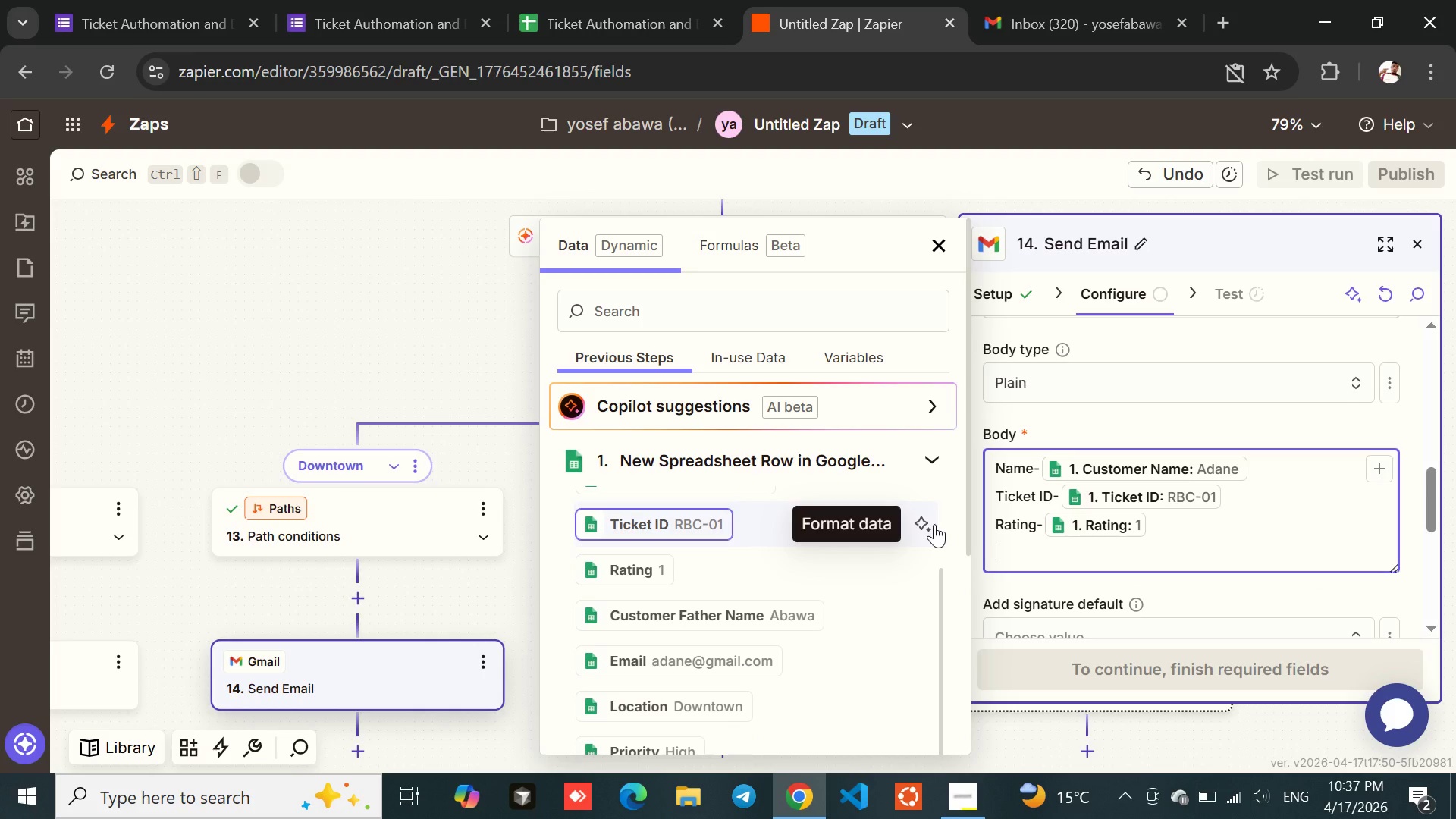 
type(Location-Location)
key(Backspace)
key(Backspace)
key(Backspace)
key(Backspace)
key(Backspace)
key(Backspace)
key(Backspace)
key(Backspace)
key(Backspace)
type(-)
 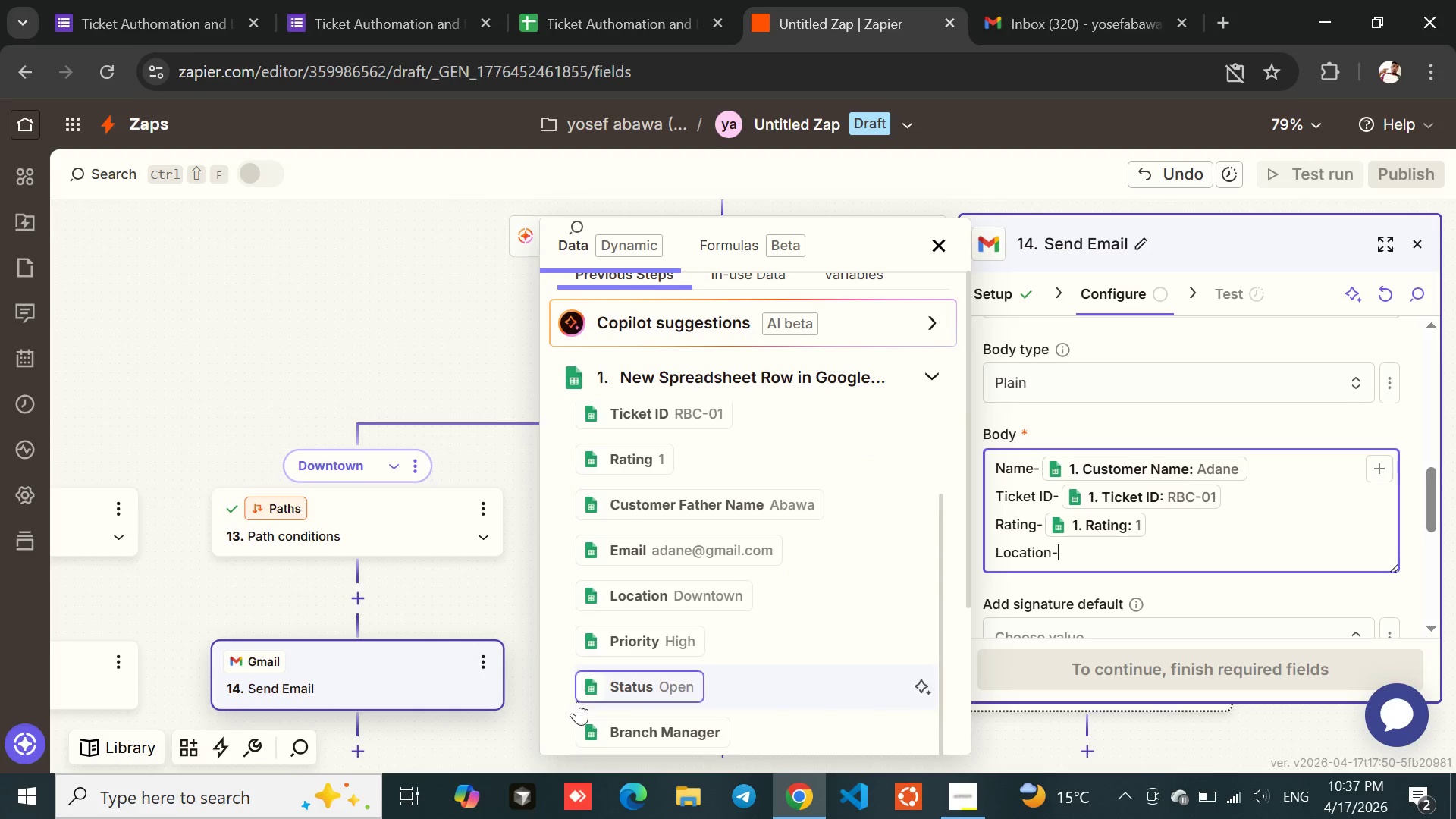 
left_click([618, 601])
 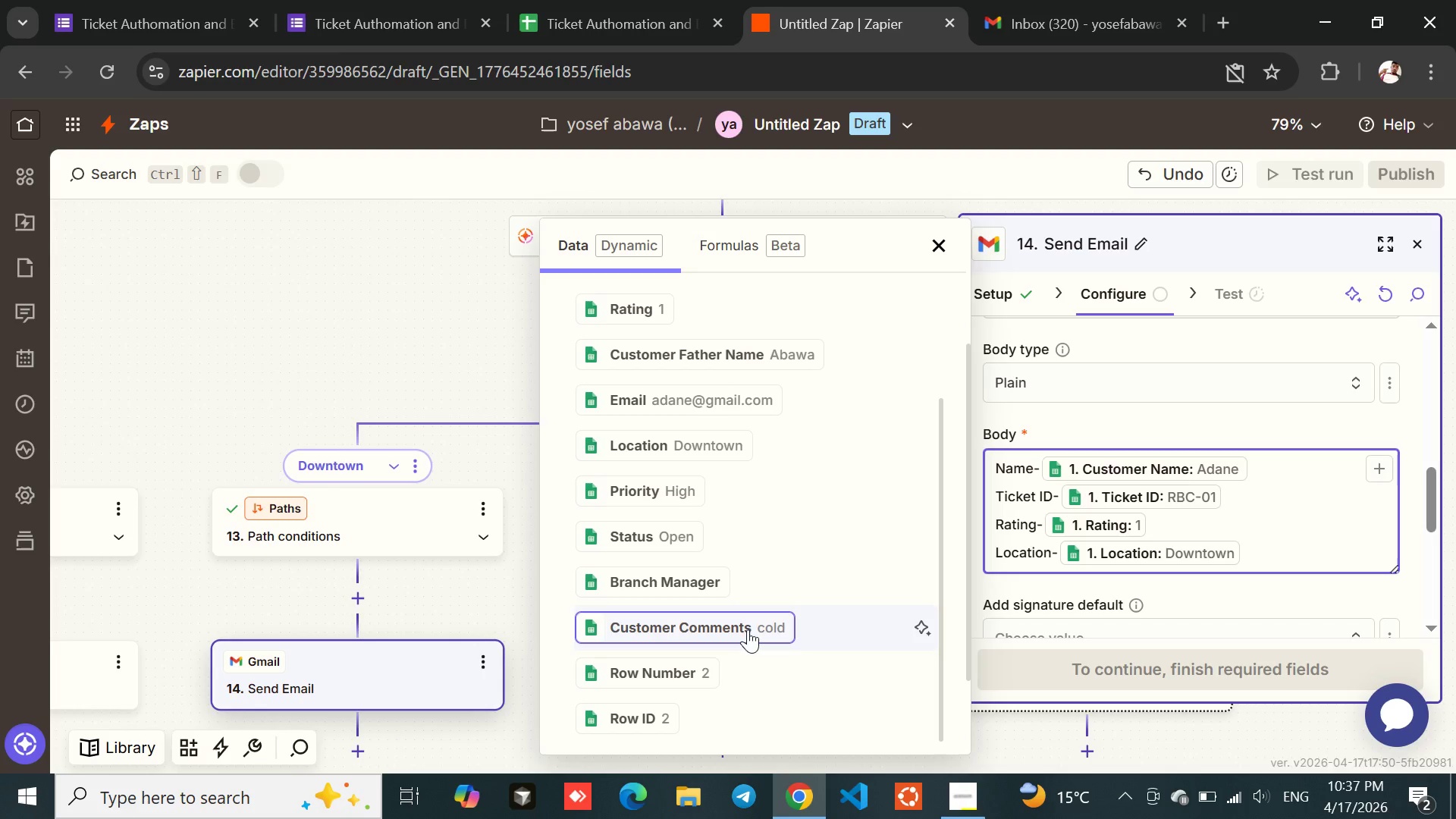 
key(Enter)
 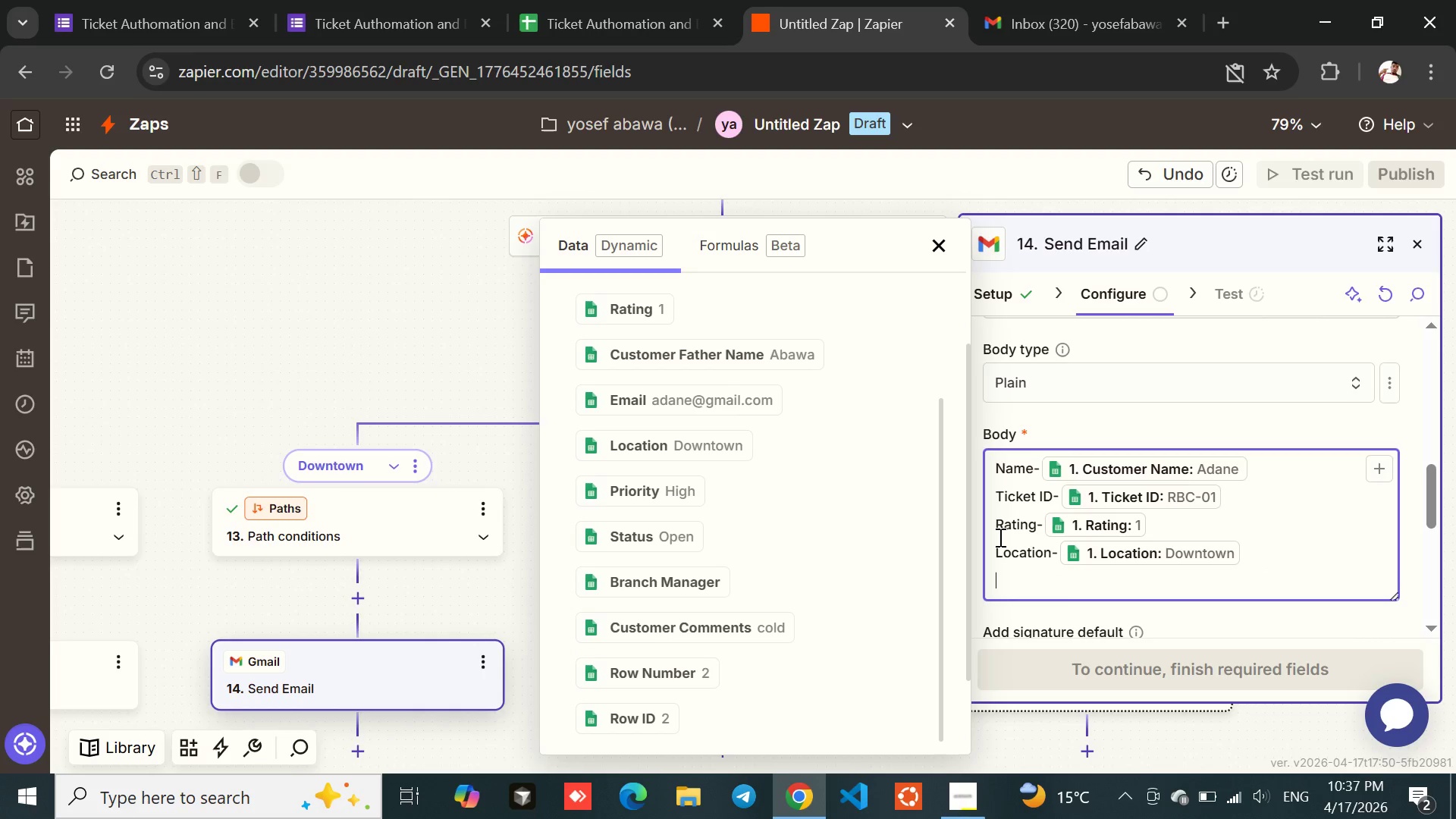 
type(Status-)
 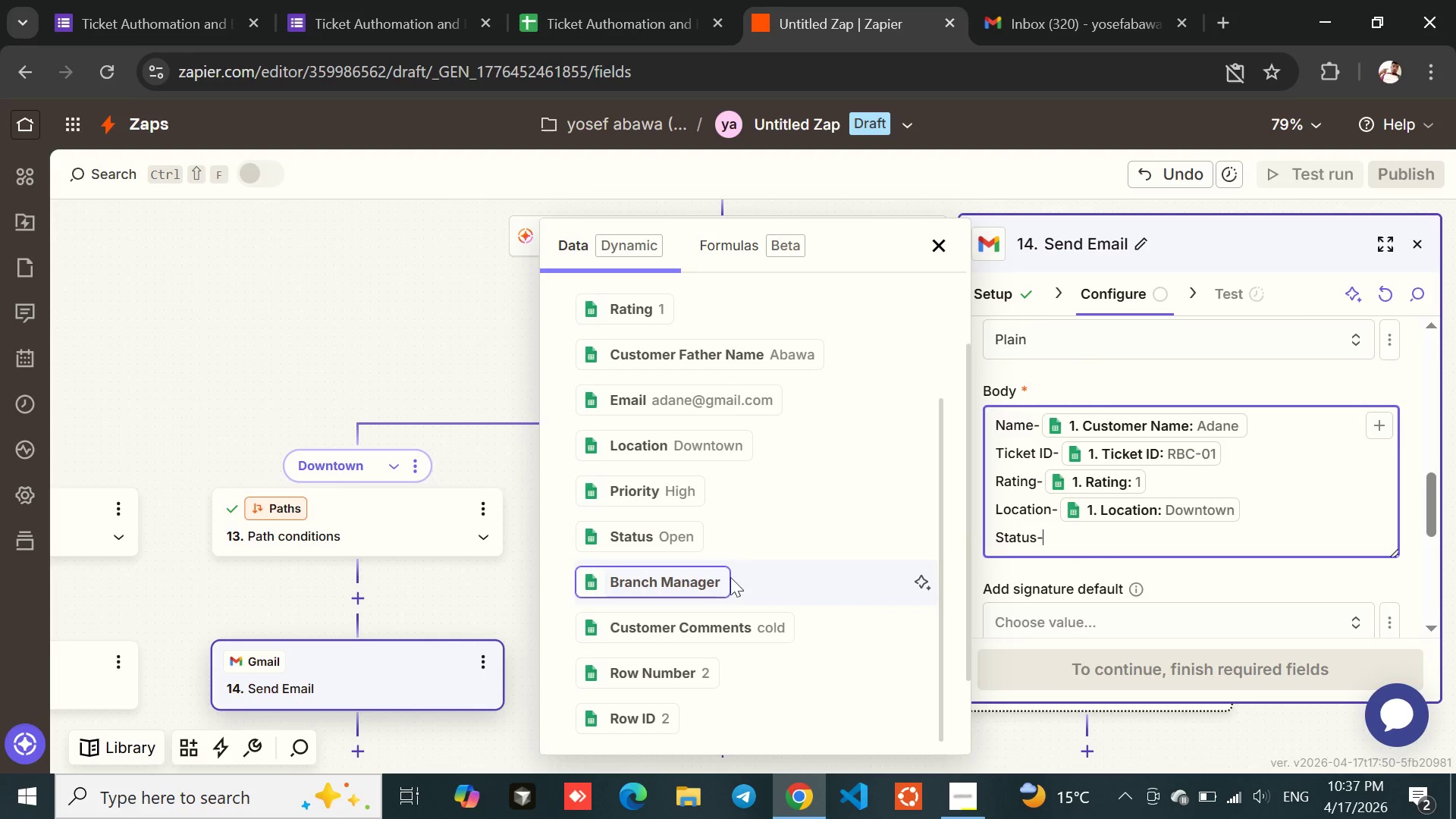 
left_click([631, 527])
 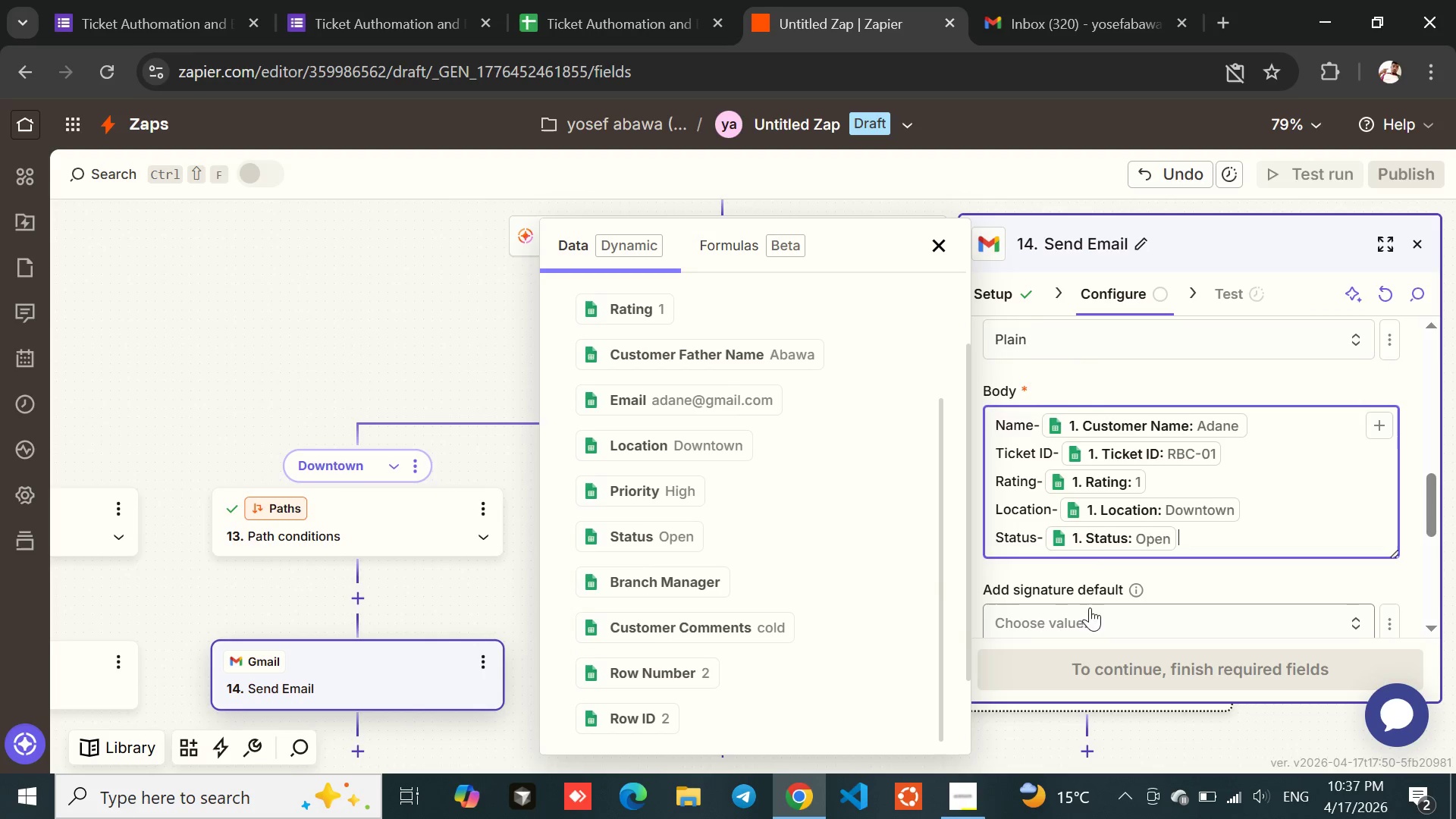 
left_click([1197, 604])
 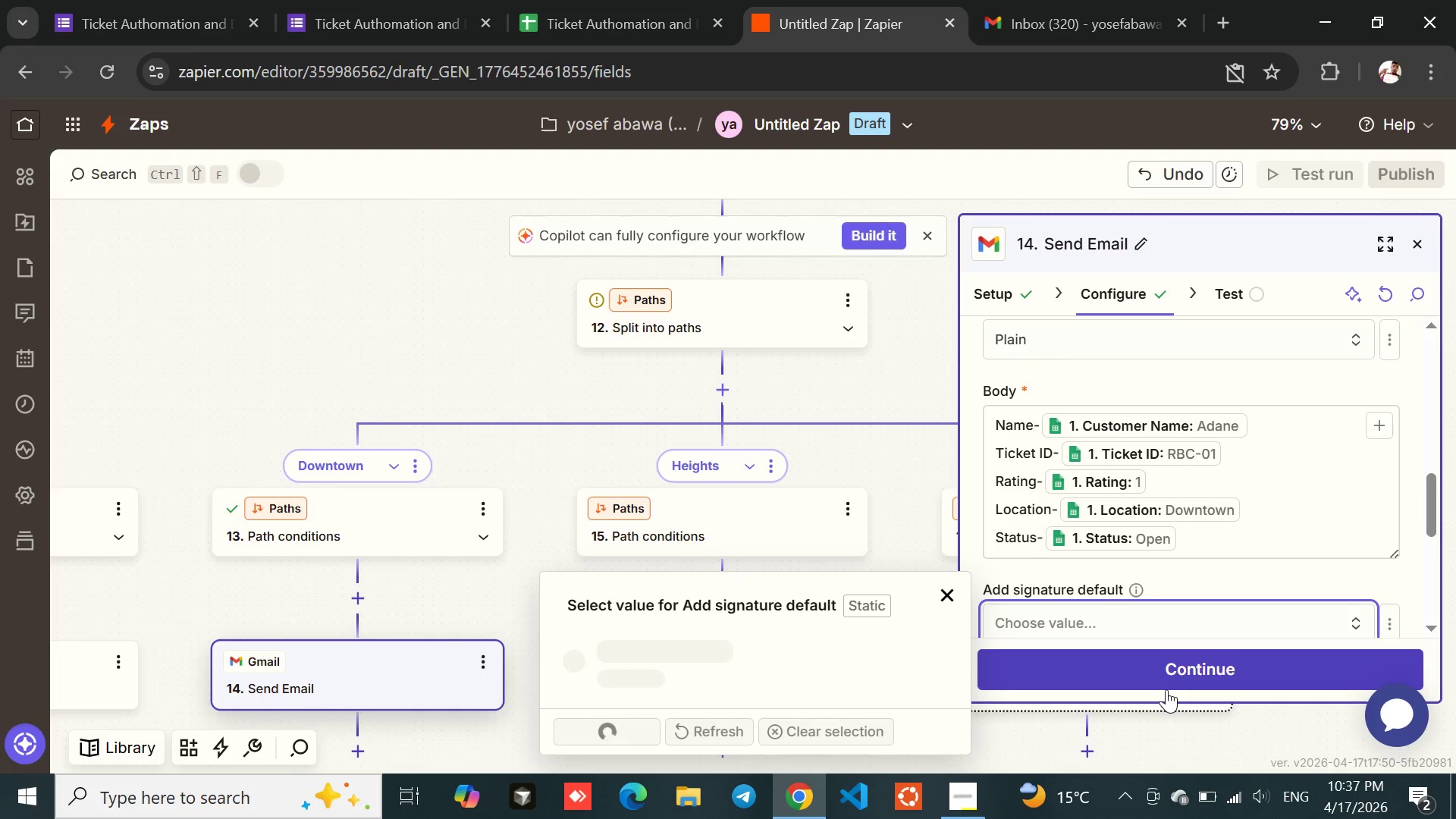 
left_click([1155, 675])
 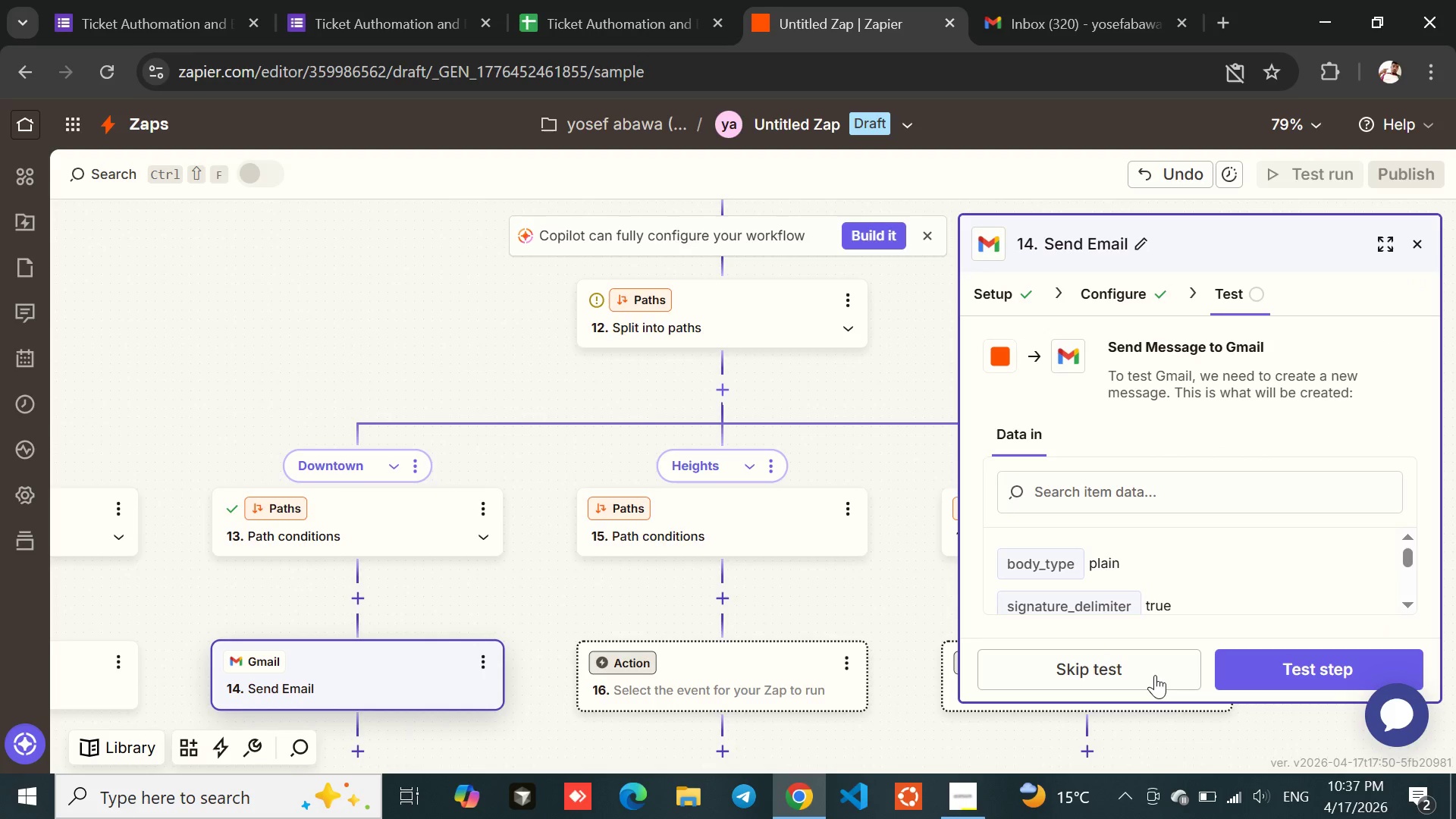 
left_click([1307, 676])
 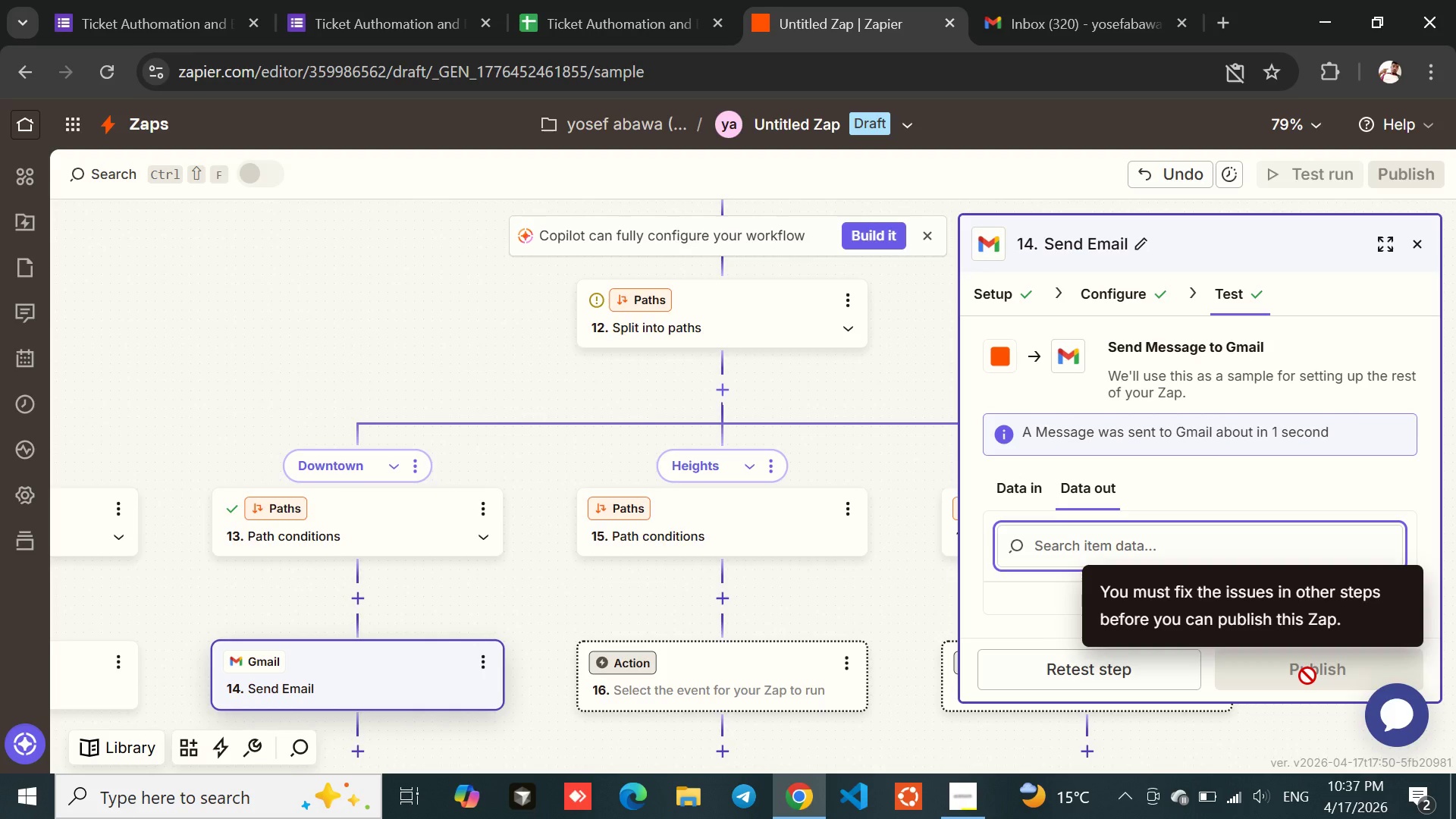 
wait(11.06)
 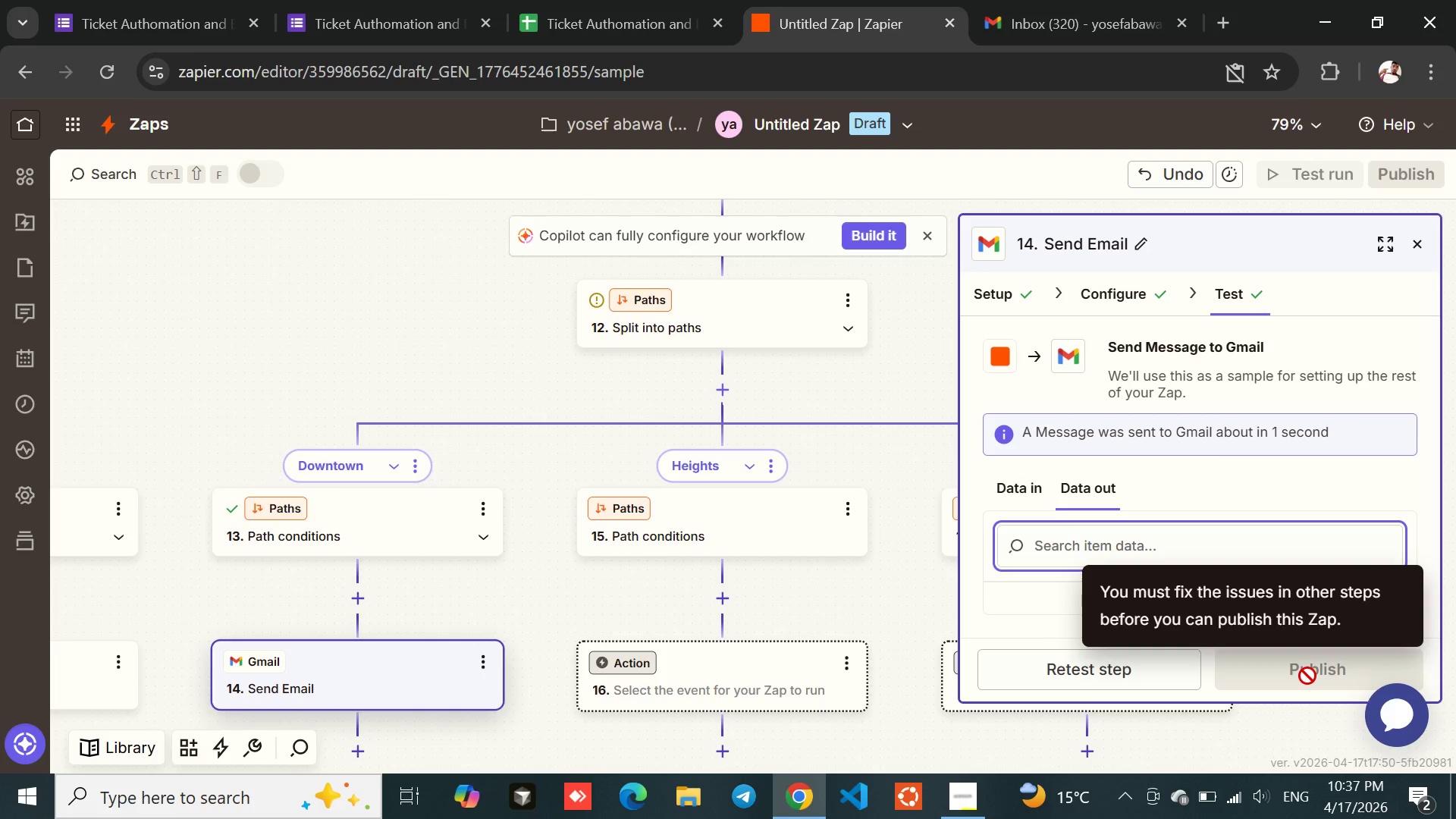 
left_click([396, 0])
 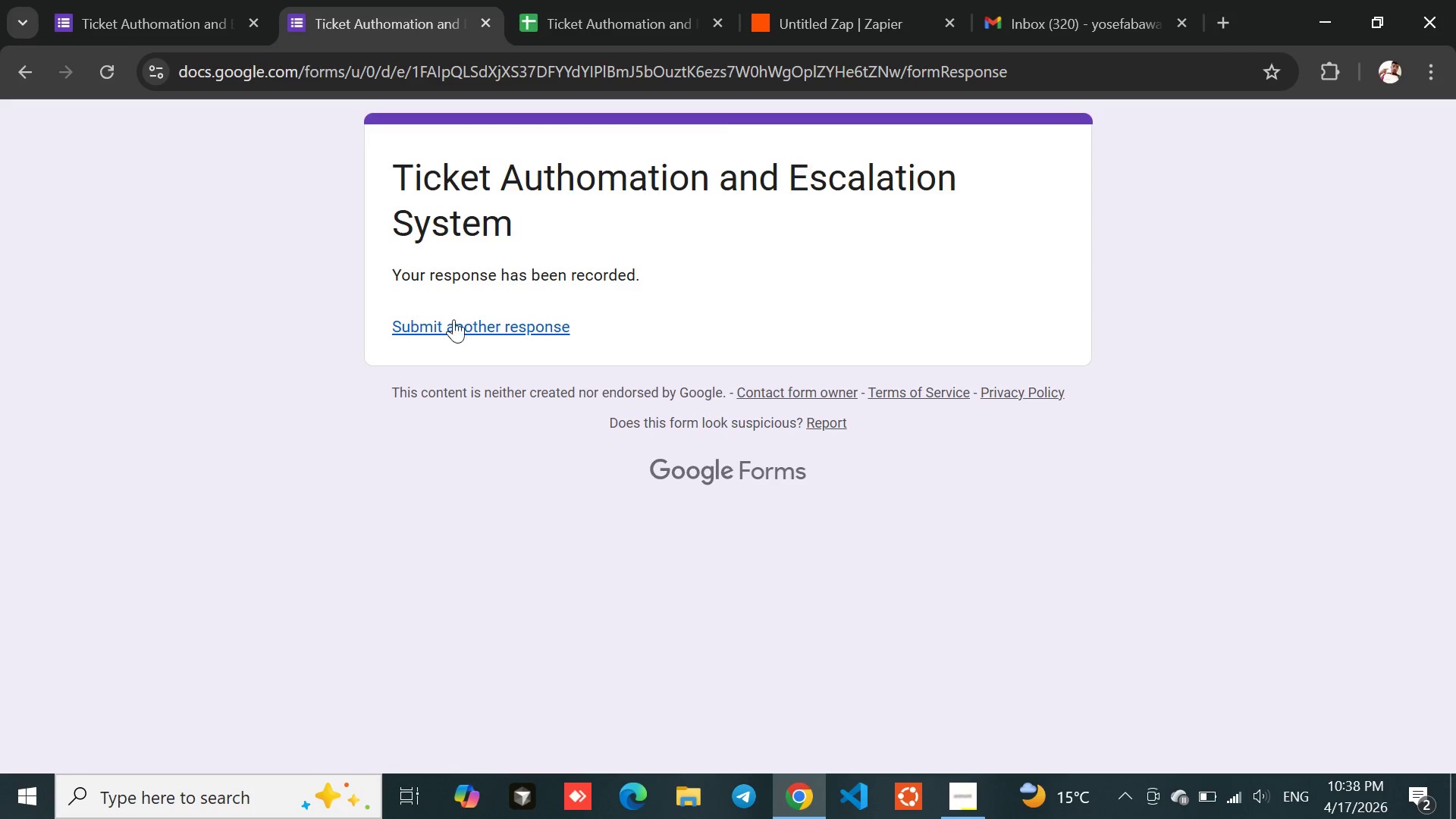 
left_click([450, 336])
 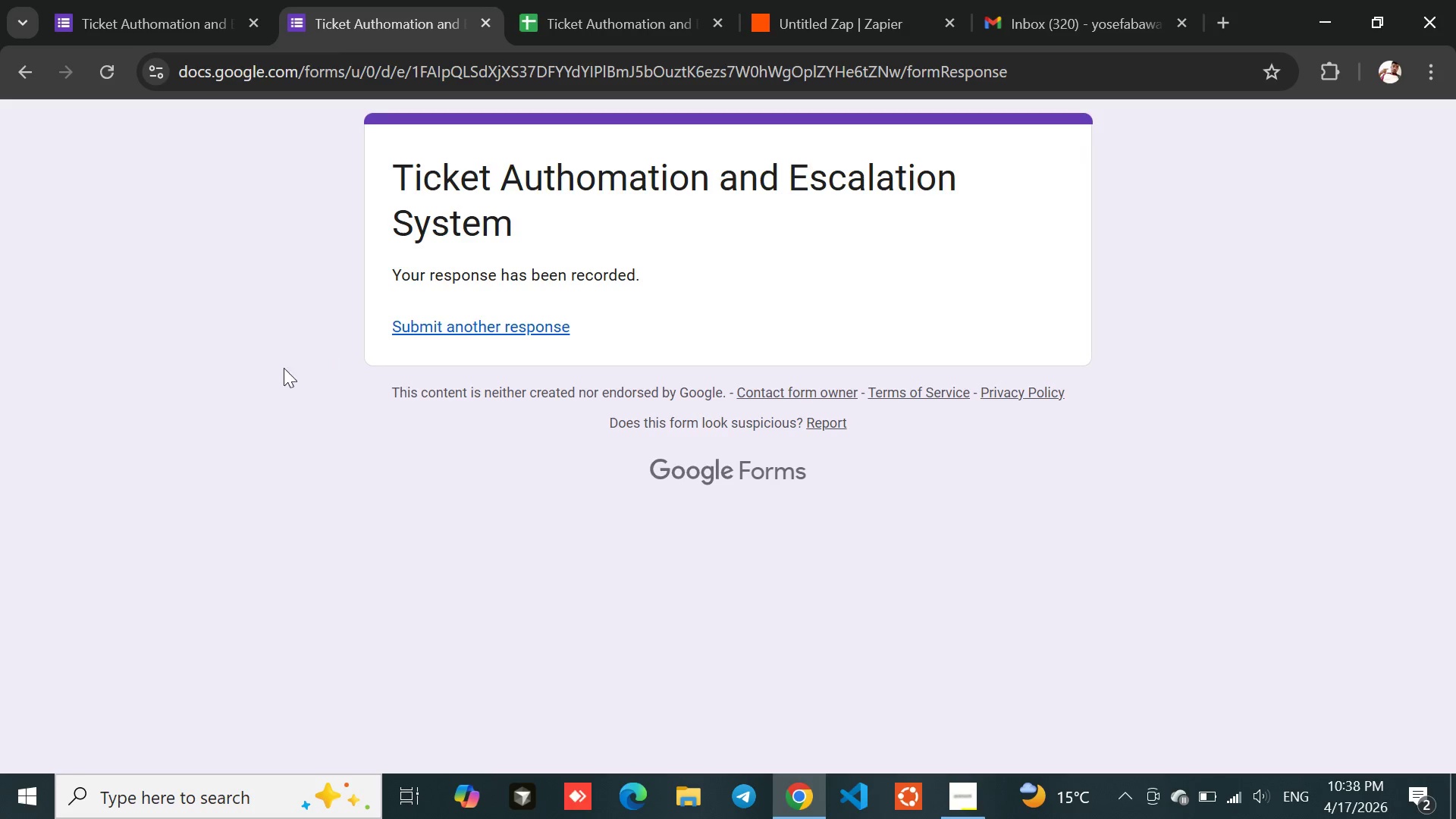 
left_click([424, 324])
 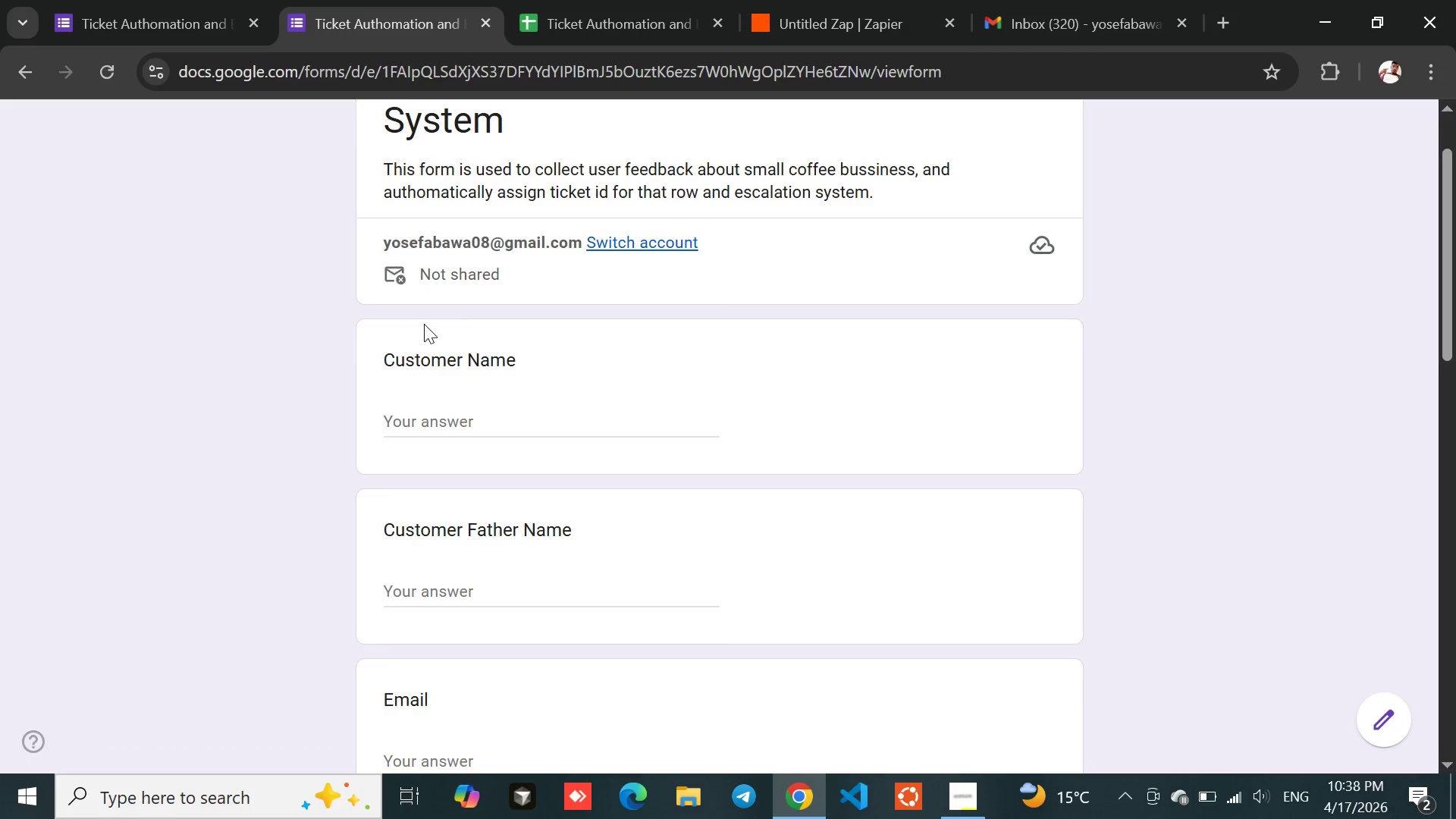 
left_click([451, 508])
 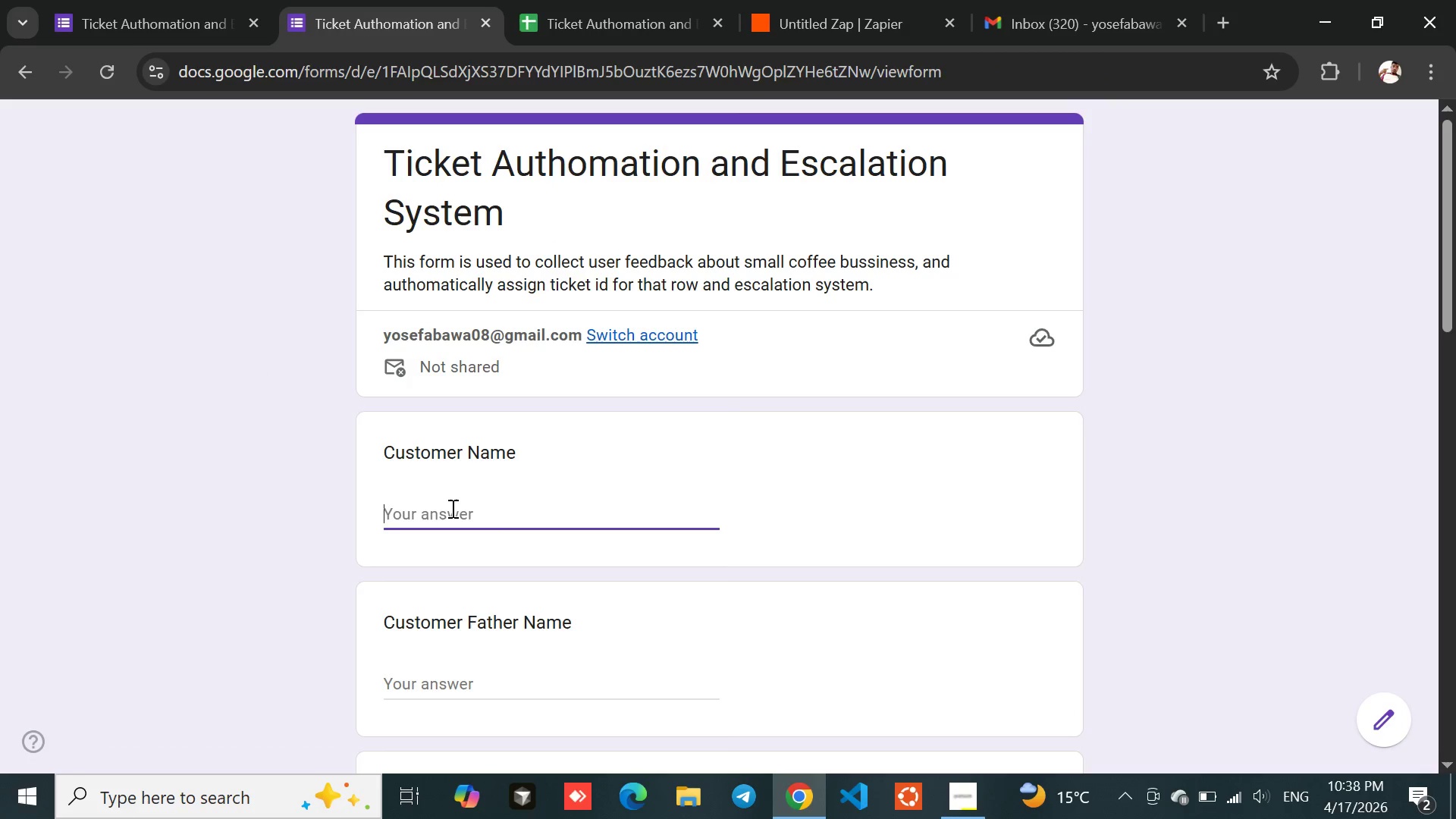 
type(Znash)
 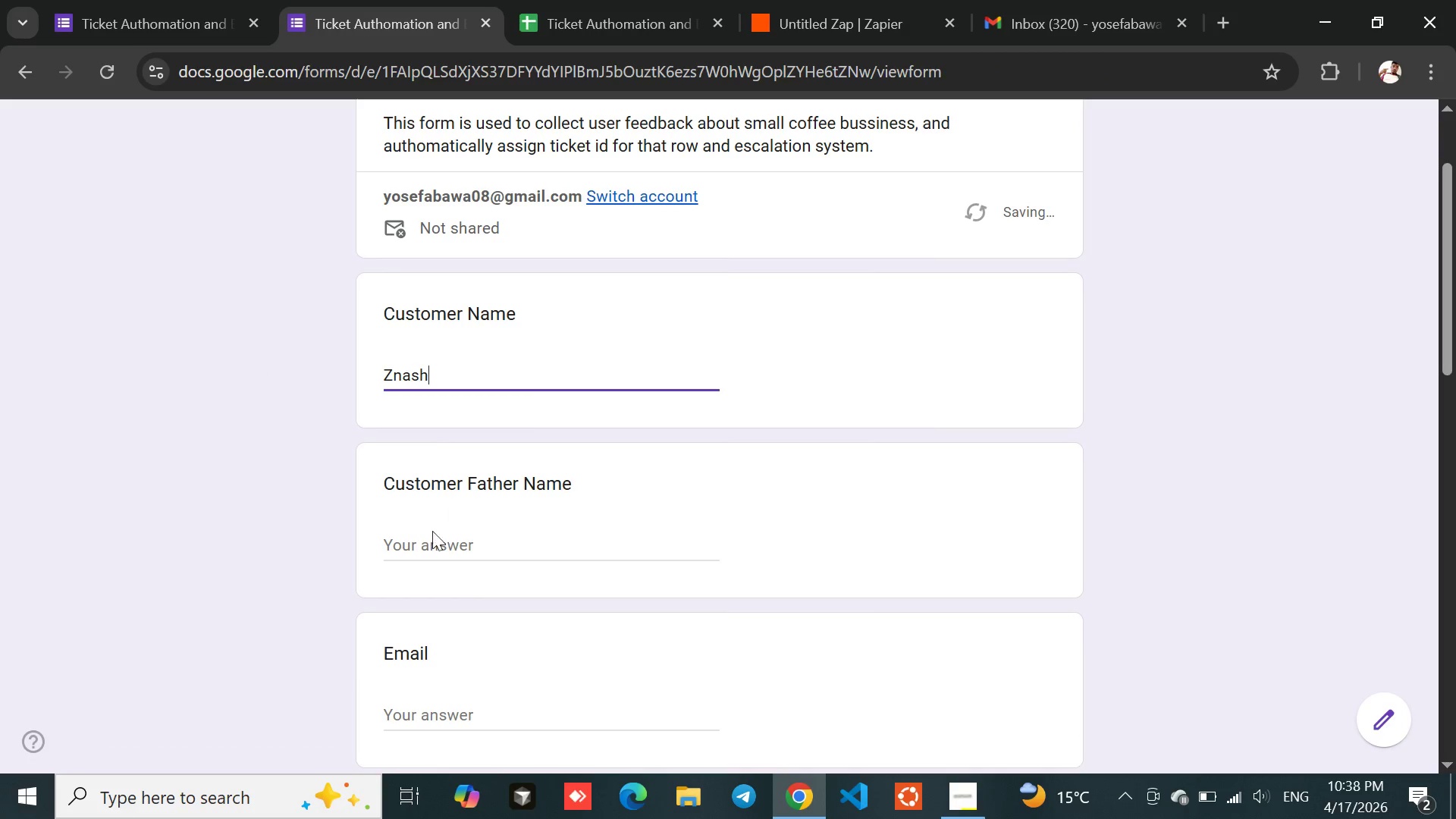 
left_click([425, 542])
 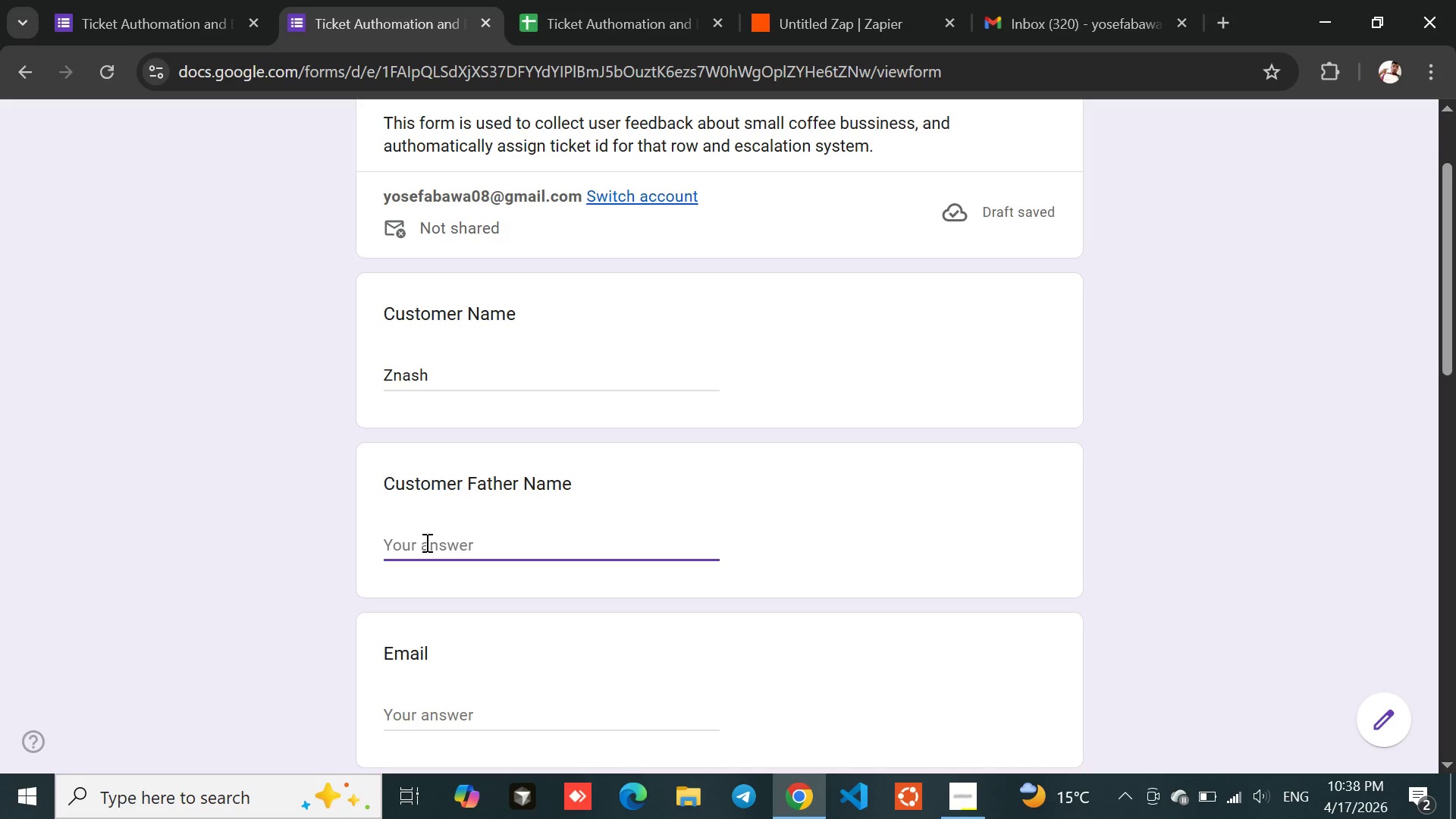 
type(Tayachew)
 